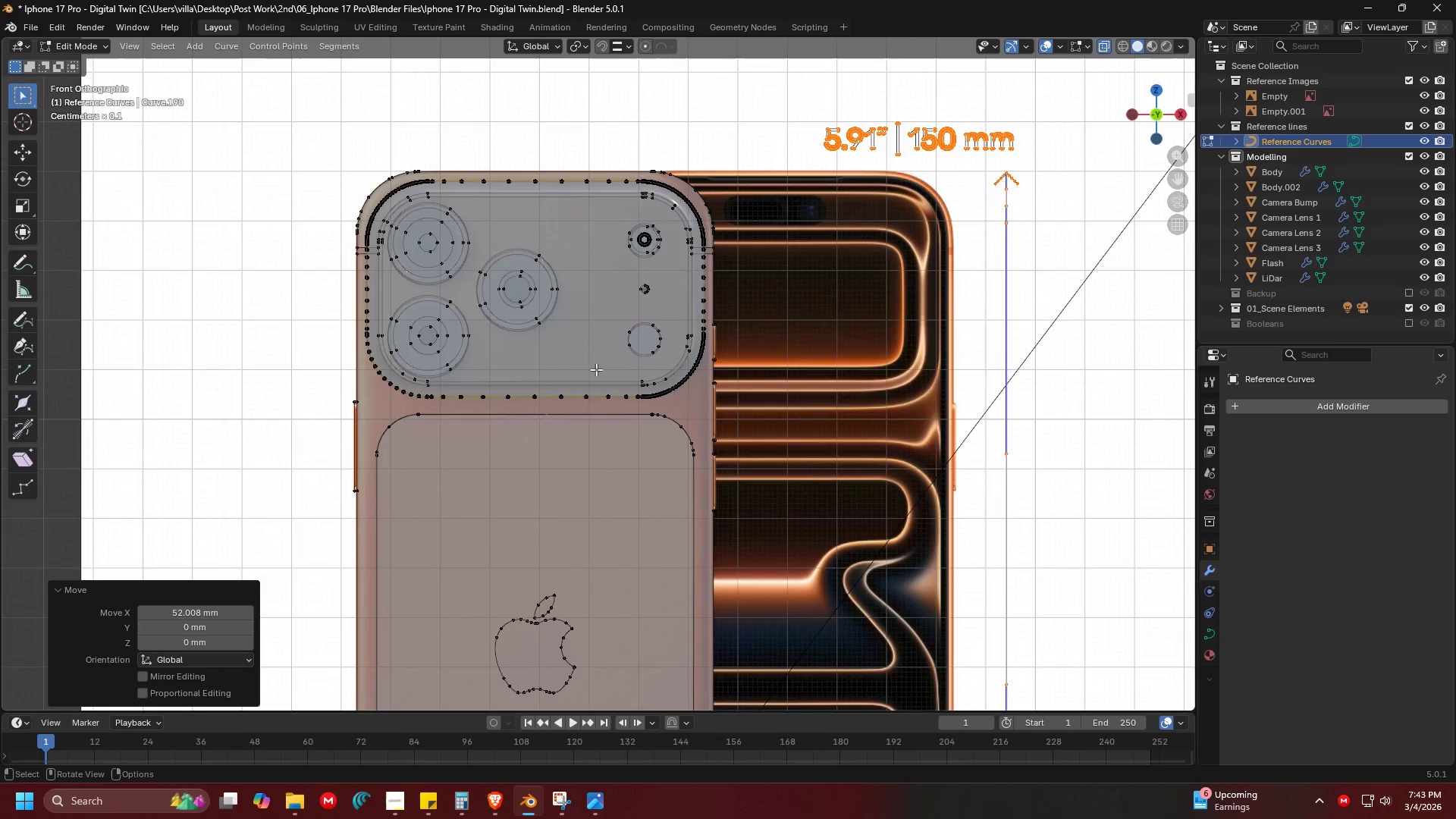 
scroll: coordinate [664, 249], scroll_direction: up, amount: 4.0
 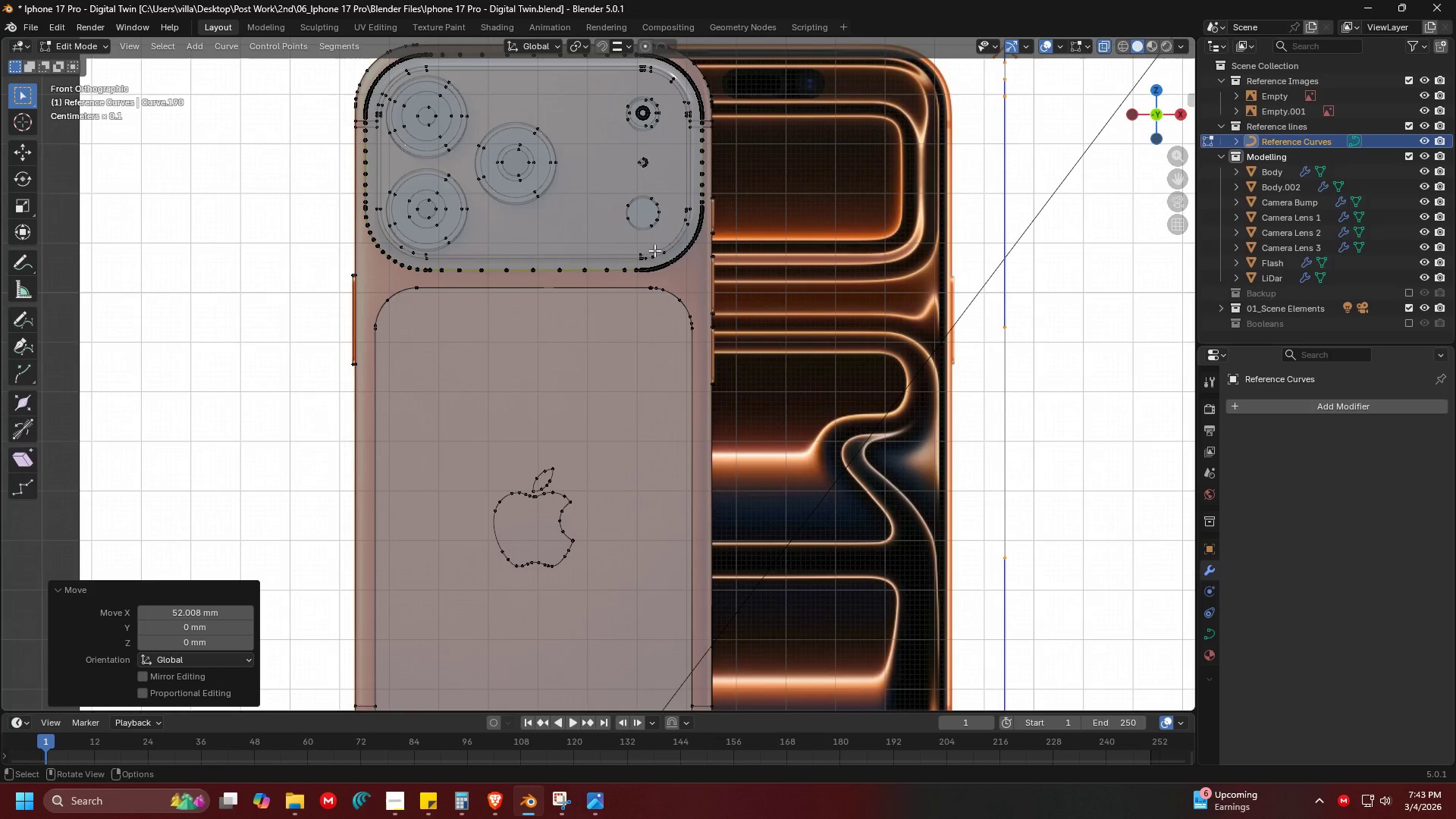 
scroll: coordinate [596, 367], scroll_direction: down, amount: 4.0
 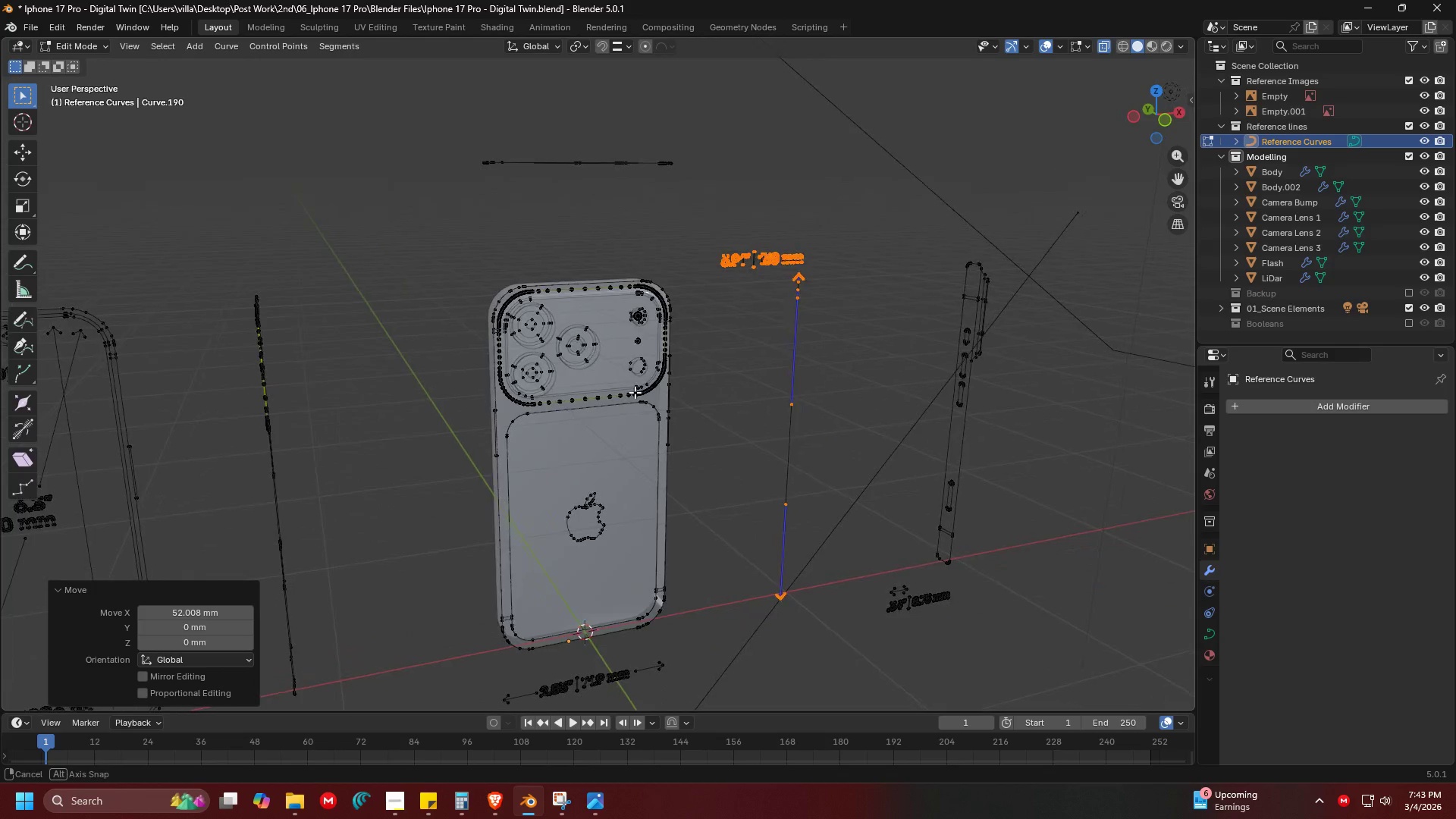 
key(Shift+ShiftLeft)
 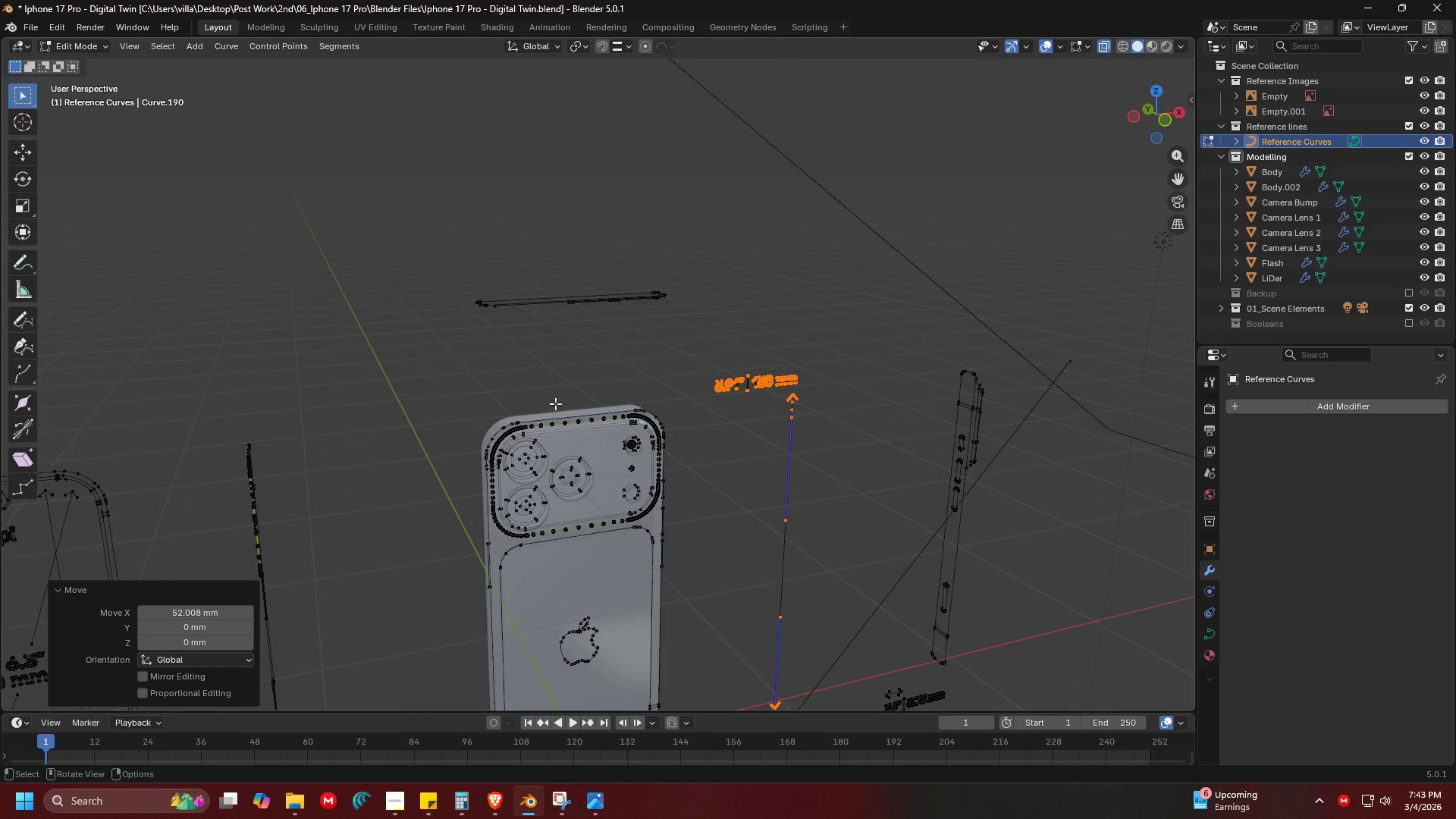 
left_click_drag(start_coordinate=[442, 243], to_coordinate=[709, 318])
 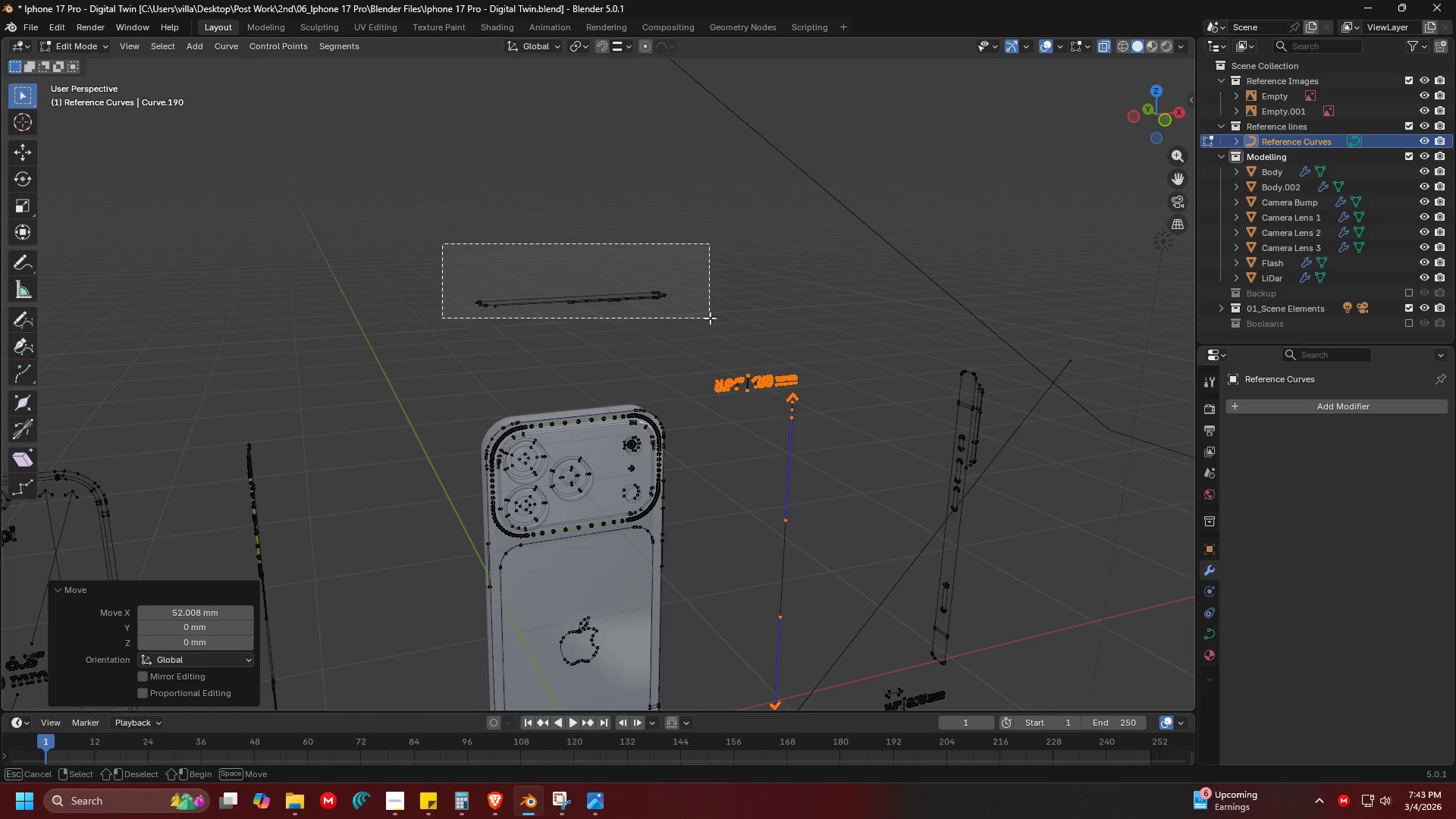 
key(Shift+ShiftLeft)
 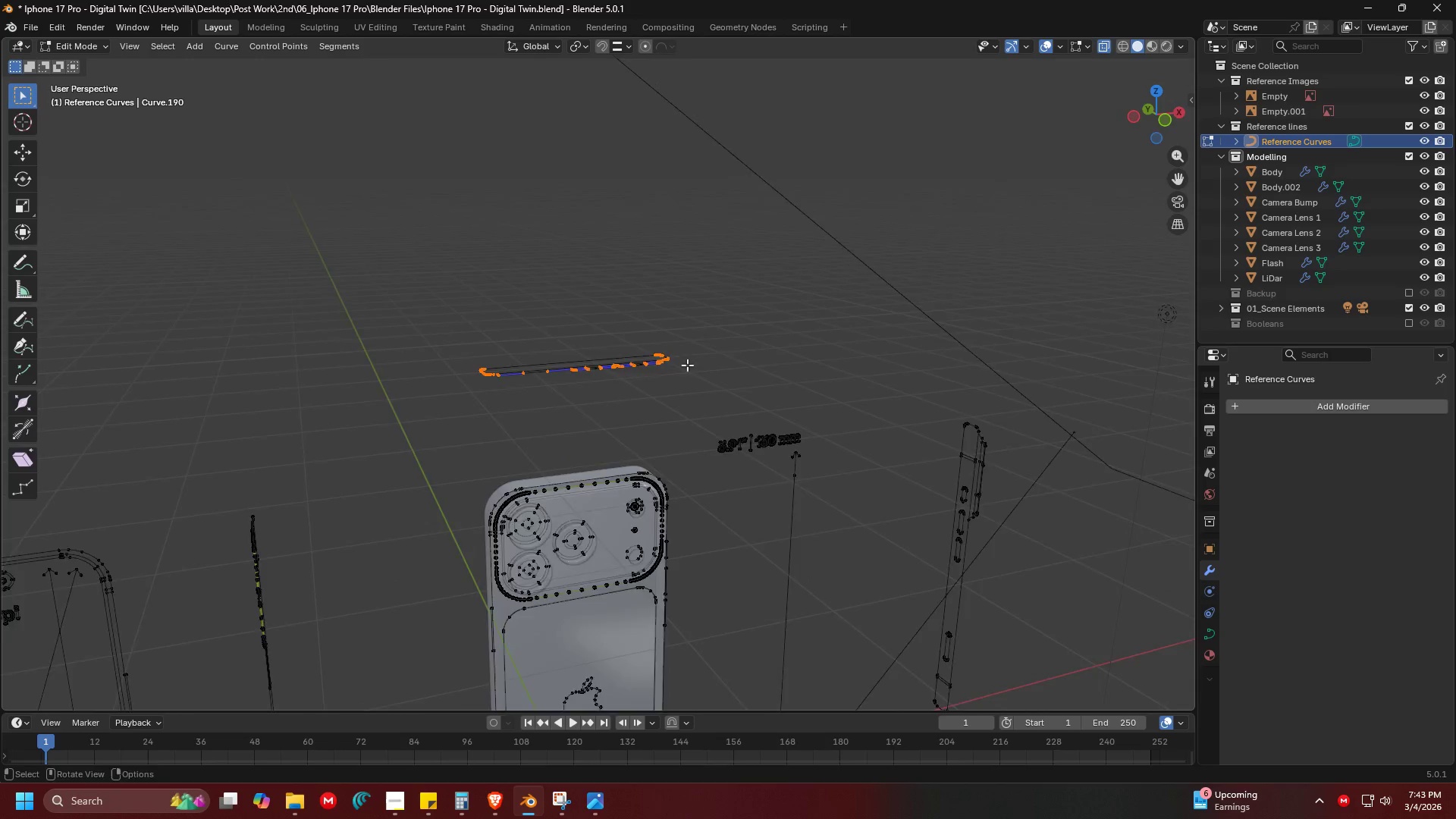 
scroll: coordinate [639, 423], scroll_direction: up, amount: 4.0
 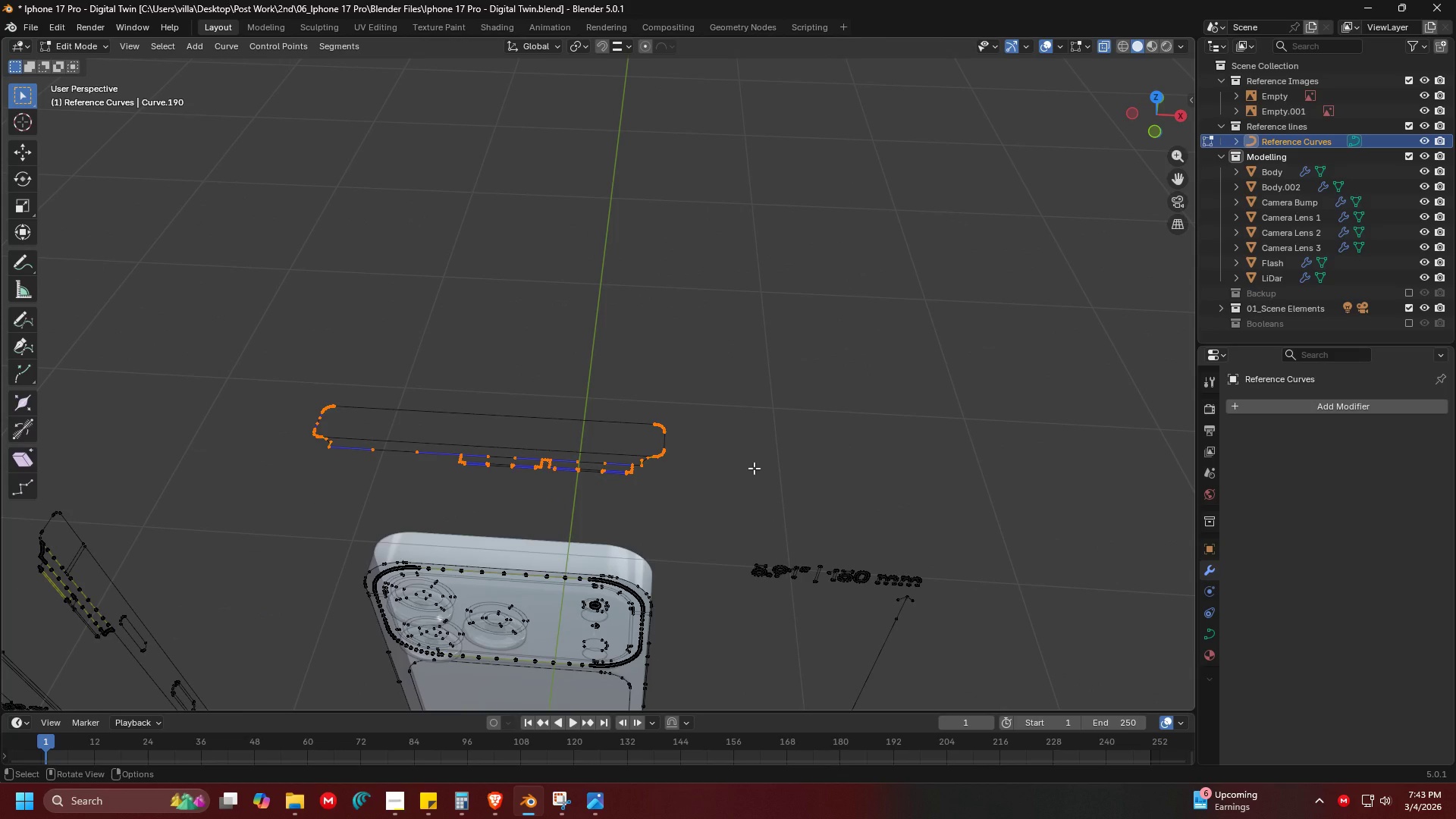 
type(rxy180)
 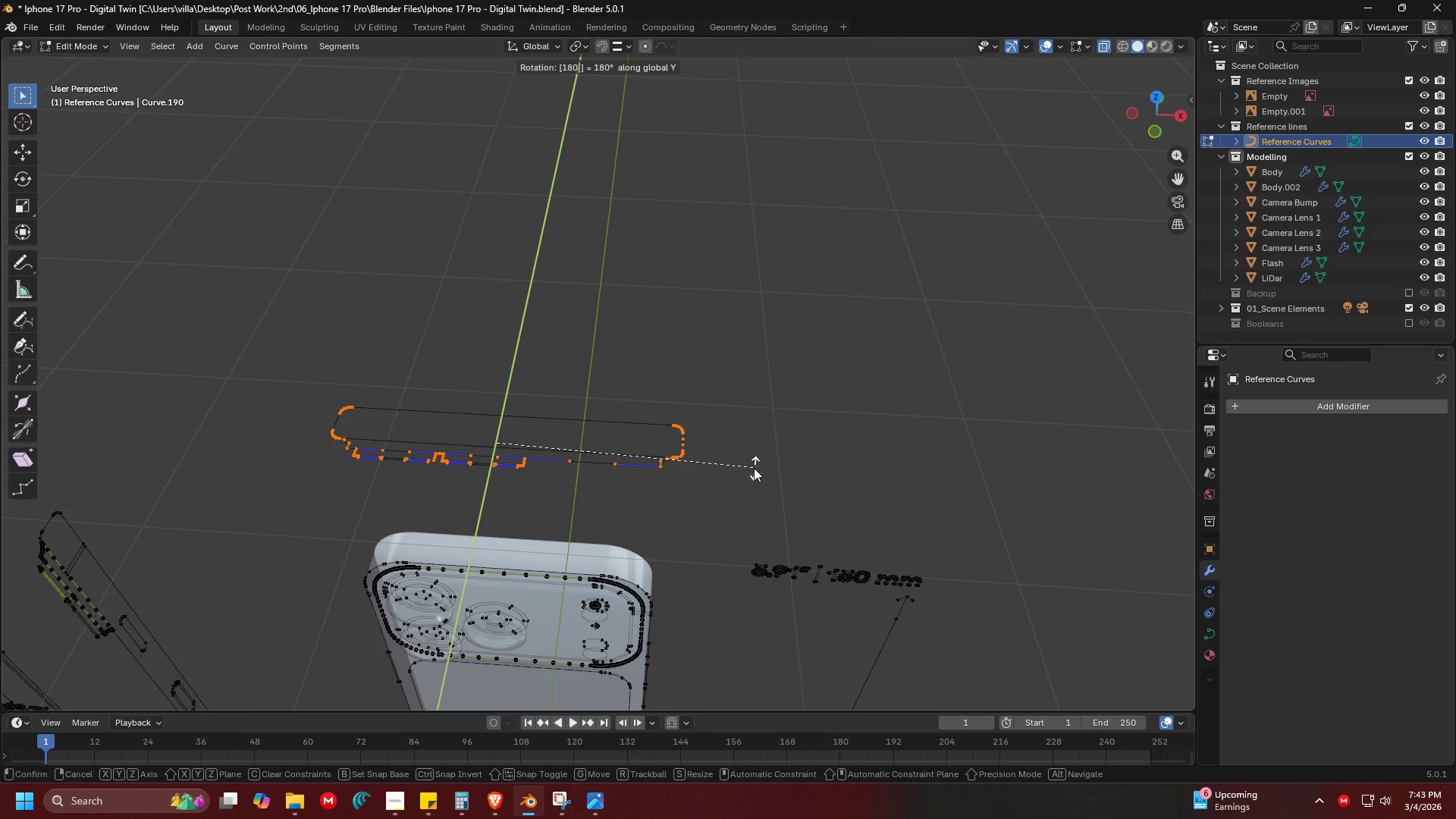 
key(Enter)
 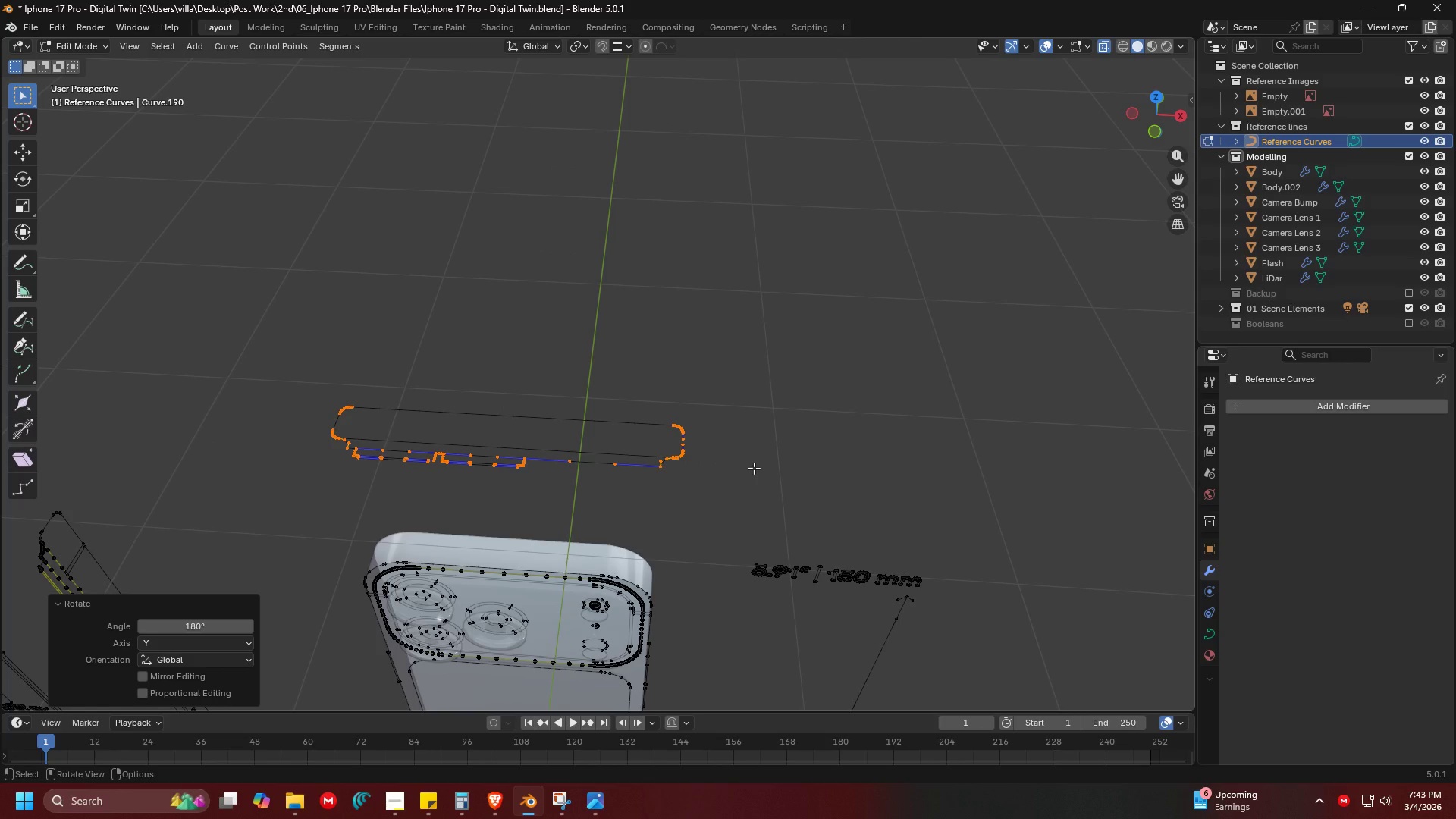 
key(7)
 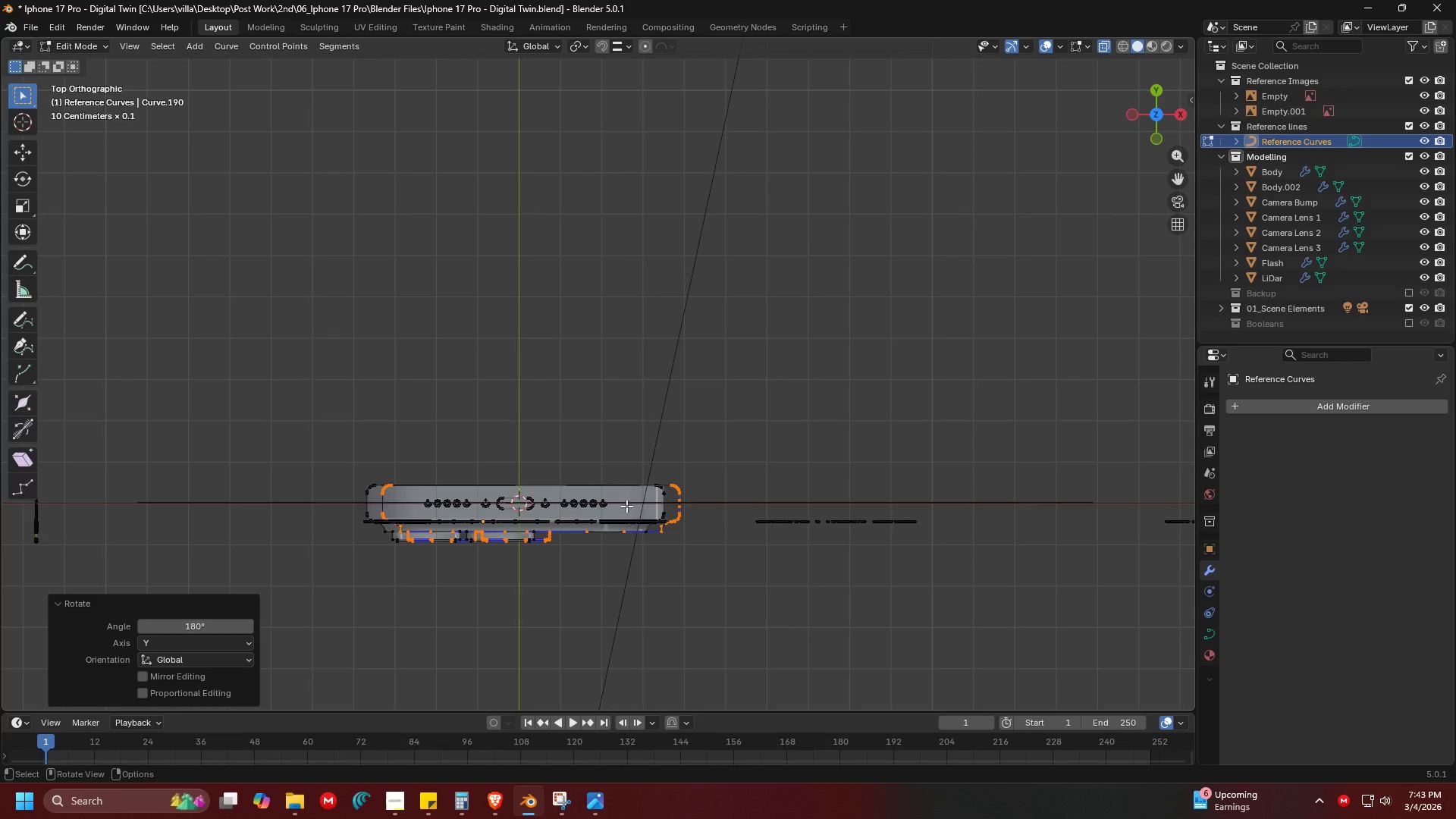 
key(Shift+ShiftLeft)
 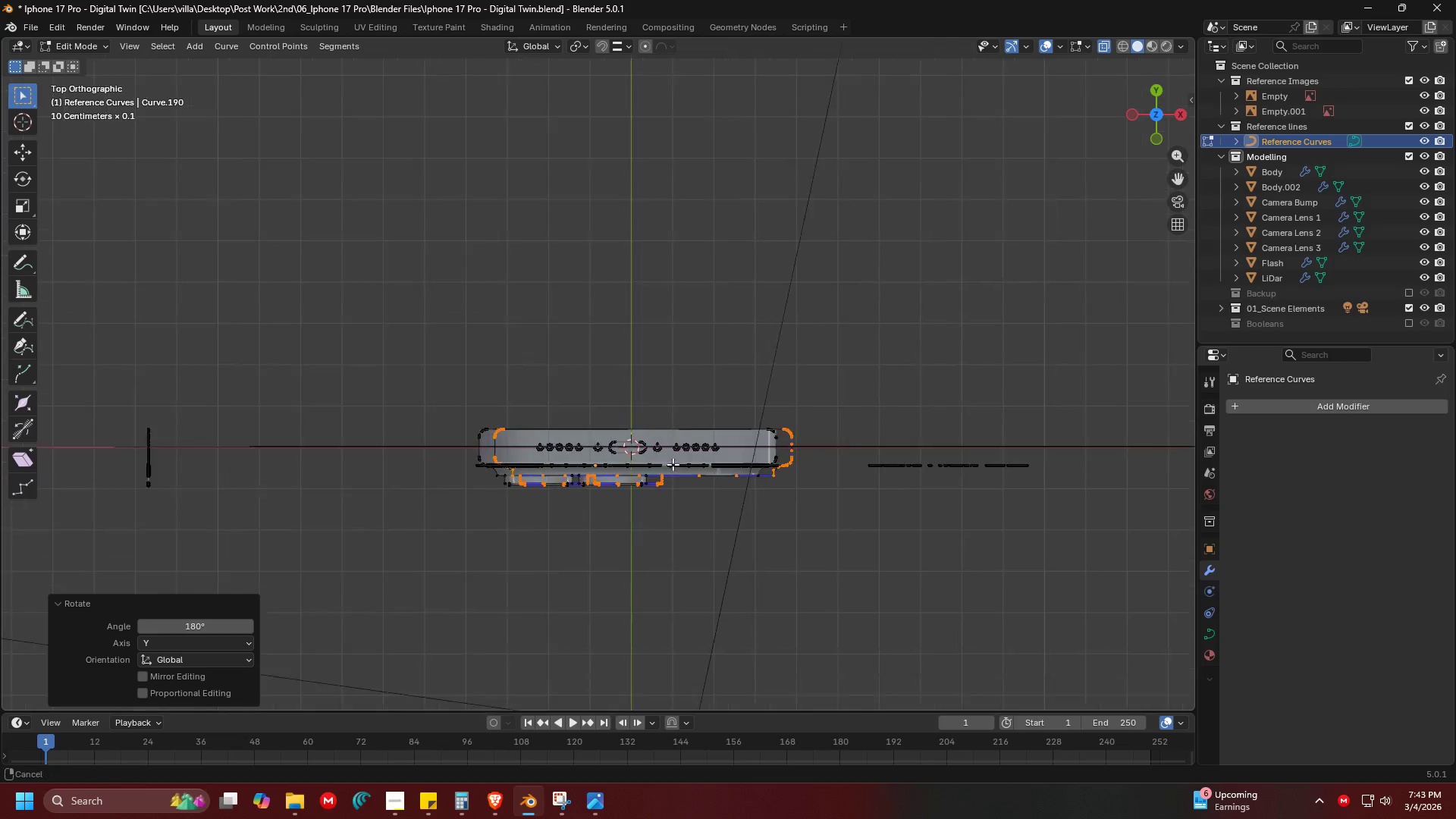 
key(Shift+ShiftLeft)
 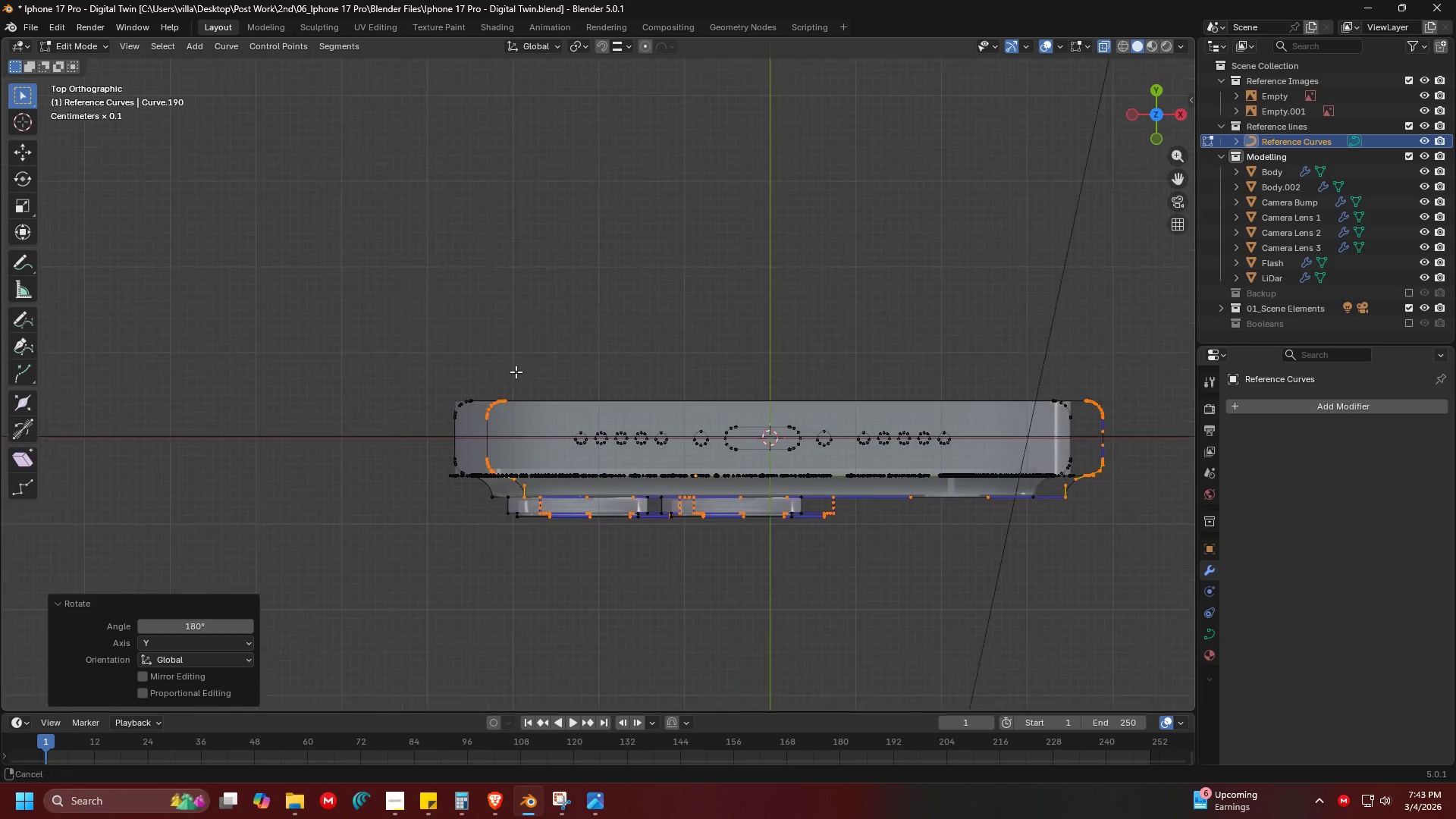 
scroll: coordinate [508, 419], scroll_direction: up, amount: 7.0
 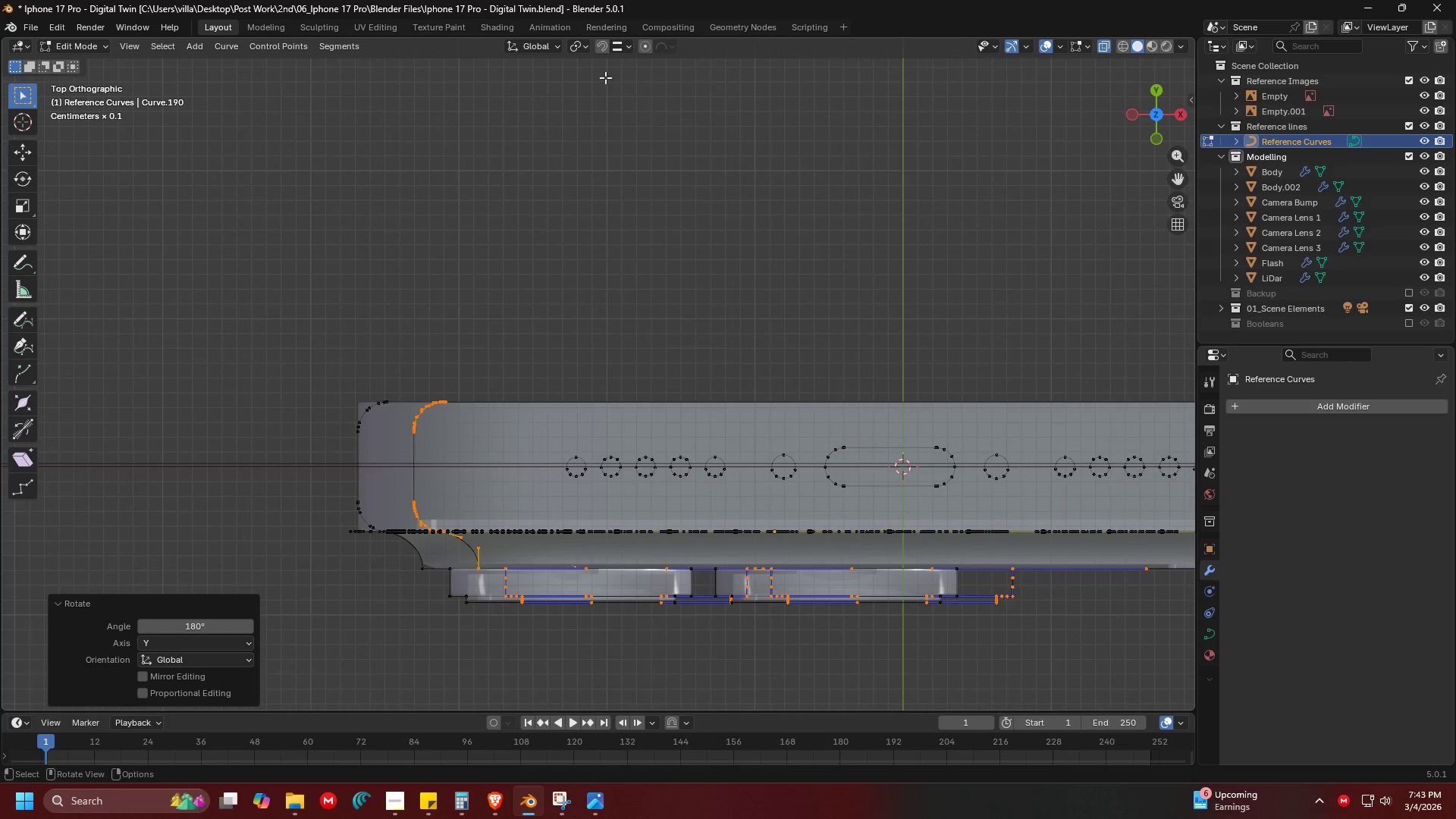 
left_click([601, 55])
 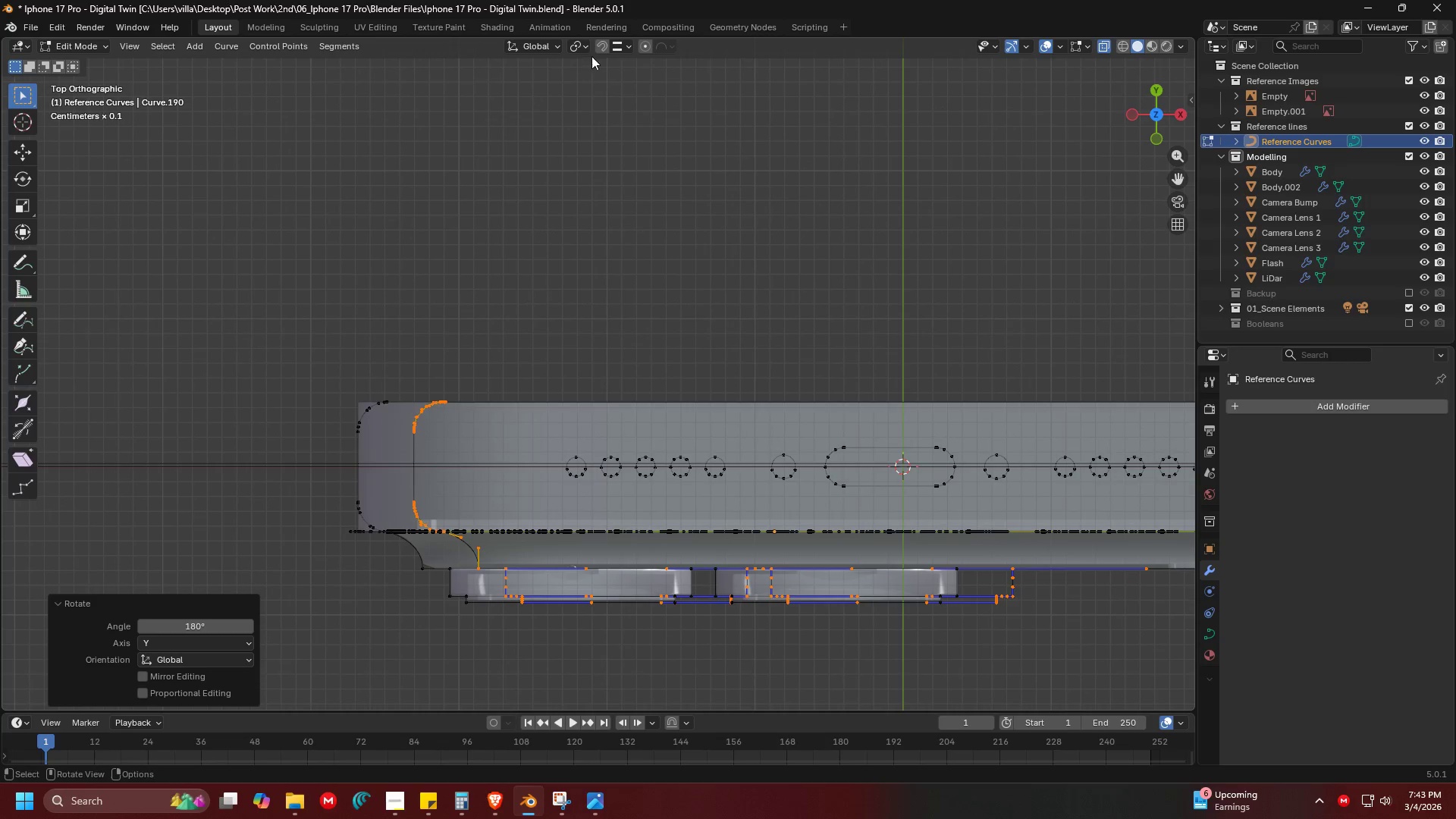 
left_click([603, 46])
 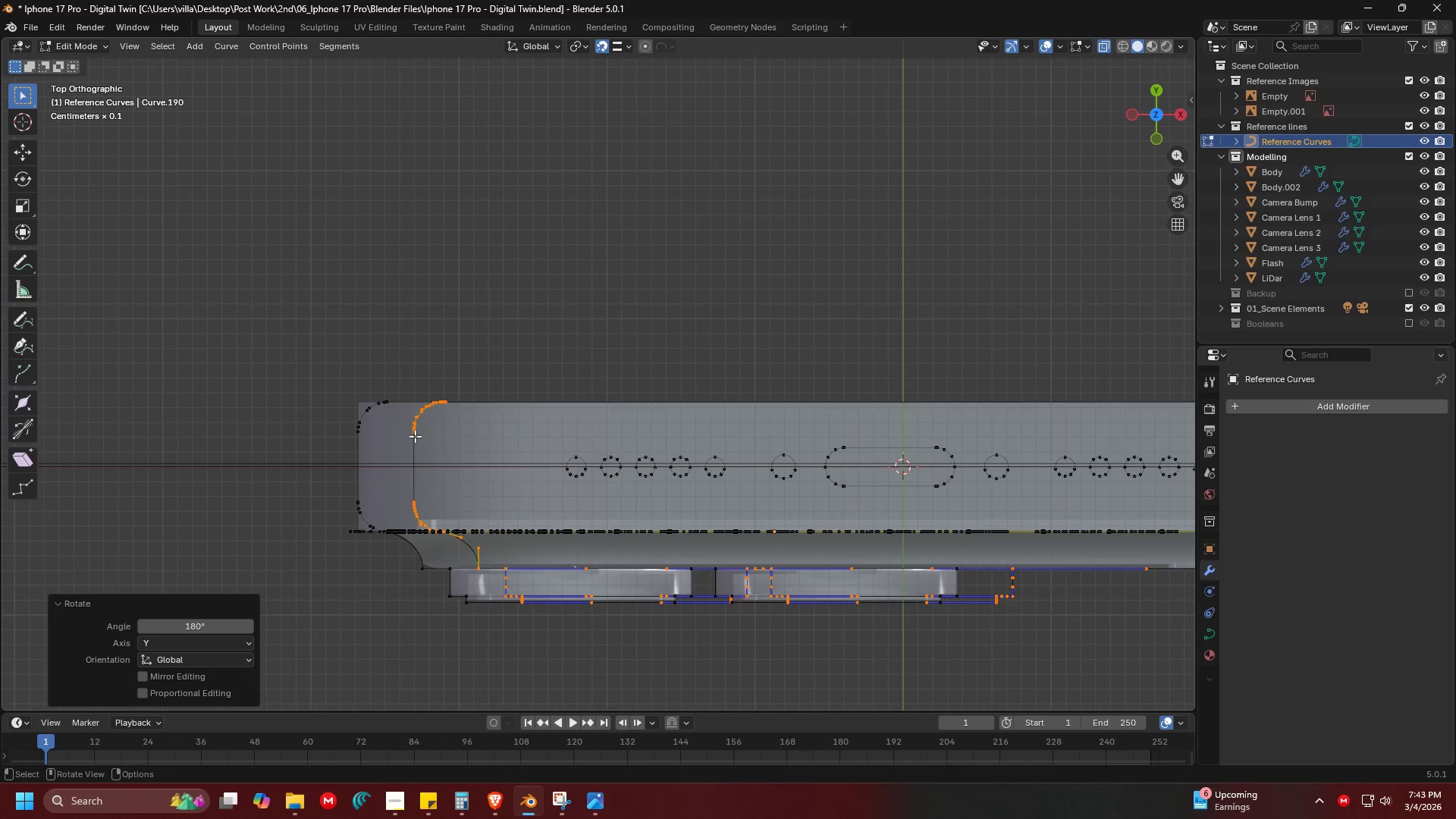 
key(G)
 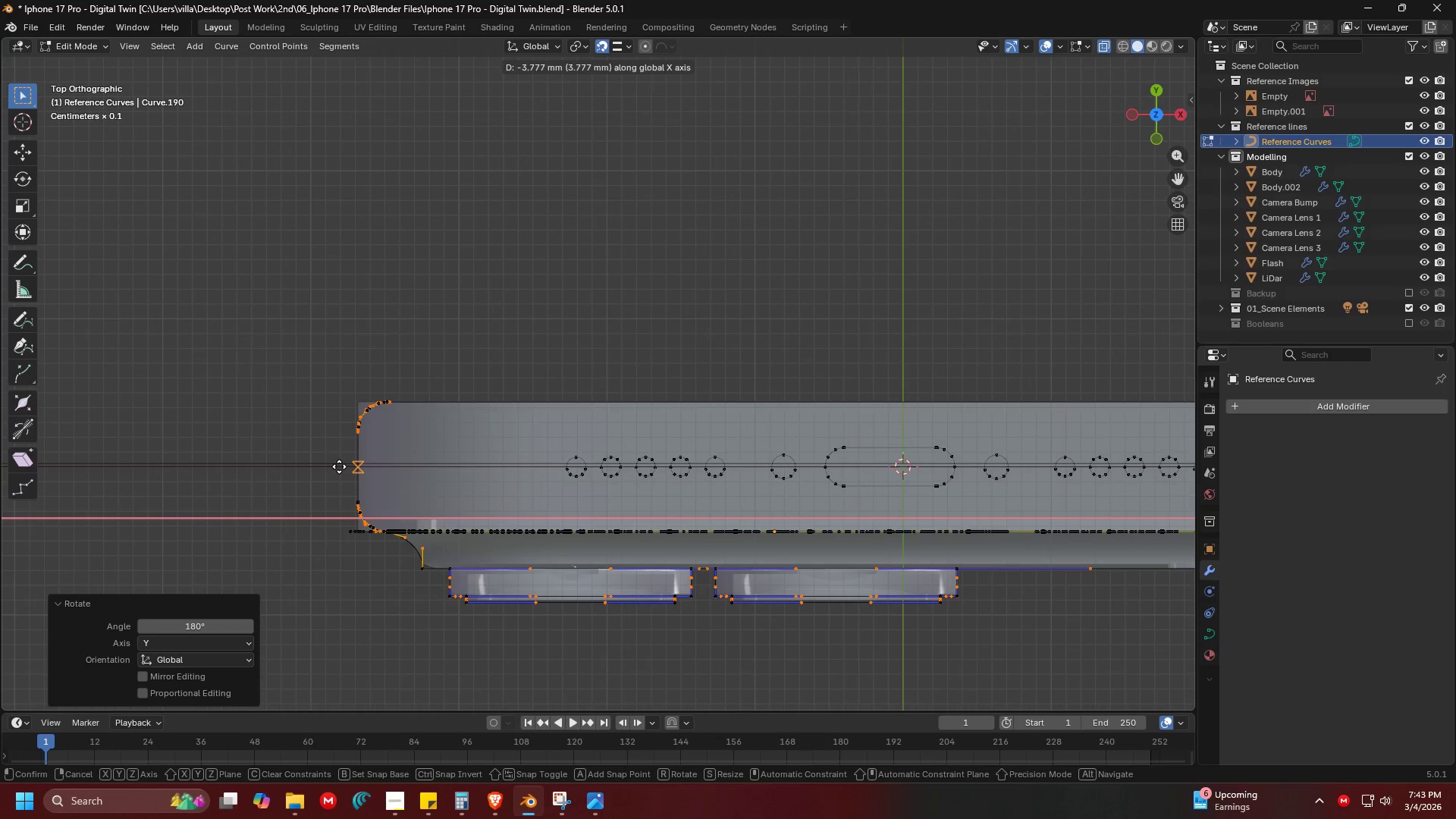 
left_click([339, 466])
 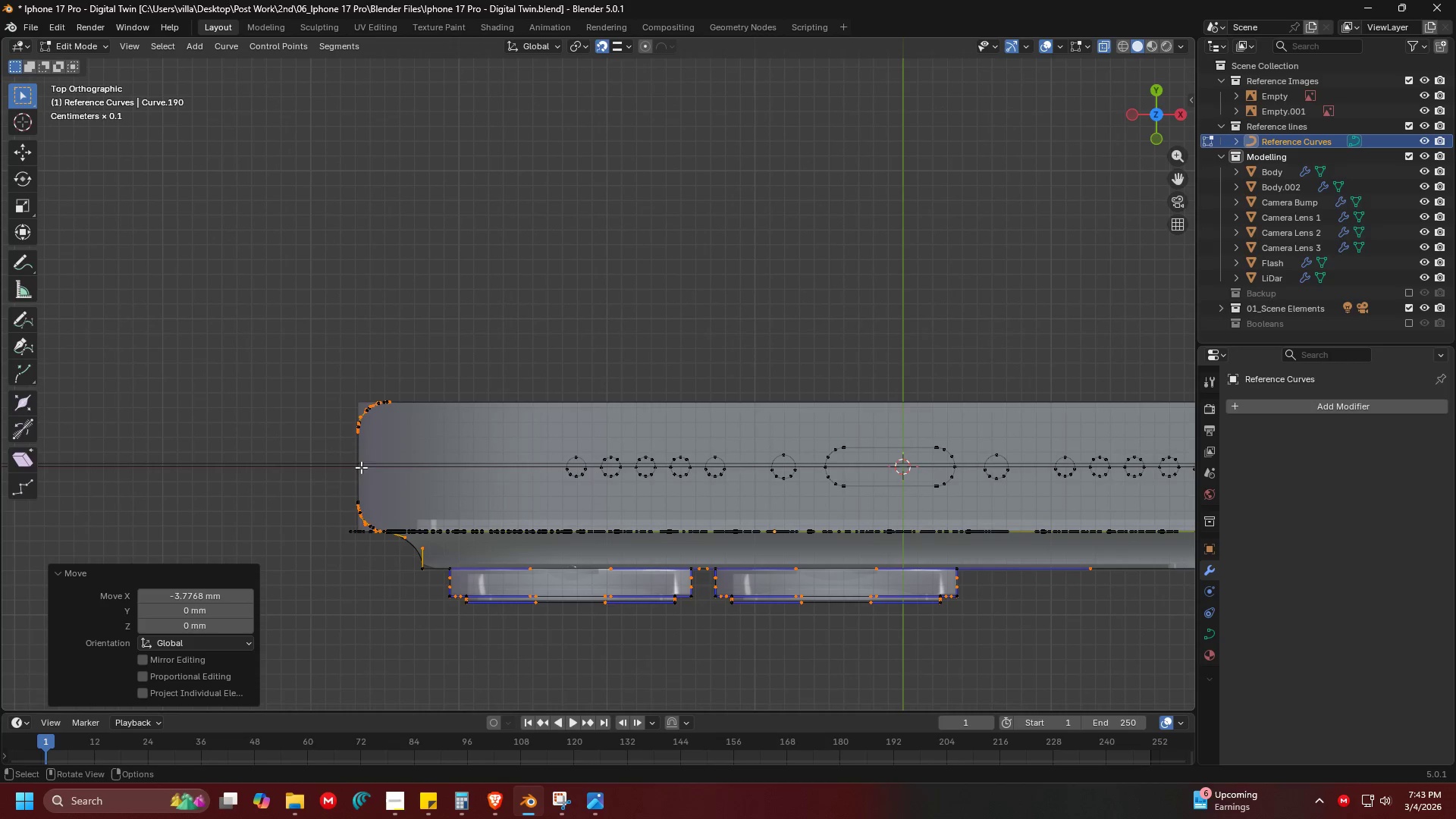 
hold_key(key=ShiftLeft, duration=0.31)
 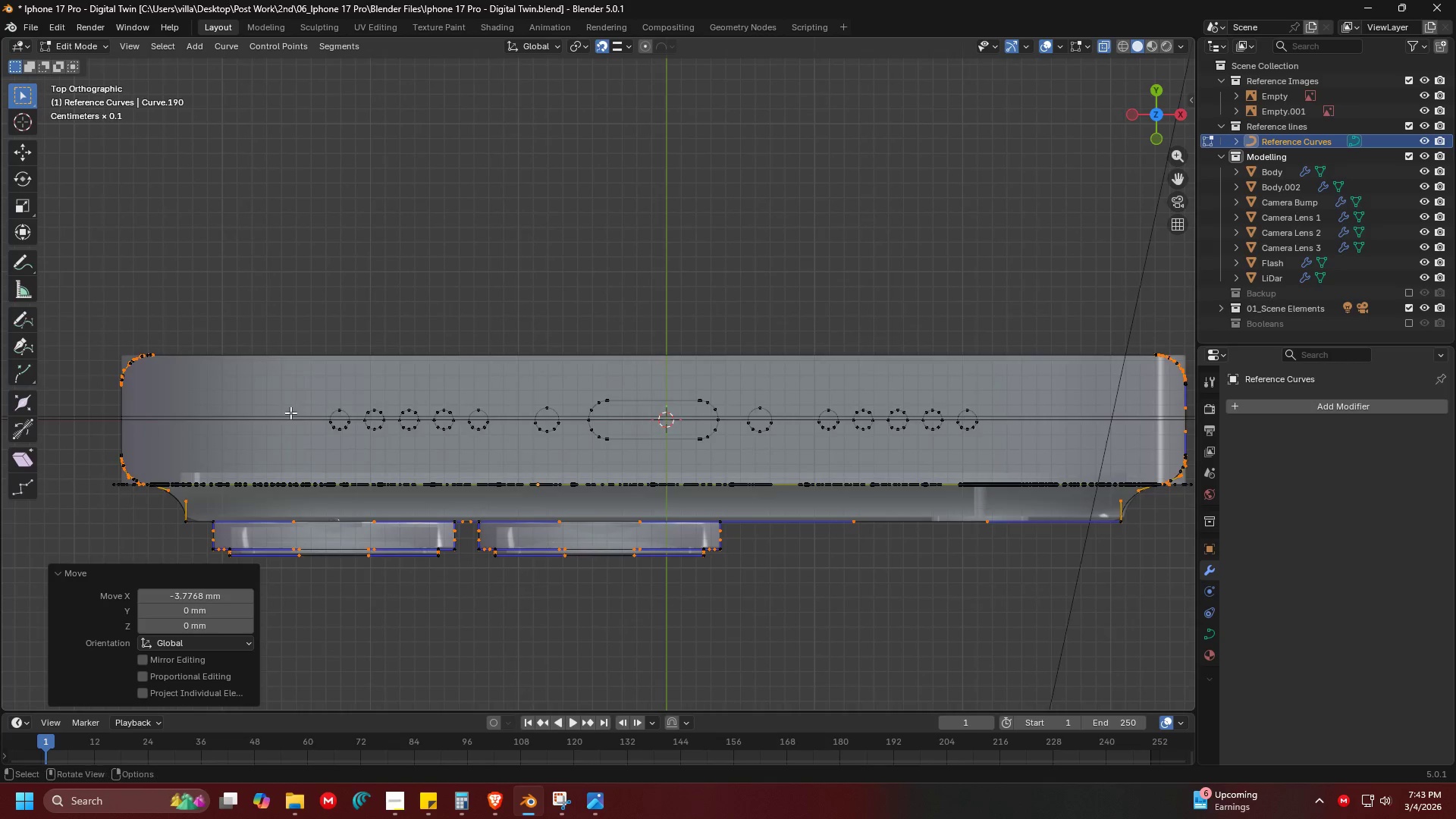 
scroll: coordinate [290, 413], scroll_direction: down, amount: 1.0
 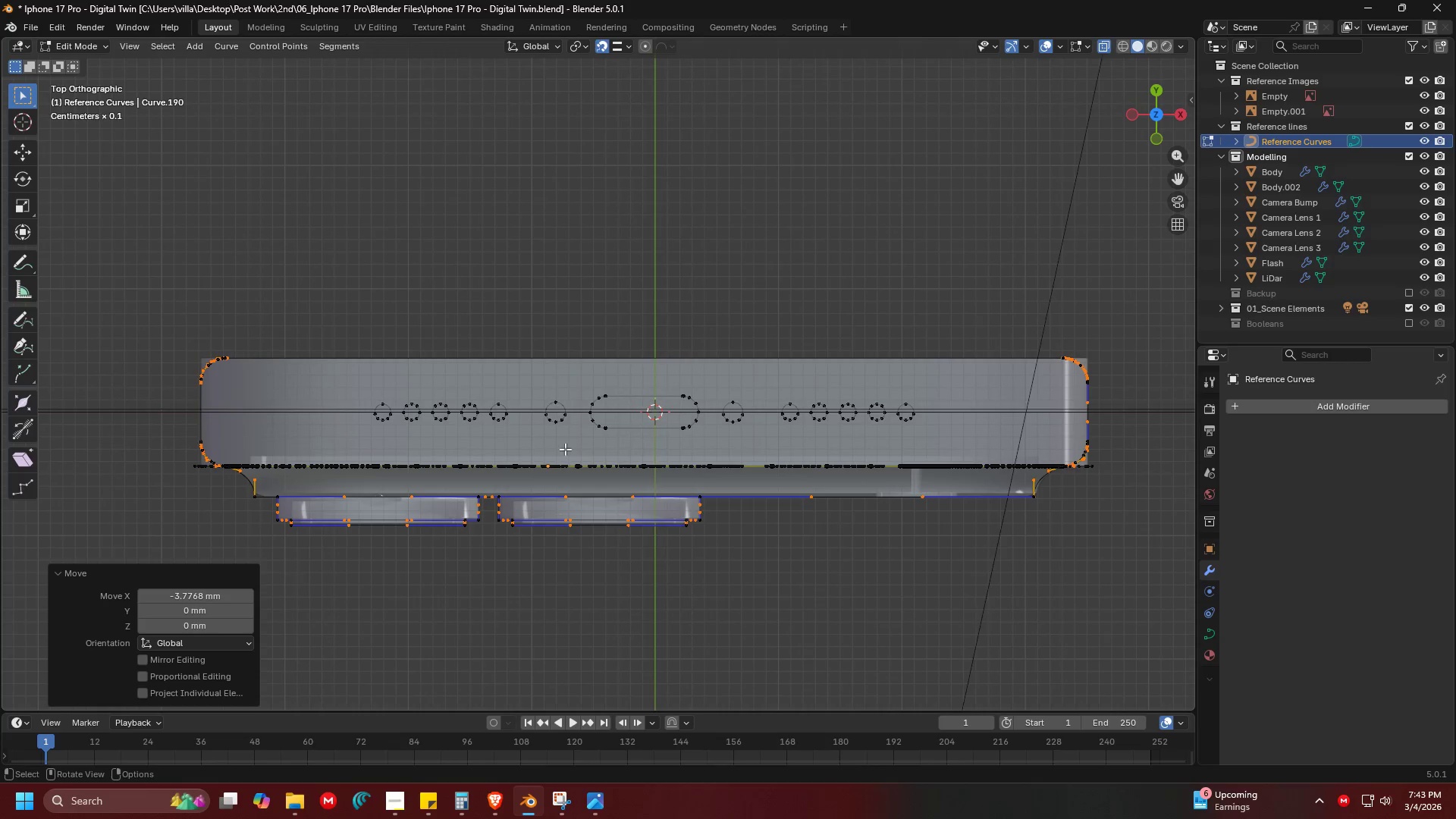 
key(Shift+ShiftLeft)
 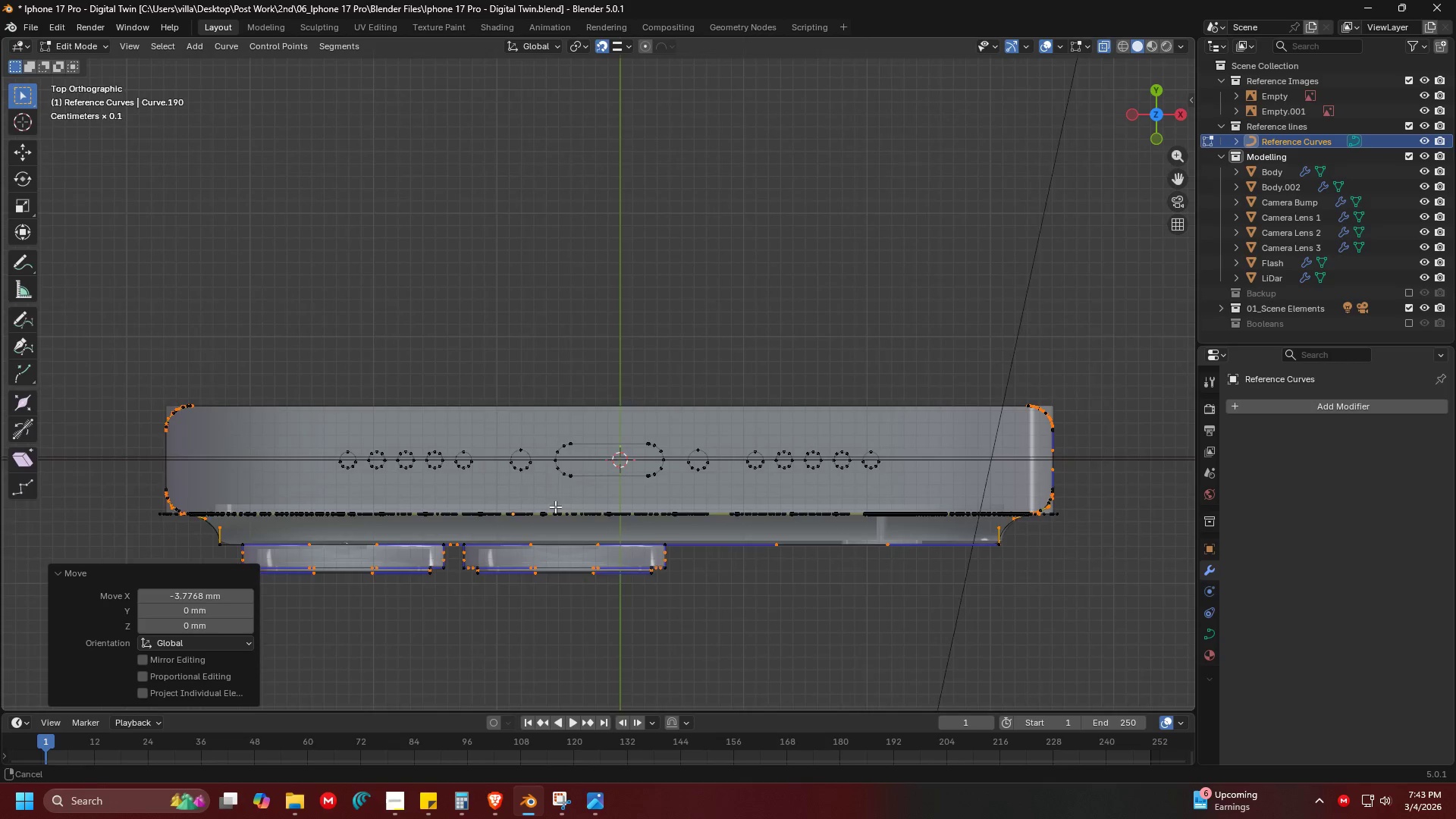 
key(Tab)
 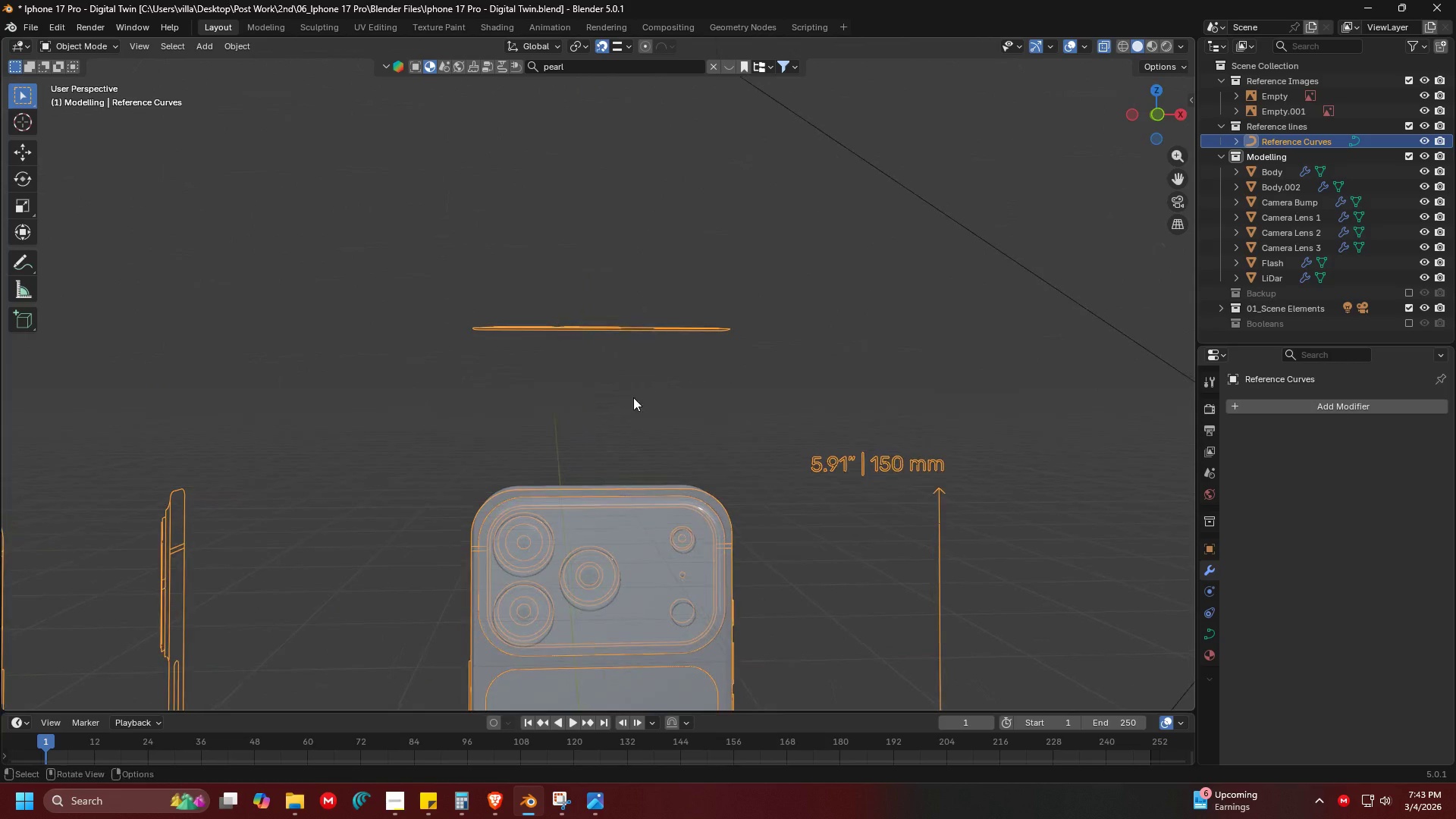 
scroll: coordinate [554, 504], scroll_direction: down, amount: 7.0
 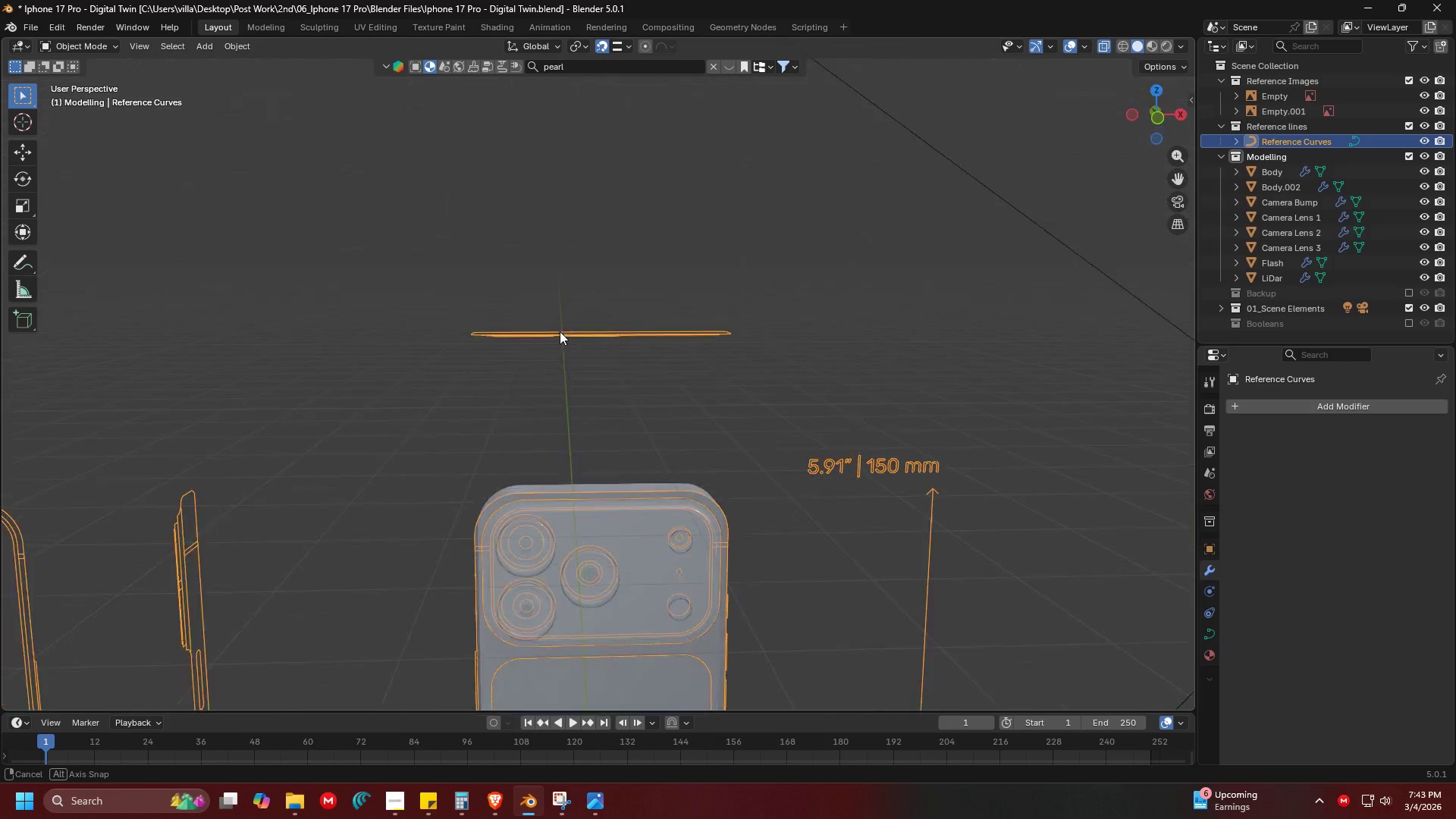 
key(Shift+ShiftLeft)
 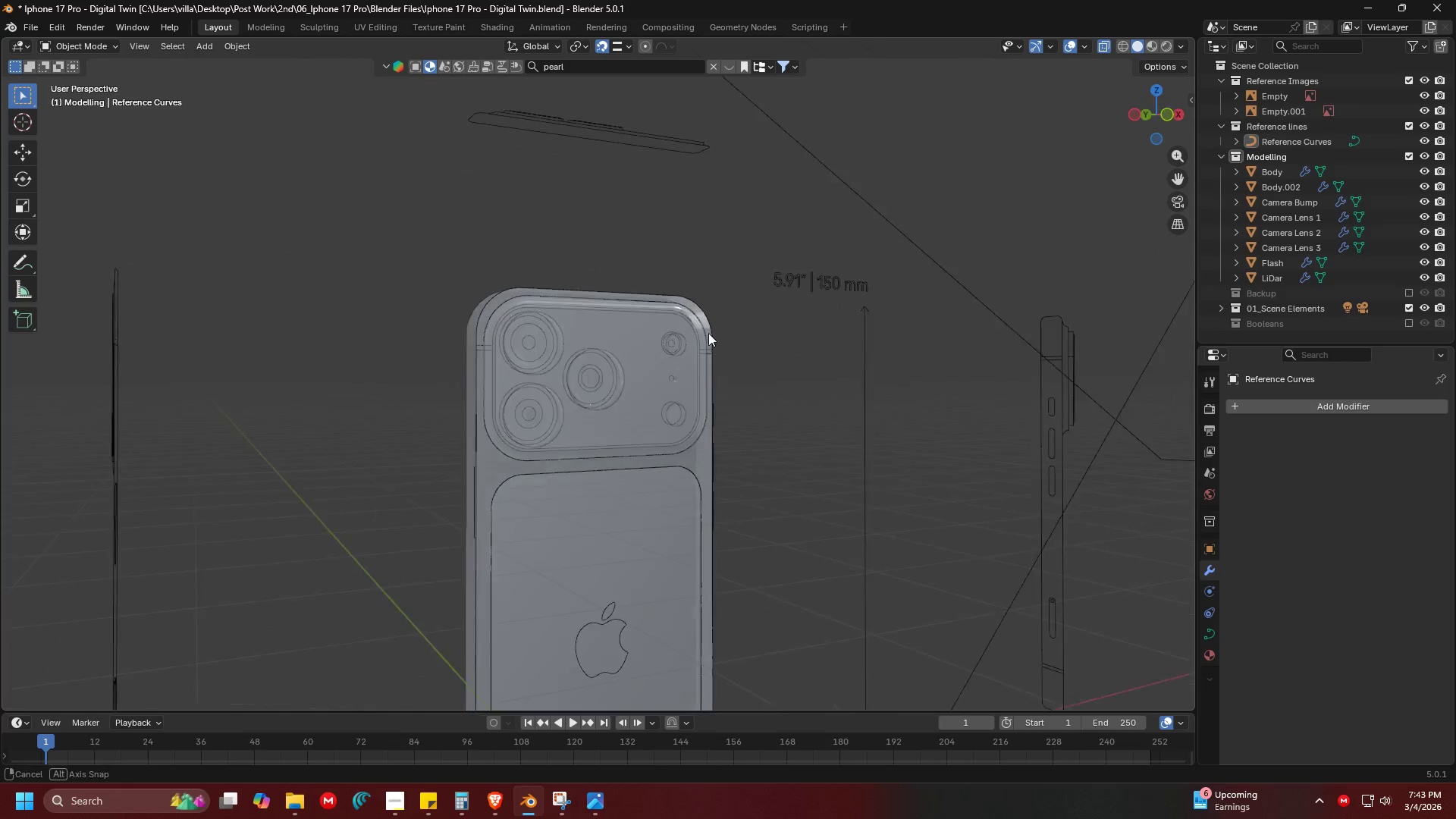 
key(Shift+ShiftLeft)
 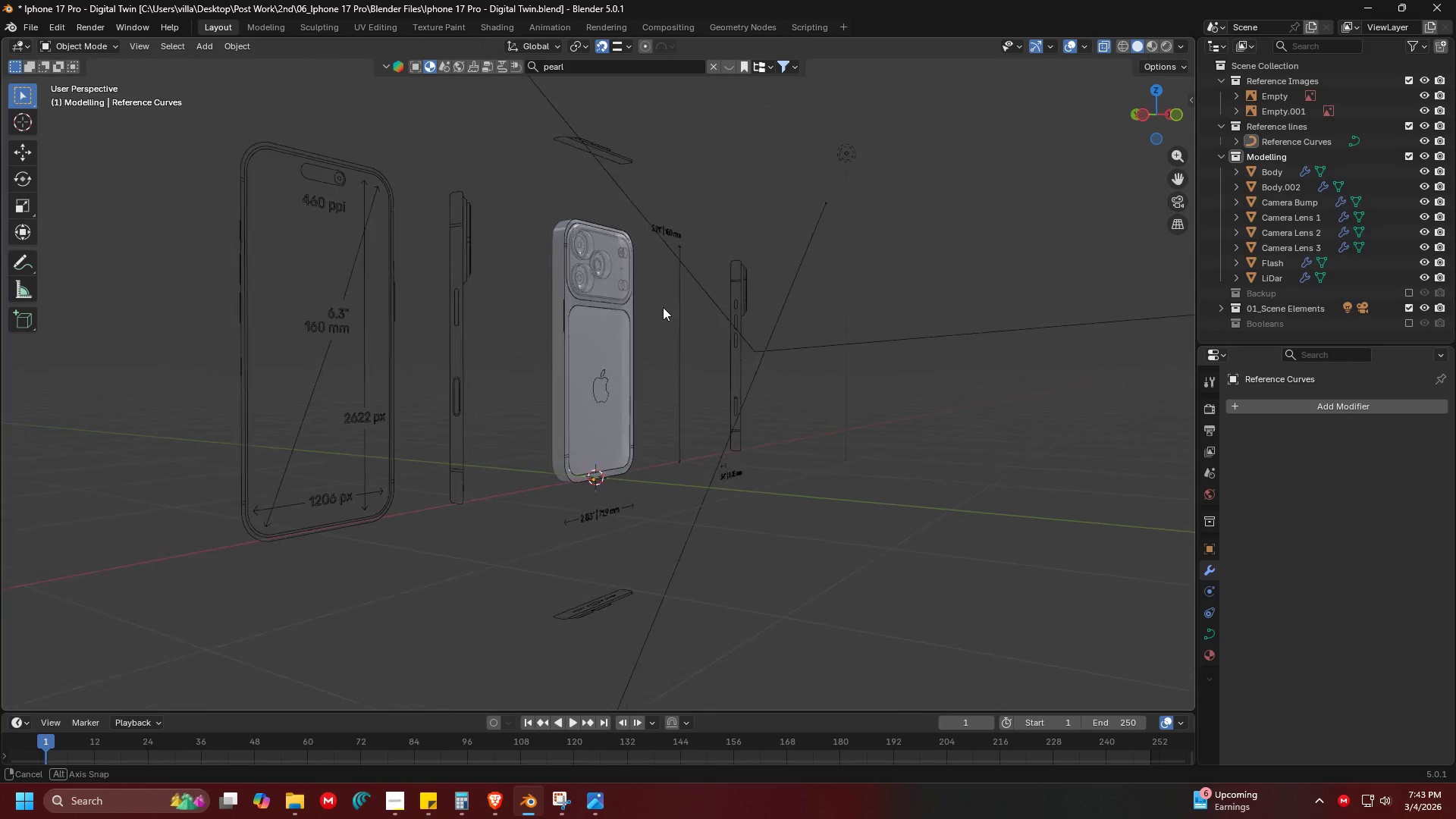 
scroll: coordinate [731, 441], scroll_direction: down, amount: 3.0
 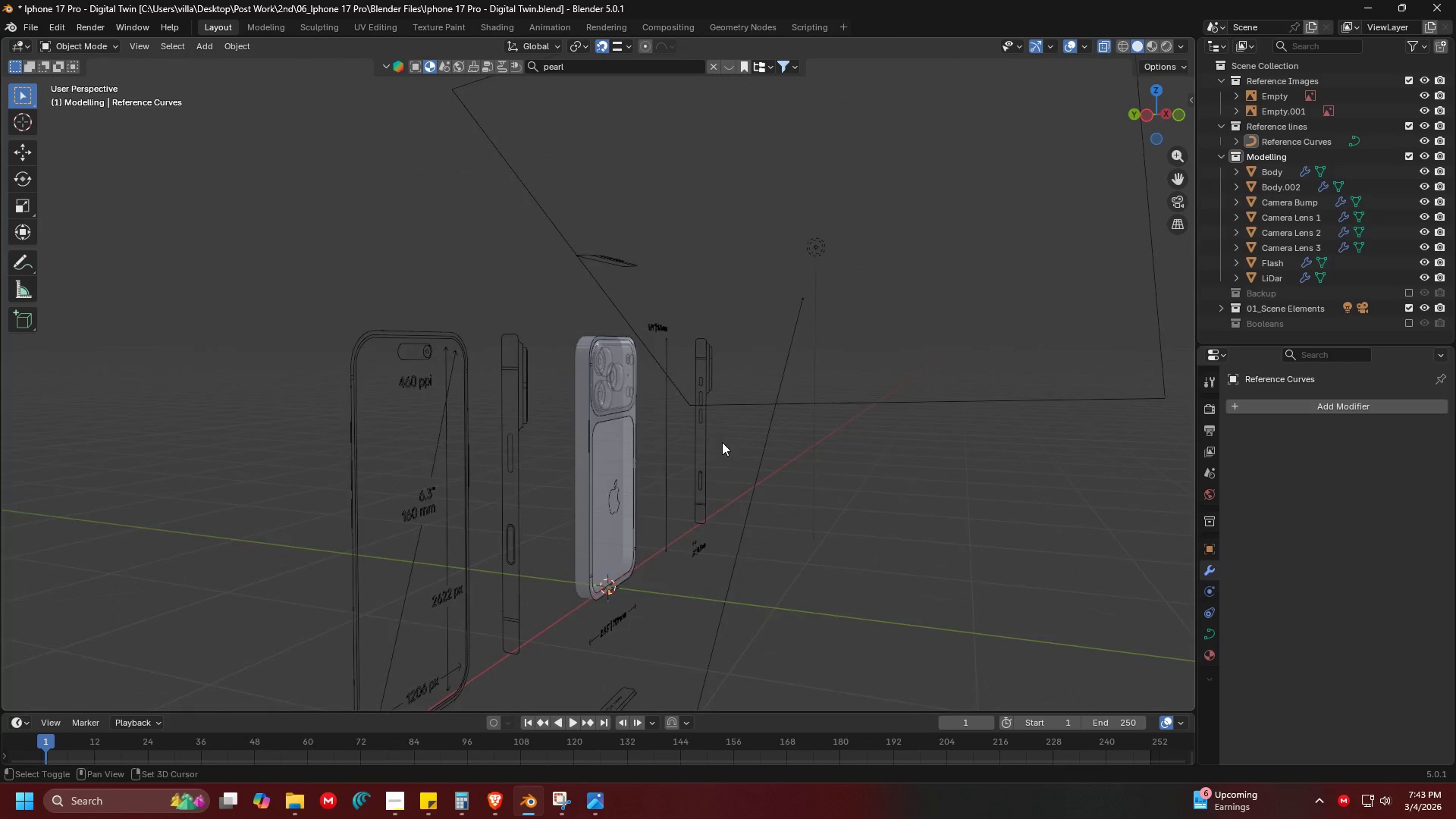 
key(Control+ControlLeft)
 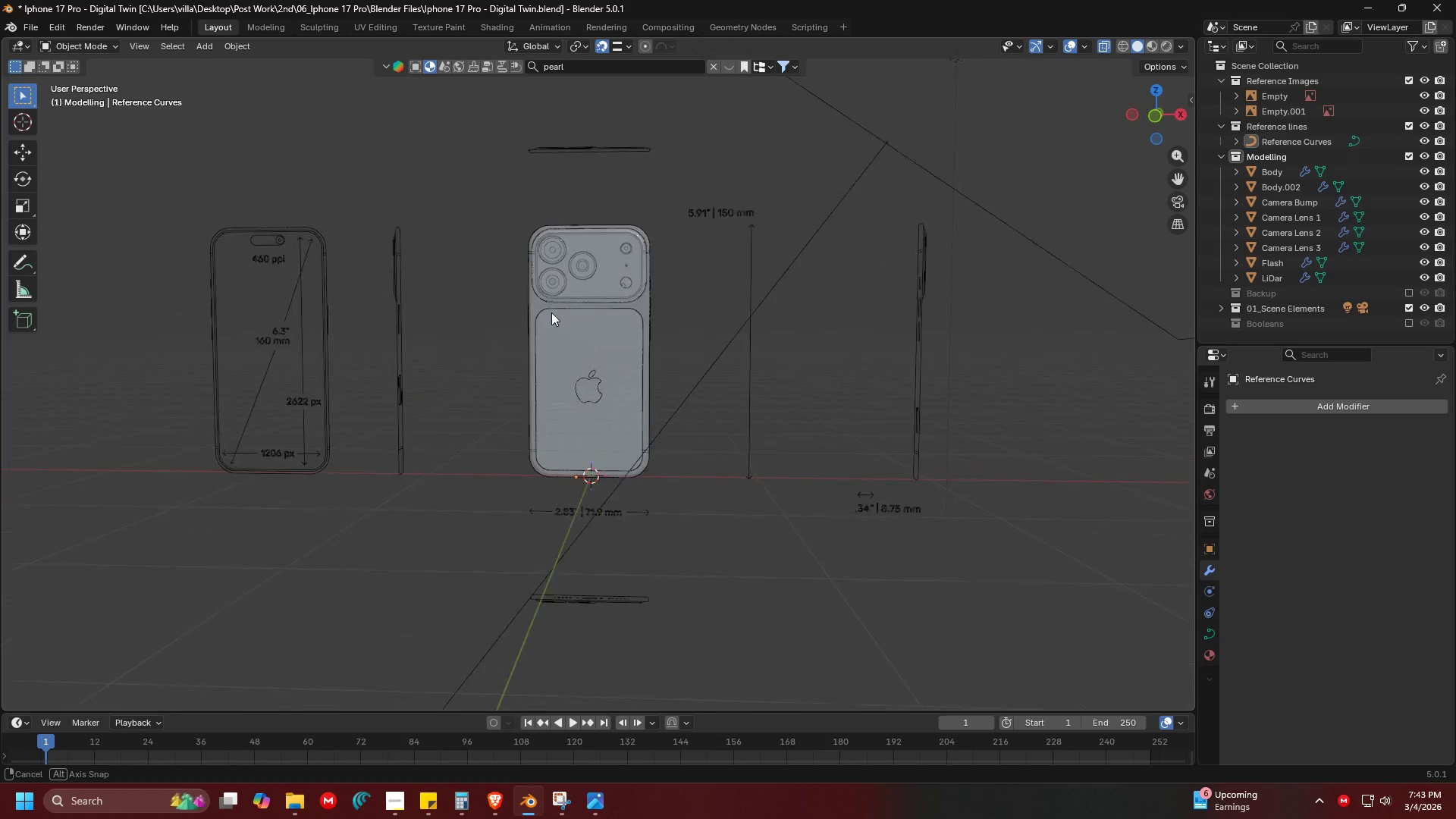 
key(Control+ControlLeft)
 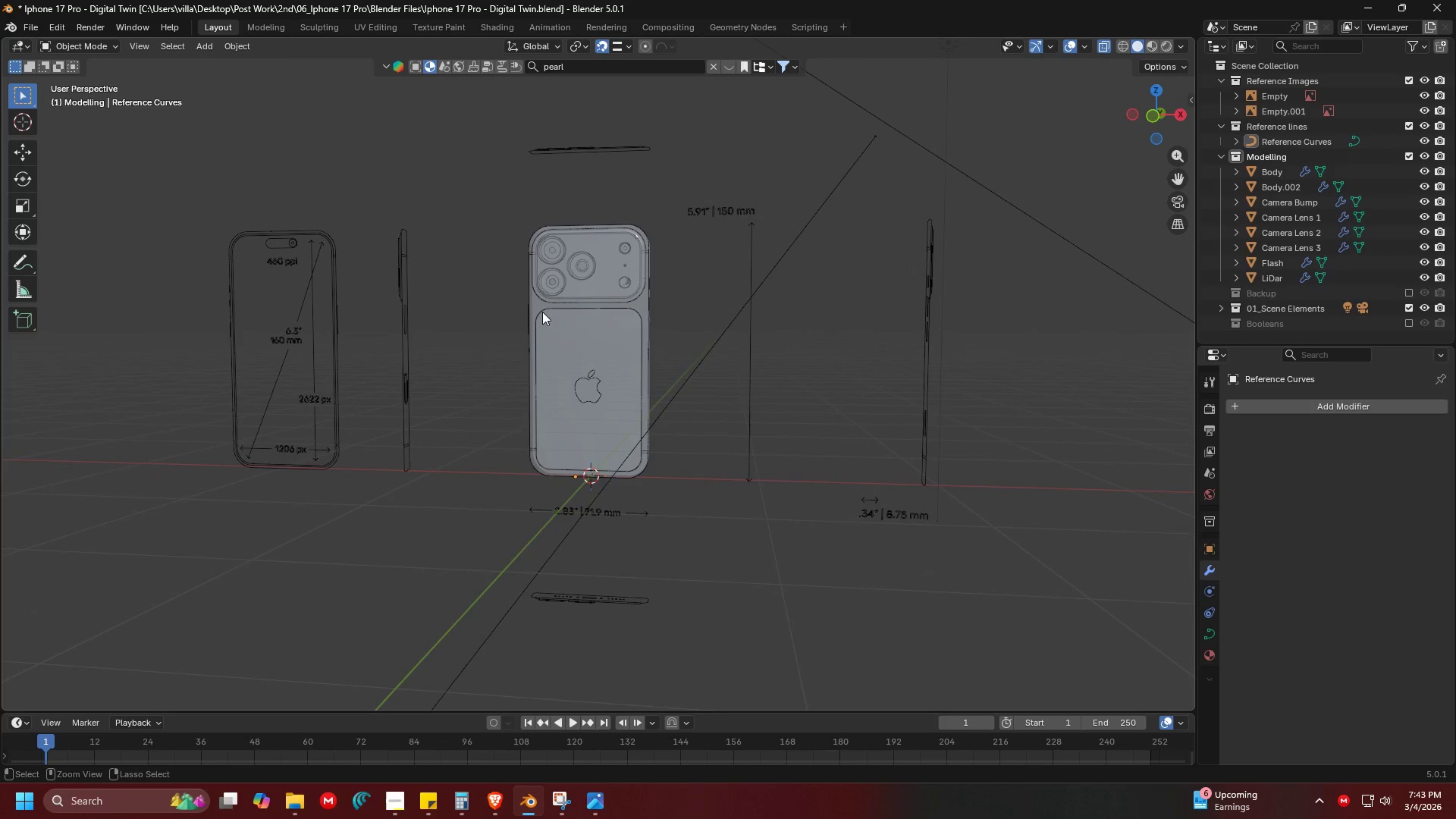 
key(Control+S)
 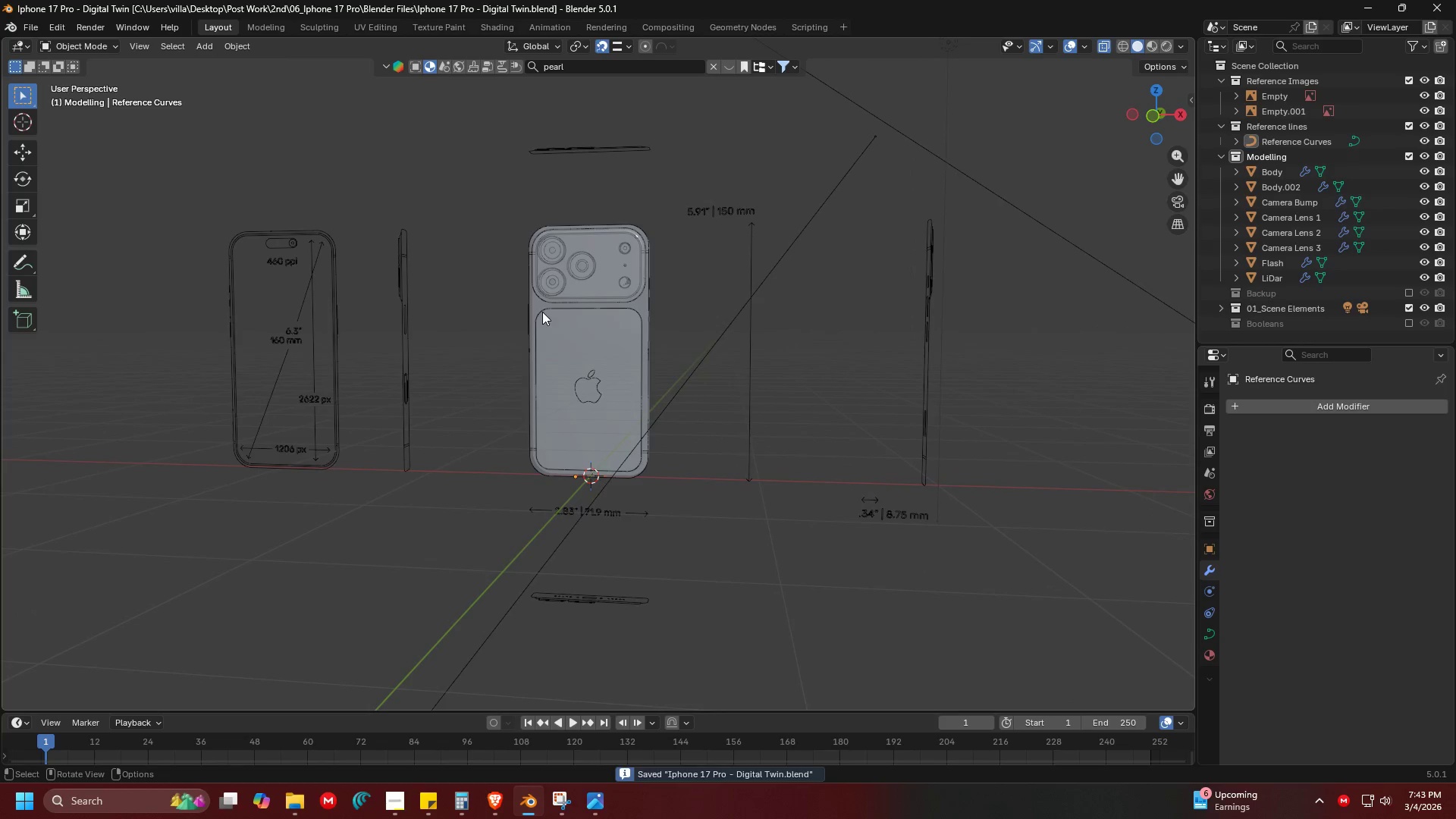 
key(Shift+ShiftLeft)
 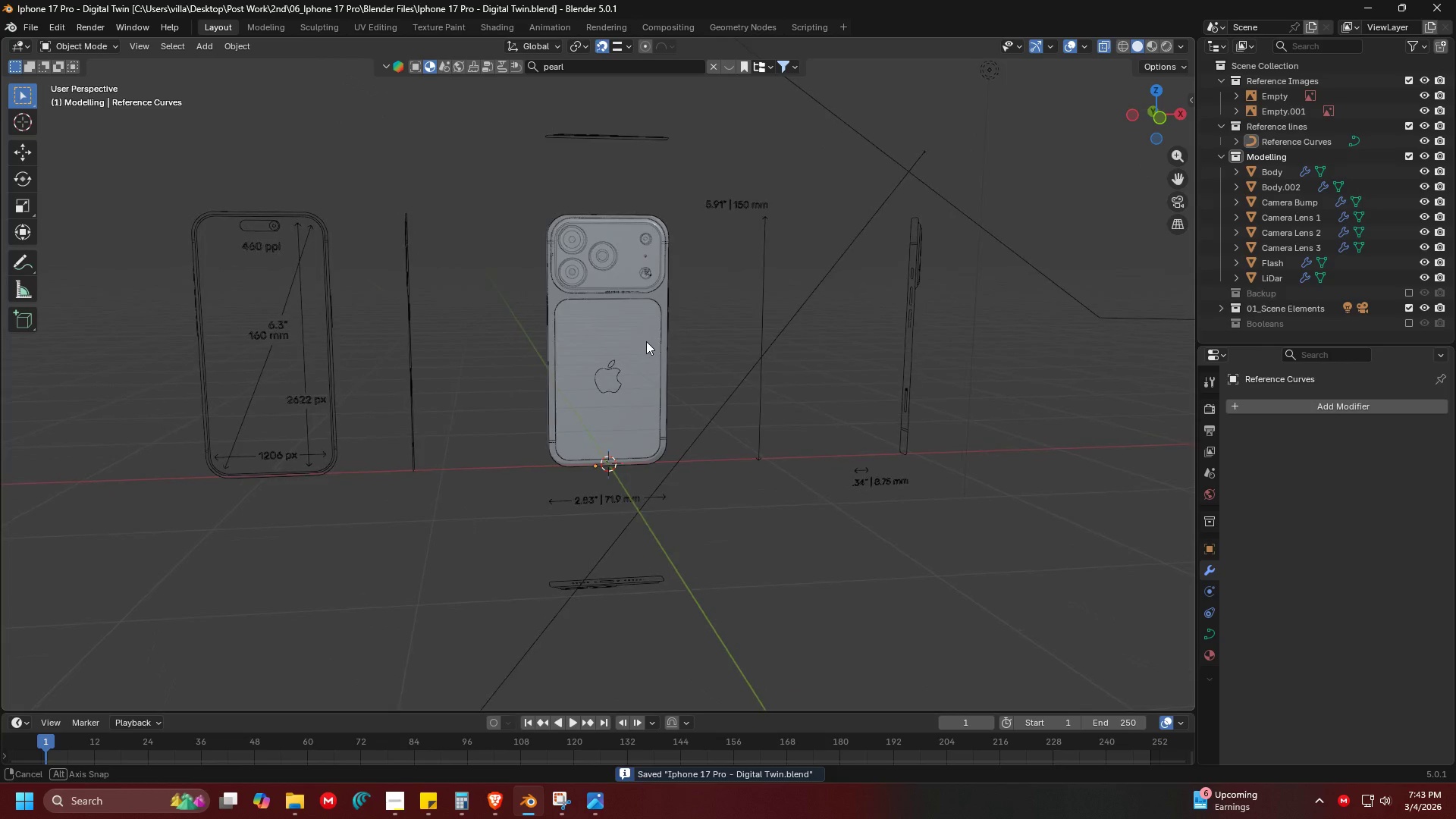 
hold_key(key=ShiftLeft, duration=0.38)
 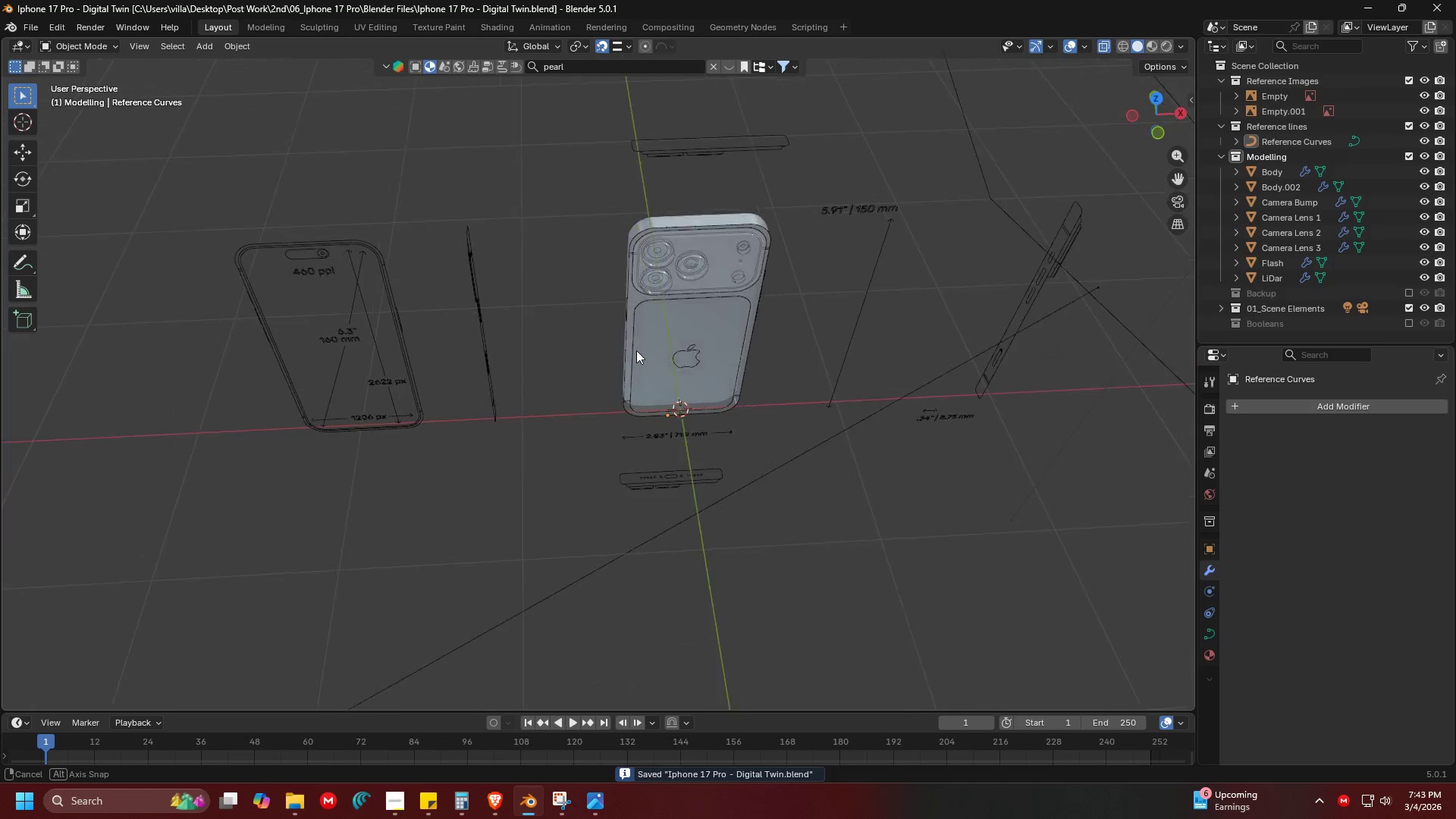 
key(Shift+ShiftLeft)
 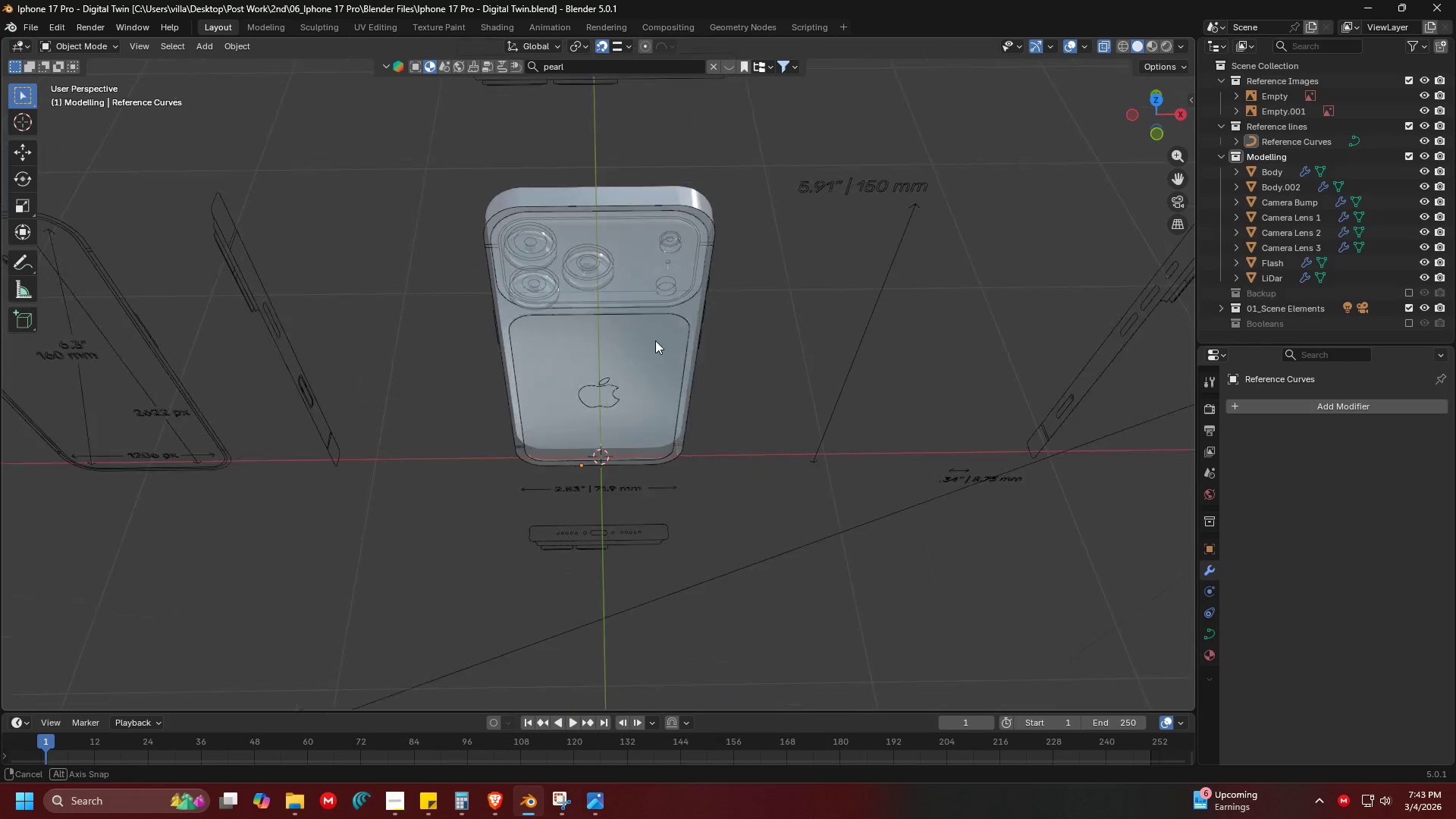 
scroll: coordinate [621, 353], scroll_direction: up, amount: 3.0
 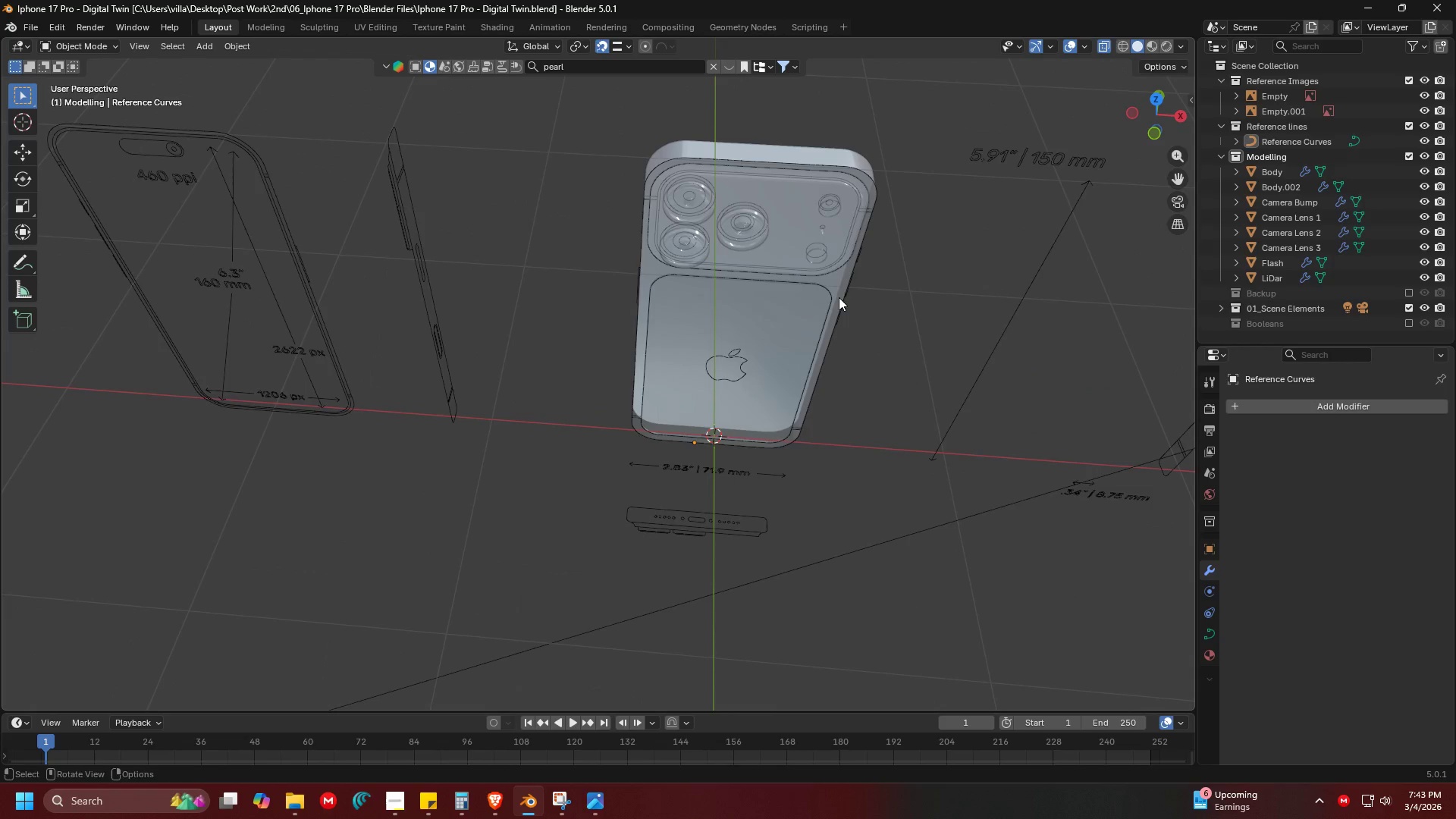 
left_click([700, 263])
 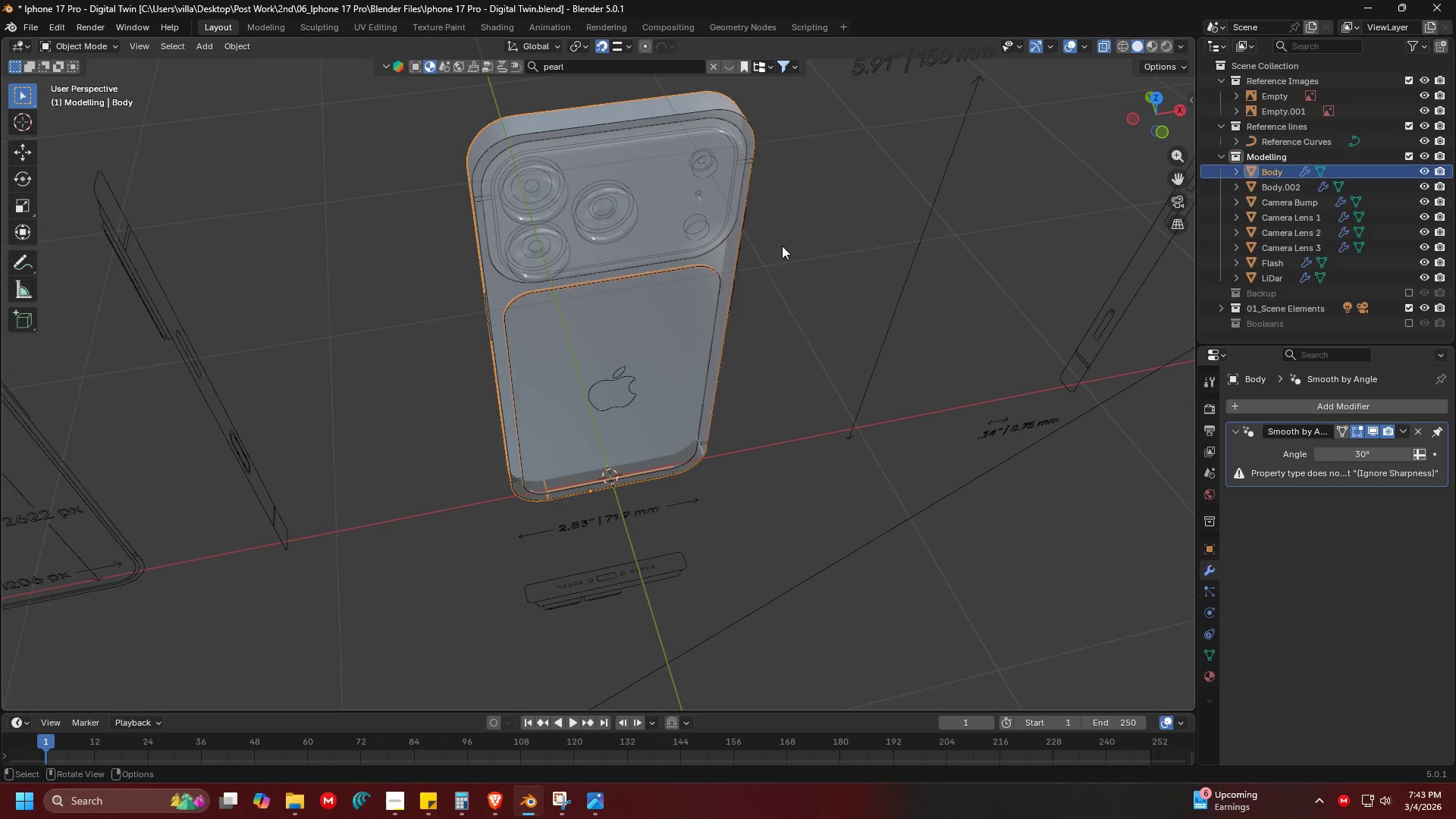 
scroll: coordinate [685, 322], scroll_direction: up, amount: 2.0
 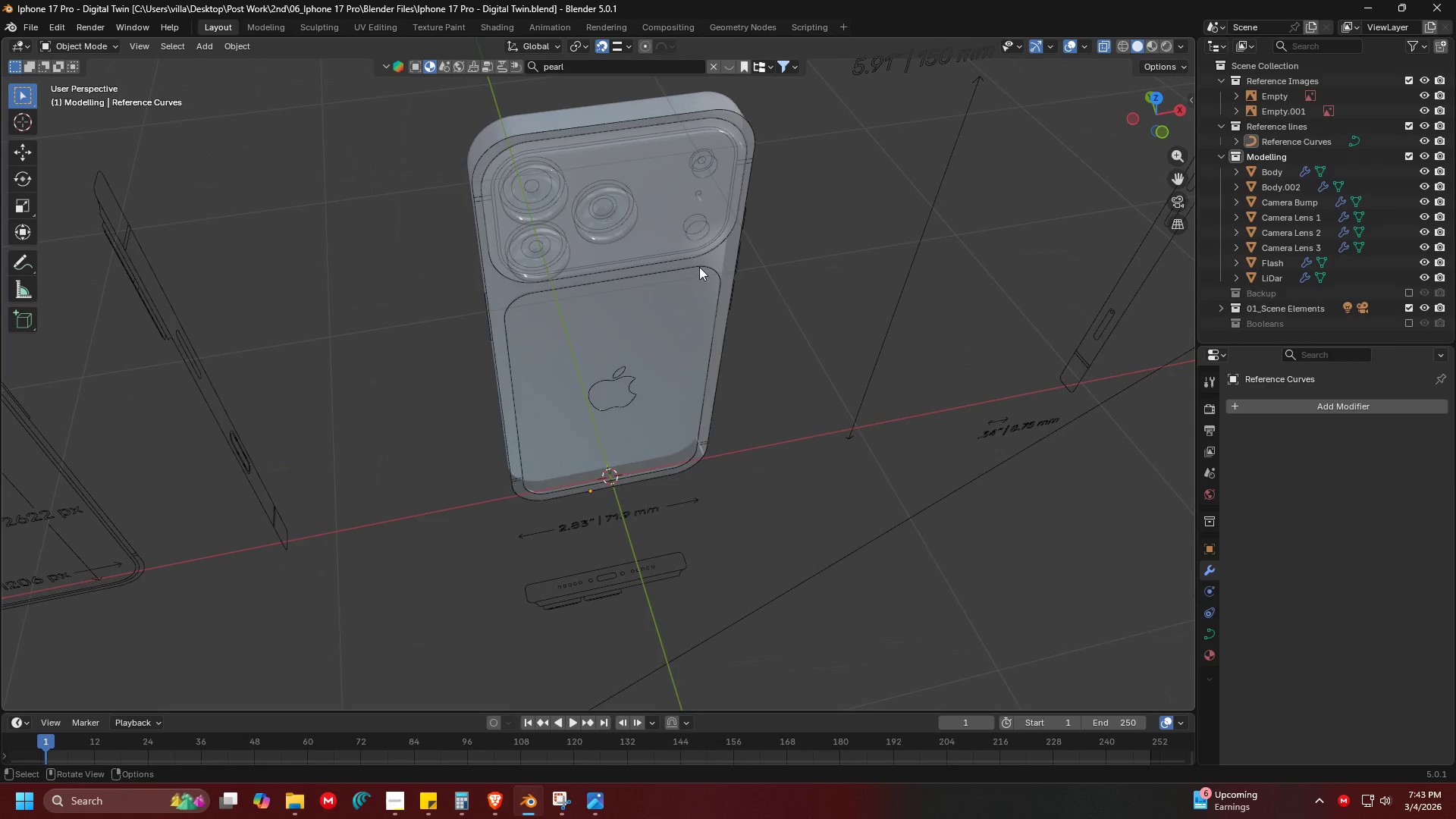 
left_click_drag(start_coordinate=[836, 223], to_coordinate=[844, 221])
 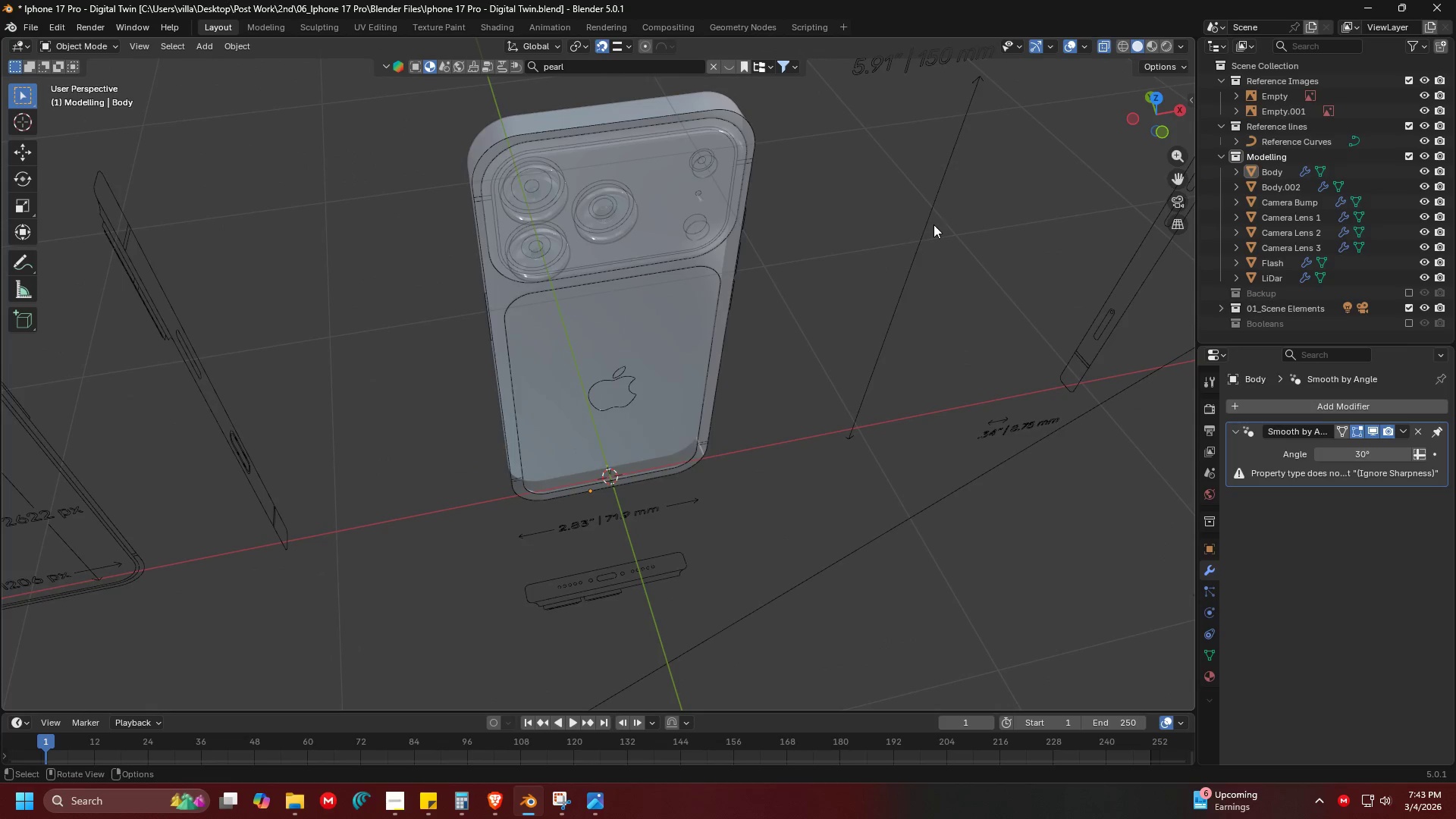 
double_click([934, 224])
 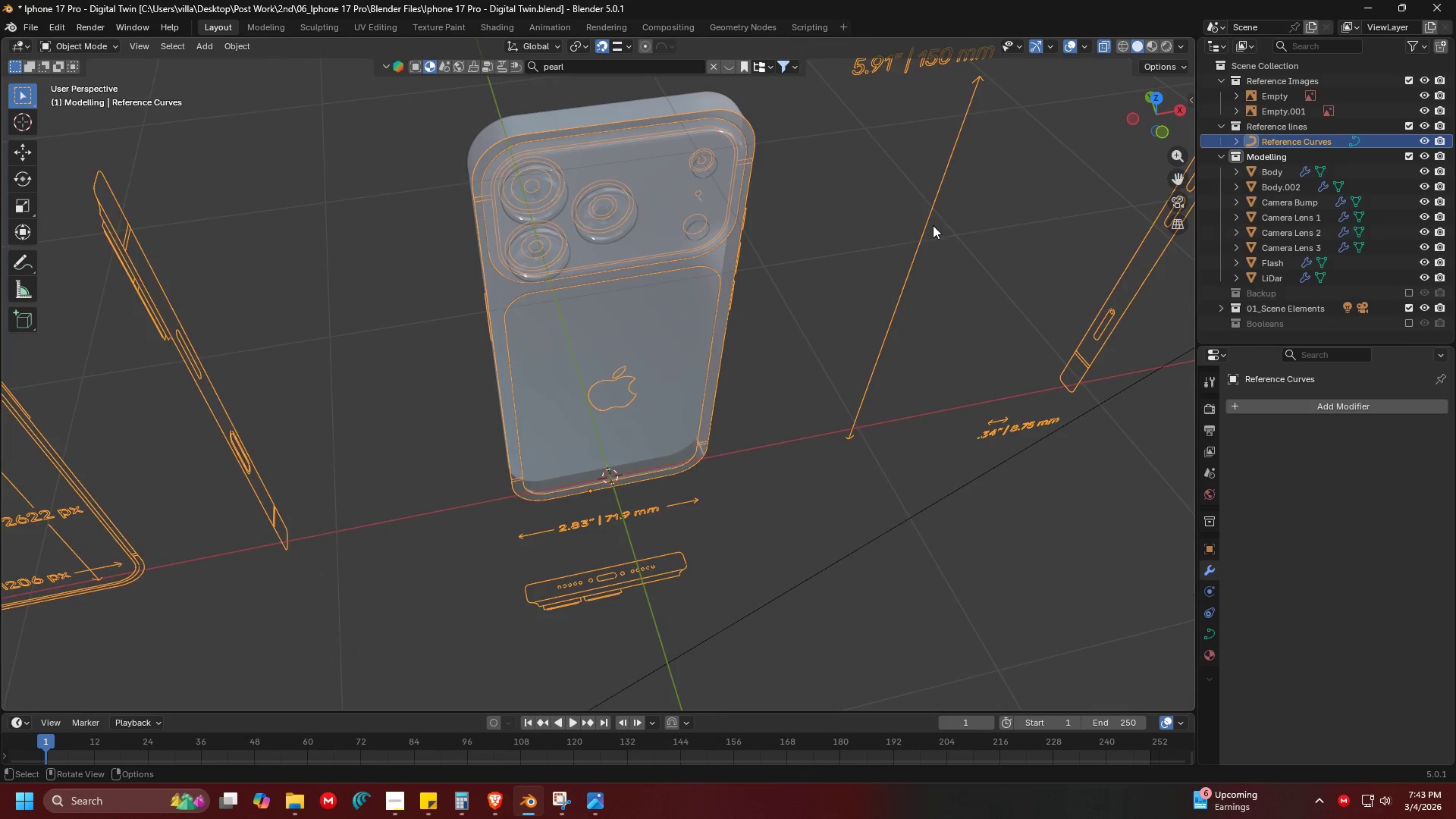 
key(Tab)
 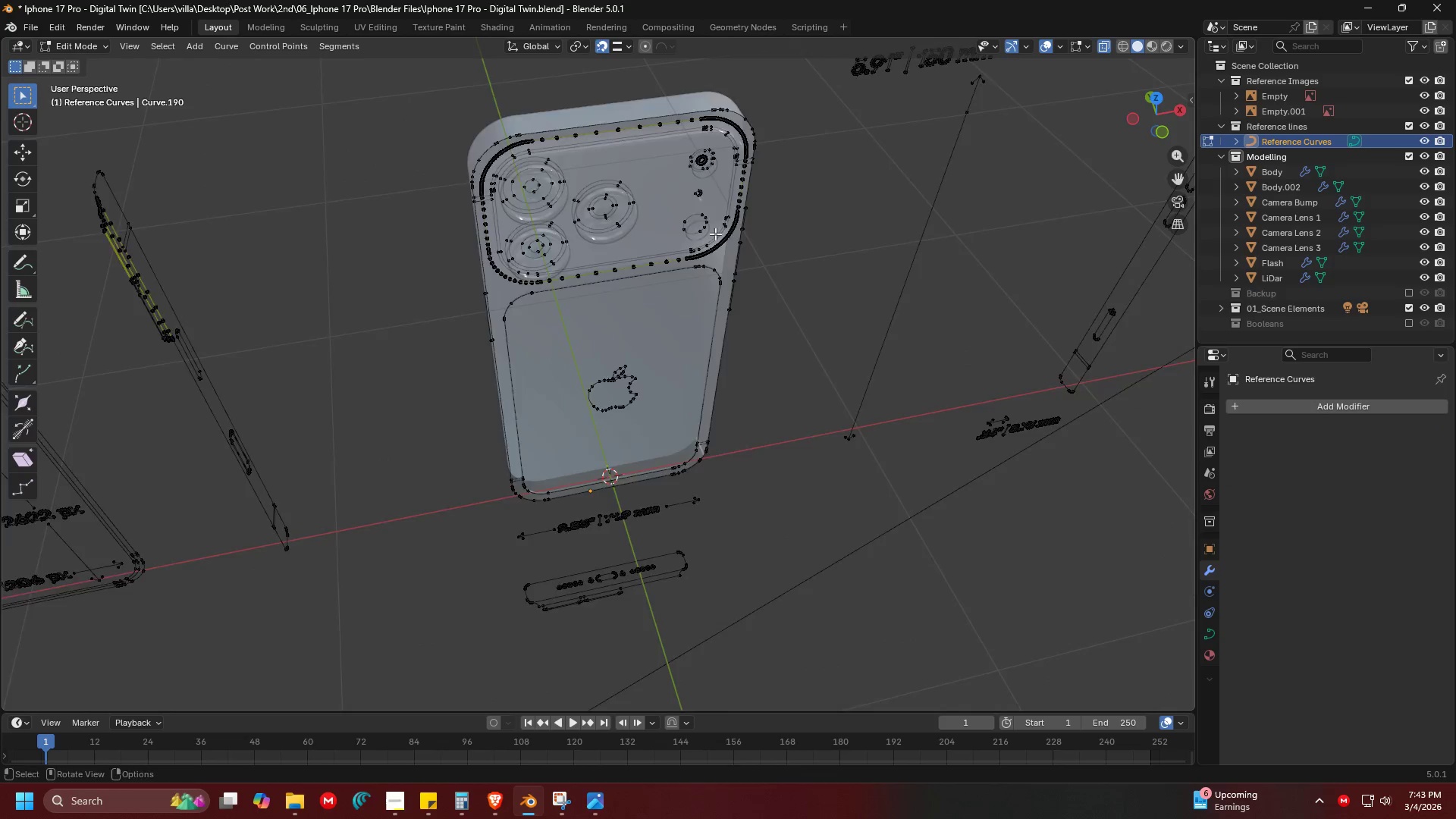 
key(Shift+ShiftLeft)
 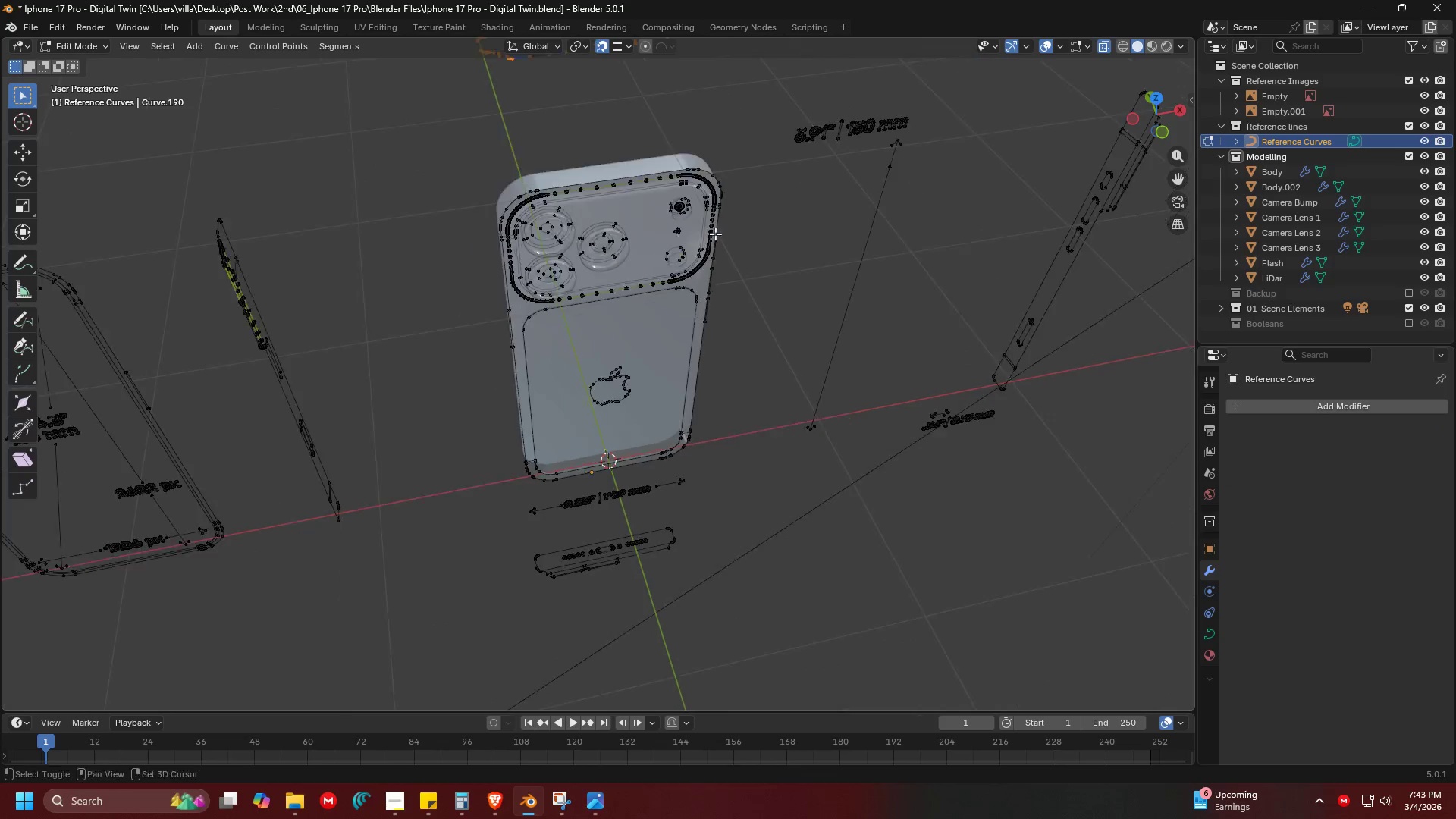 
scroll: coordinate [715, 234], scroll_direction: down, amount: 1.0
 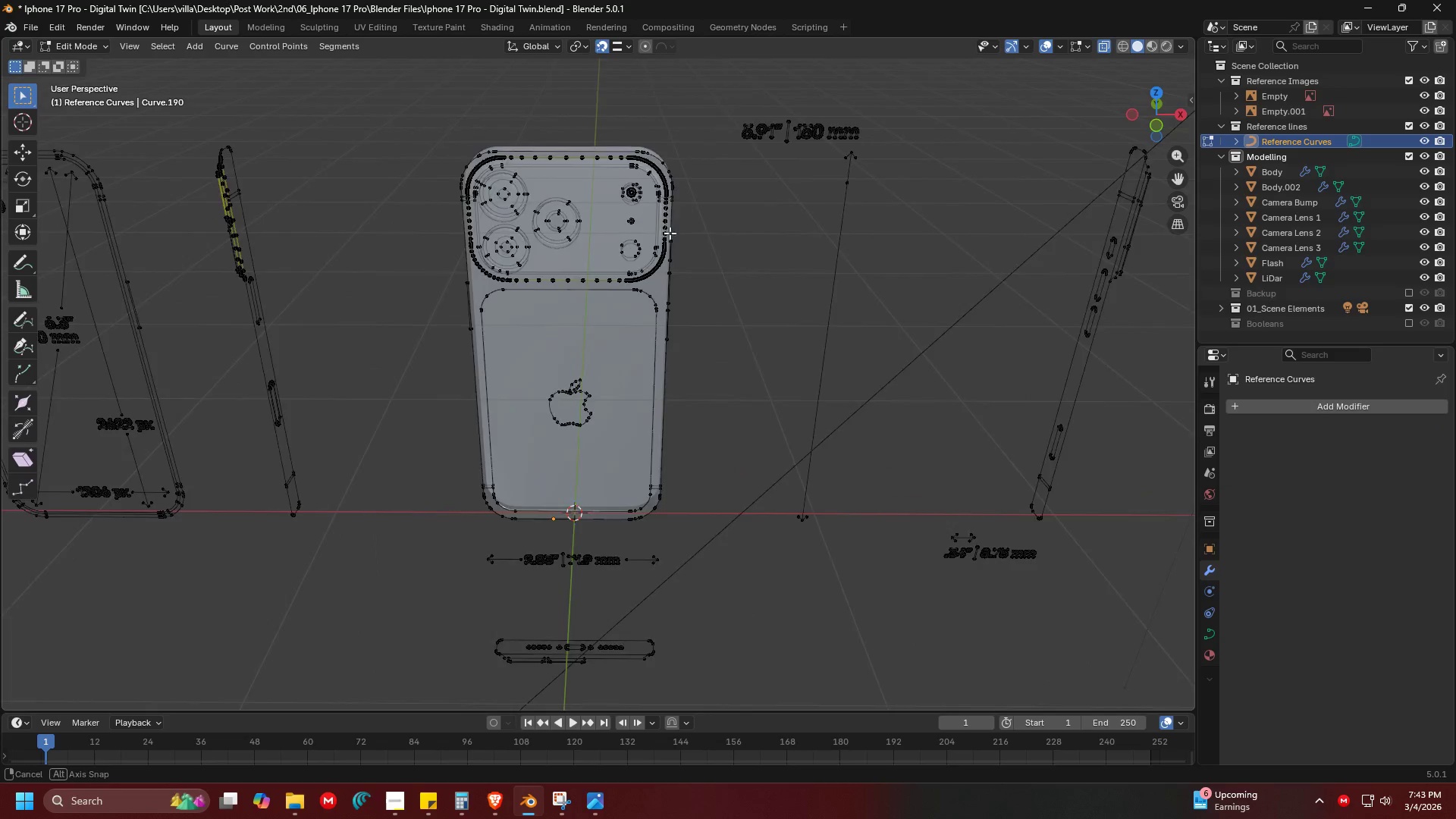 
key(1)
 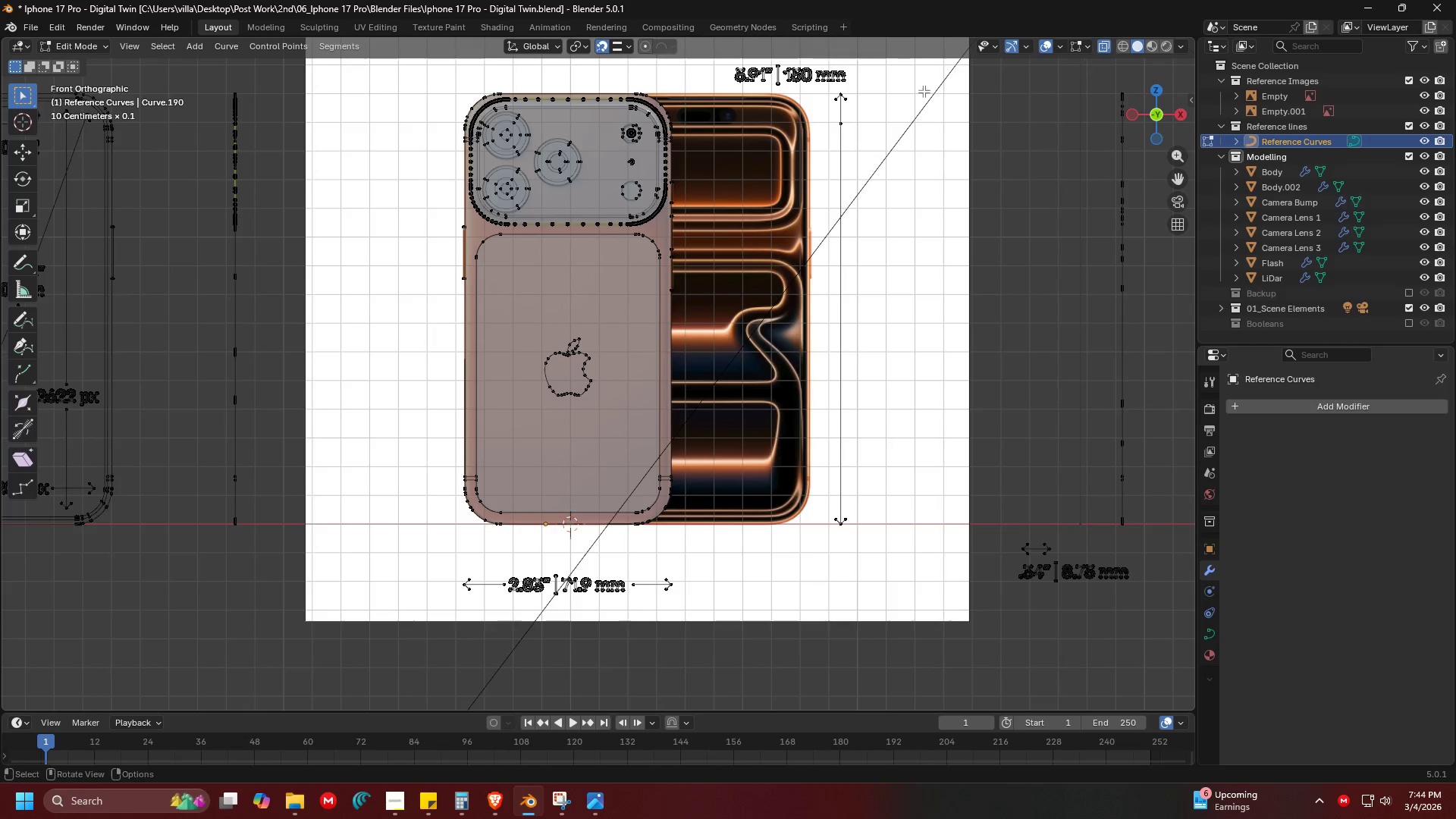 
scroll: coordinate [670, 219], scroll_direction: up, amount: 1.0
 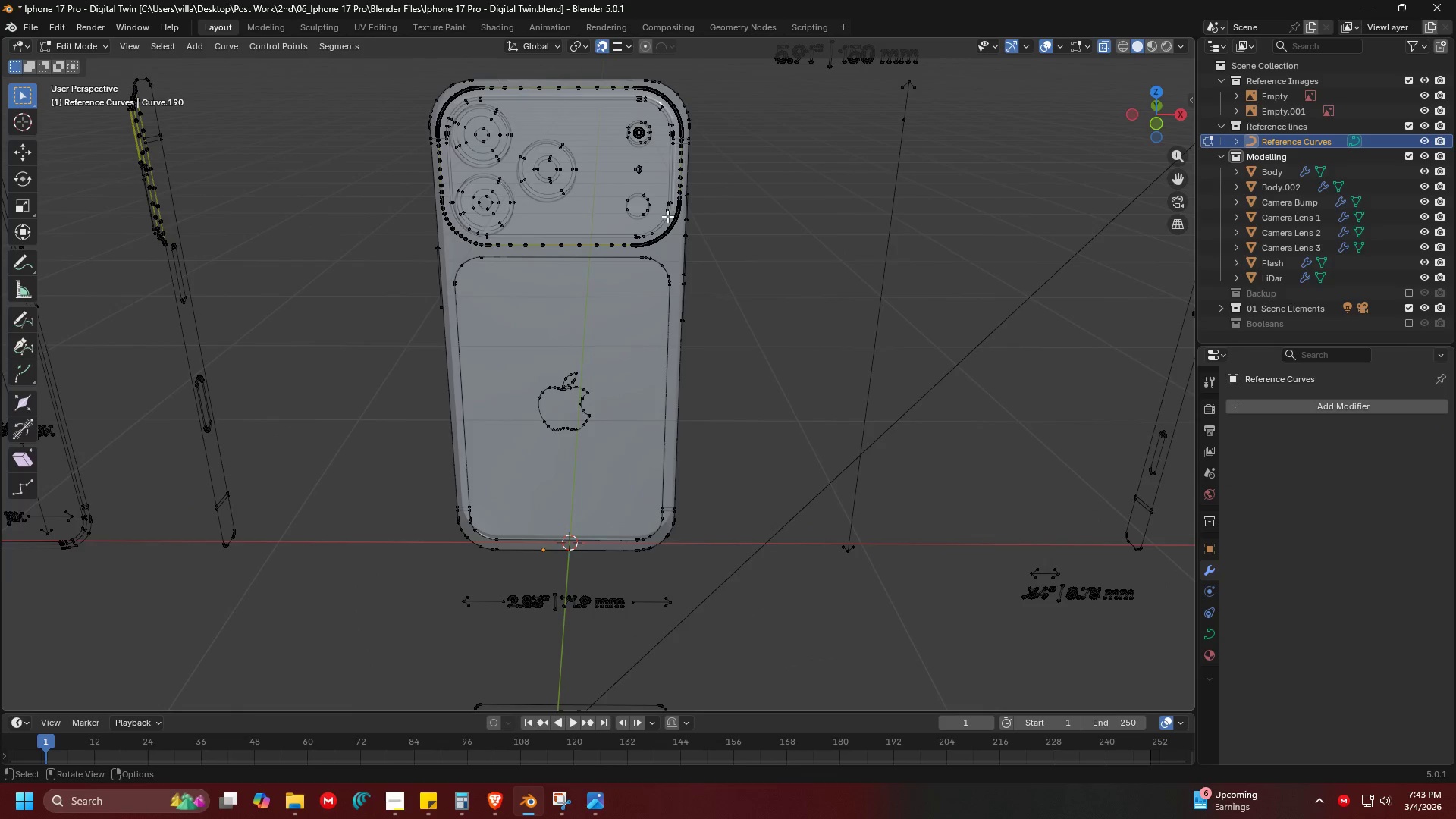 
left_click_drag(start_coordinate=[406, 79], to_coordinate=[717, 529])
 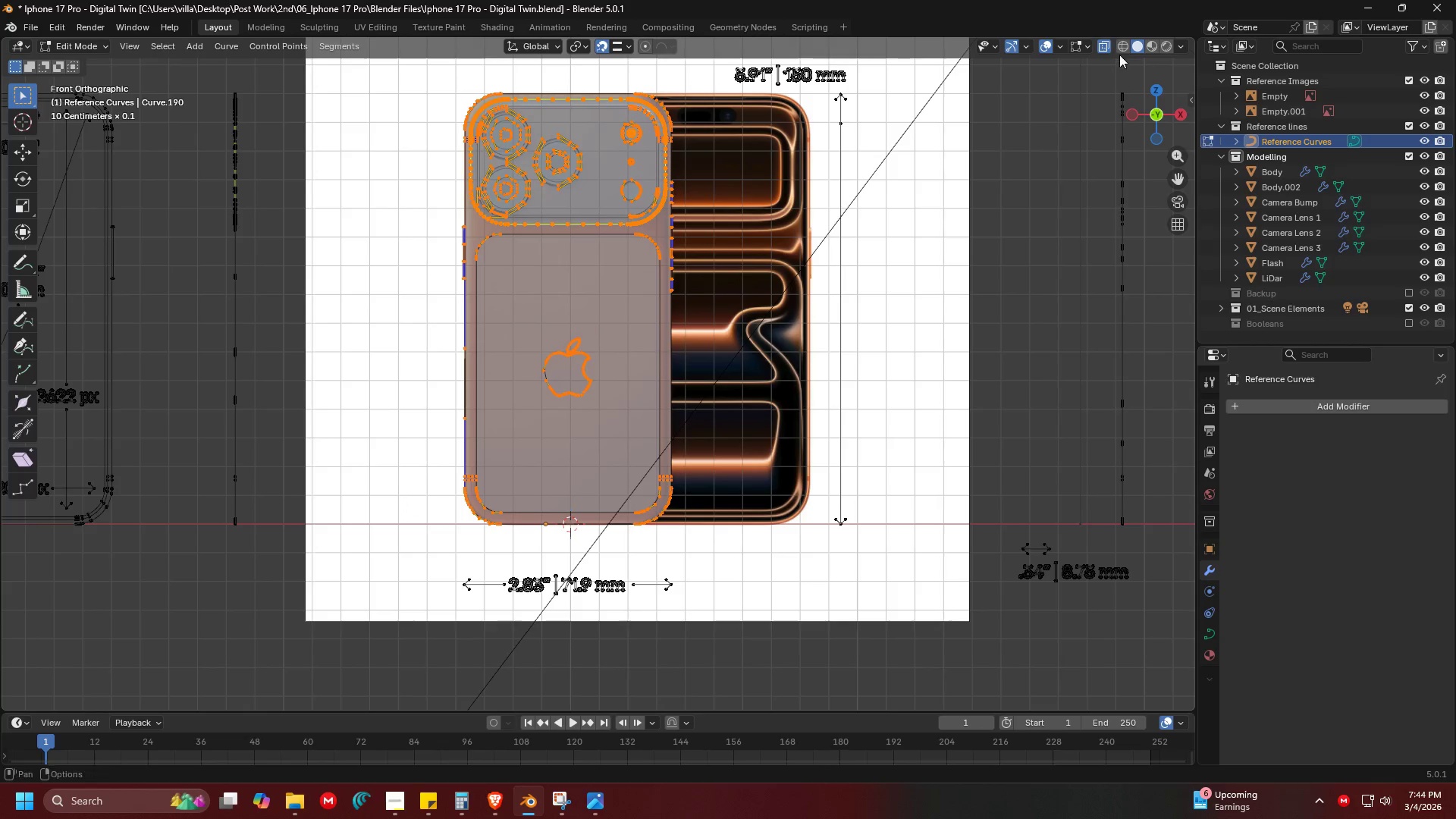 
left_click([1105, 46])
 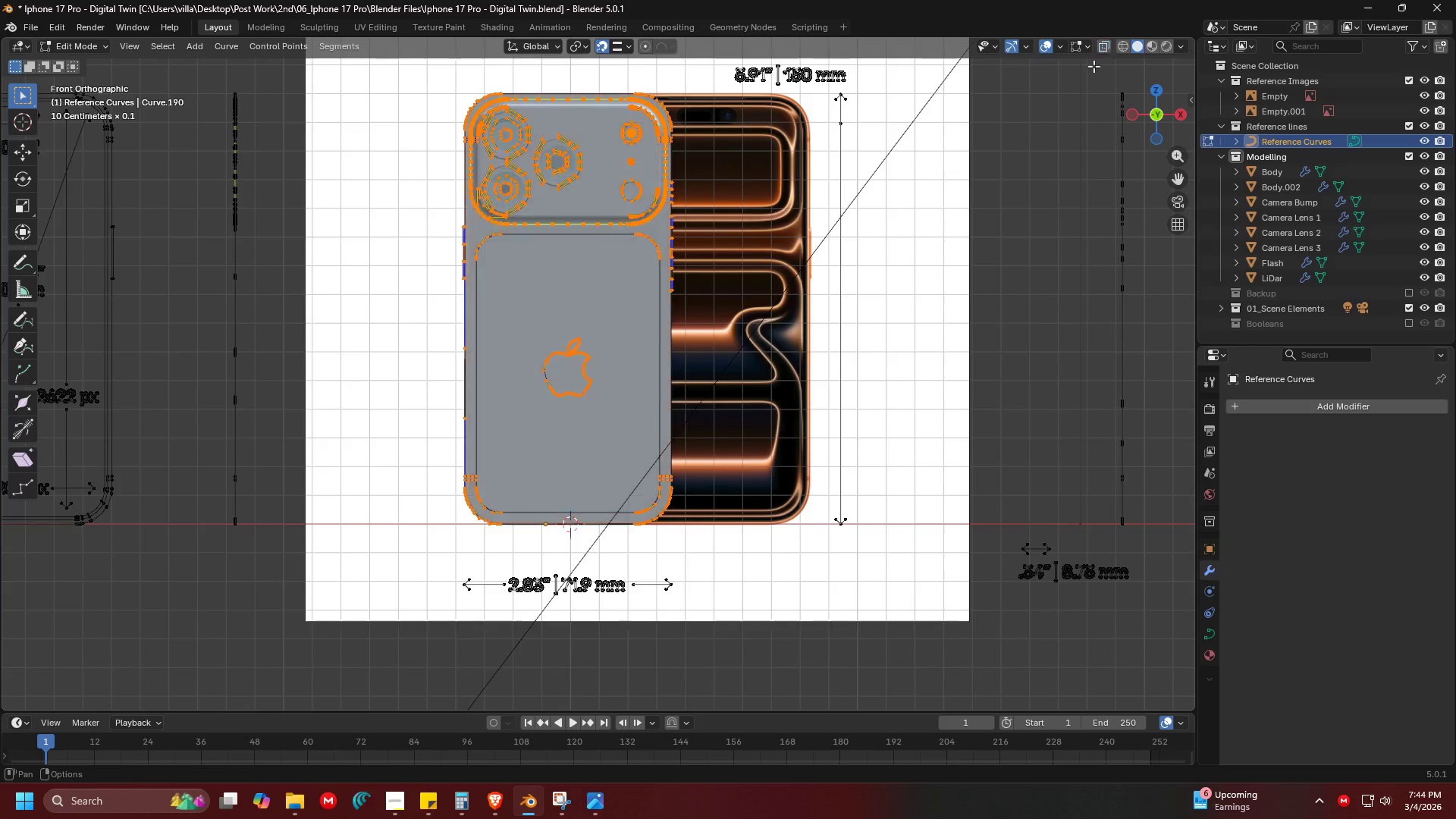 
scroll: coordinate [601, 210], scroll_direction: down, amount: 4.0
 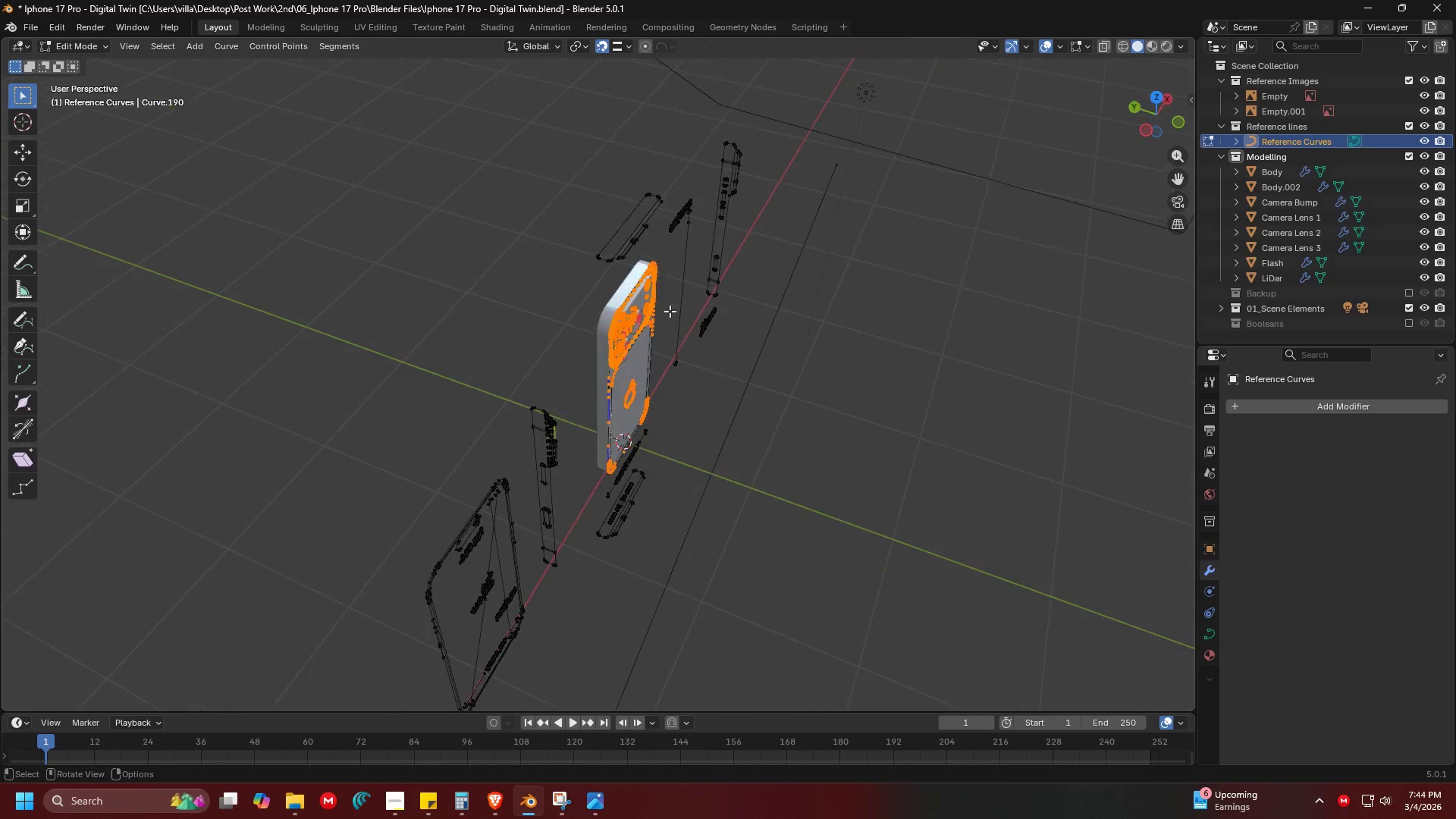 
key(G)
 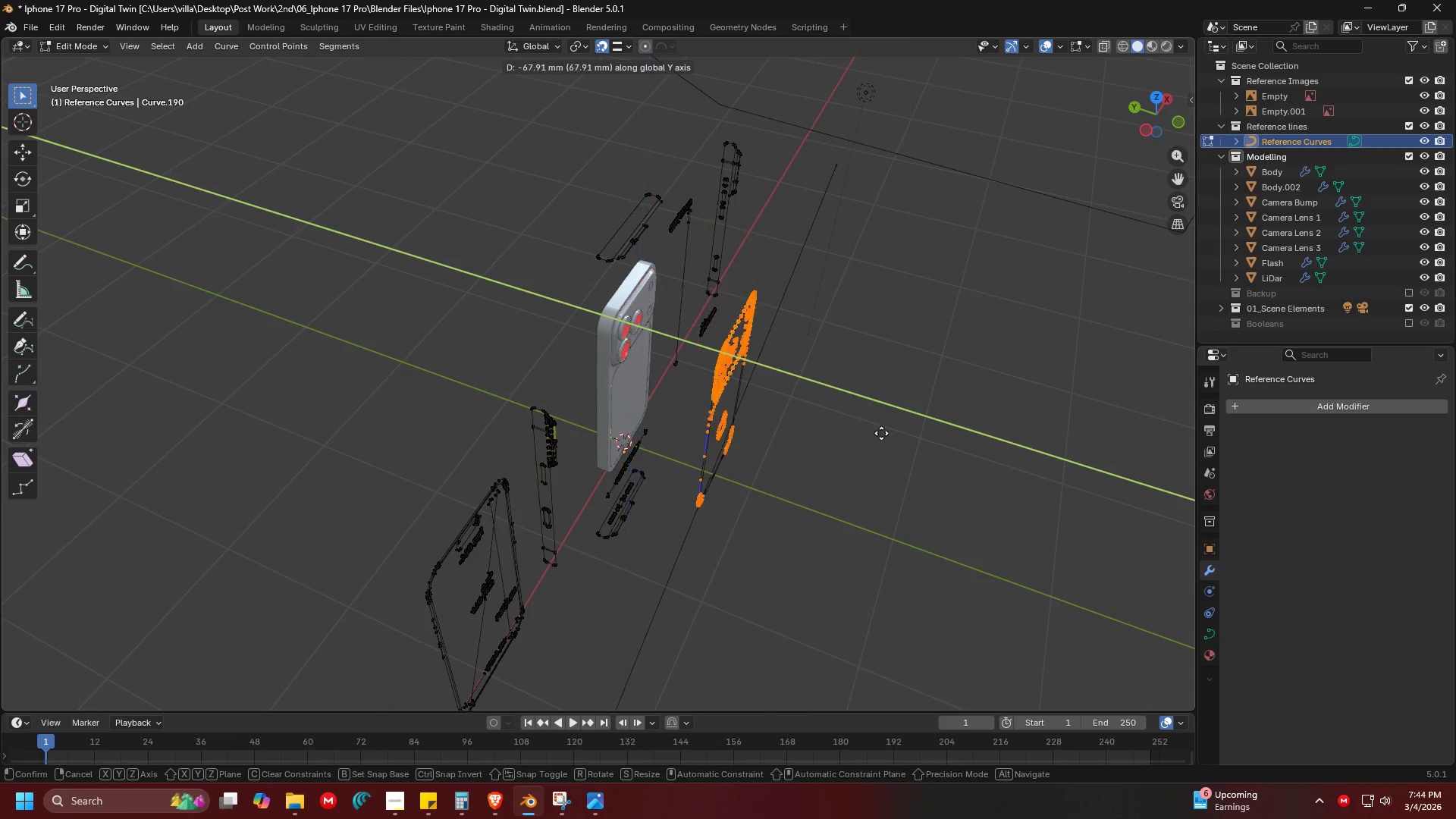 
left_click([893, 435])
 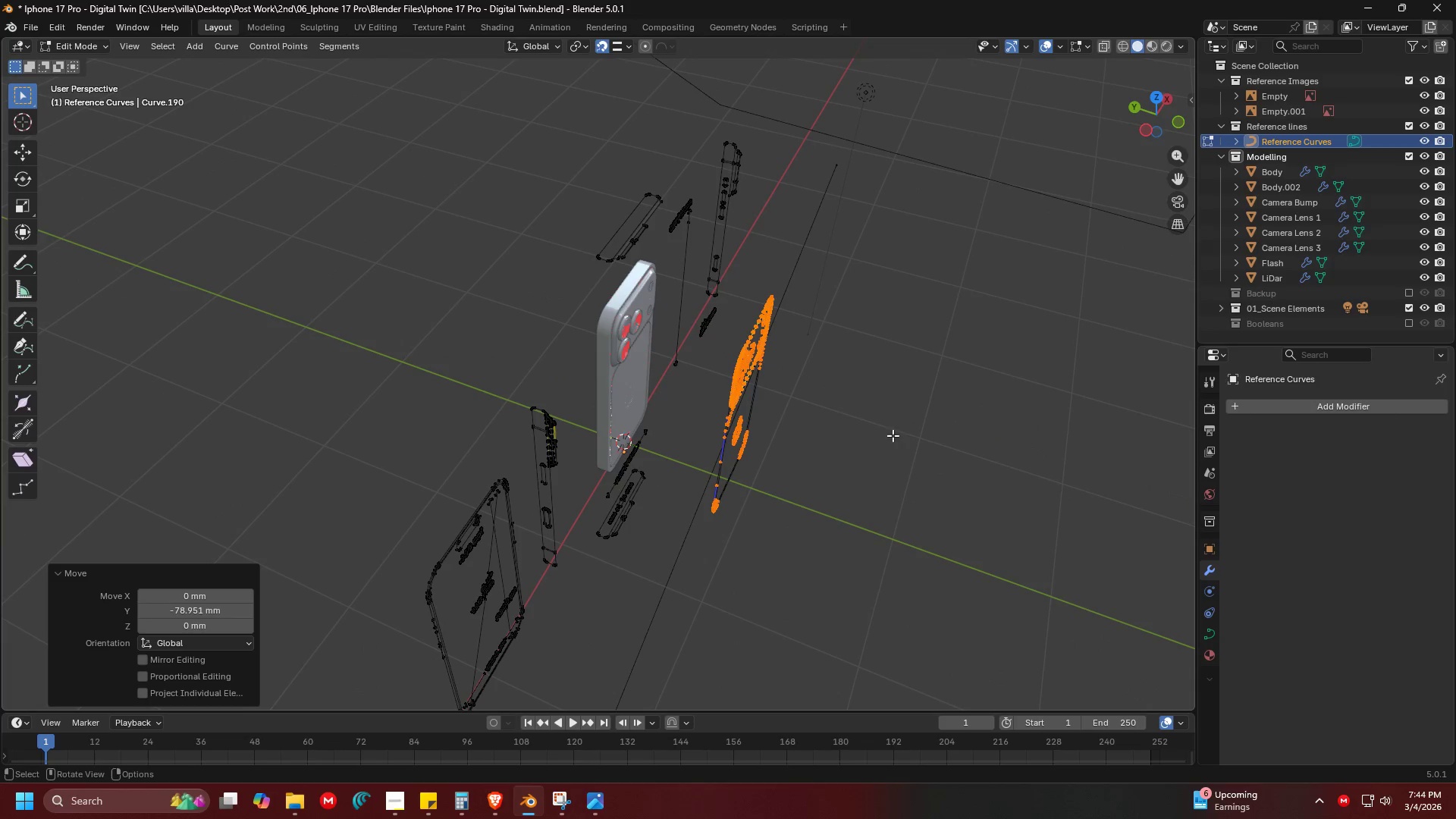 
key(Shift+ShiftLeft)
 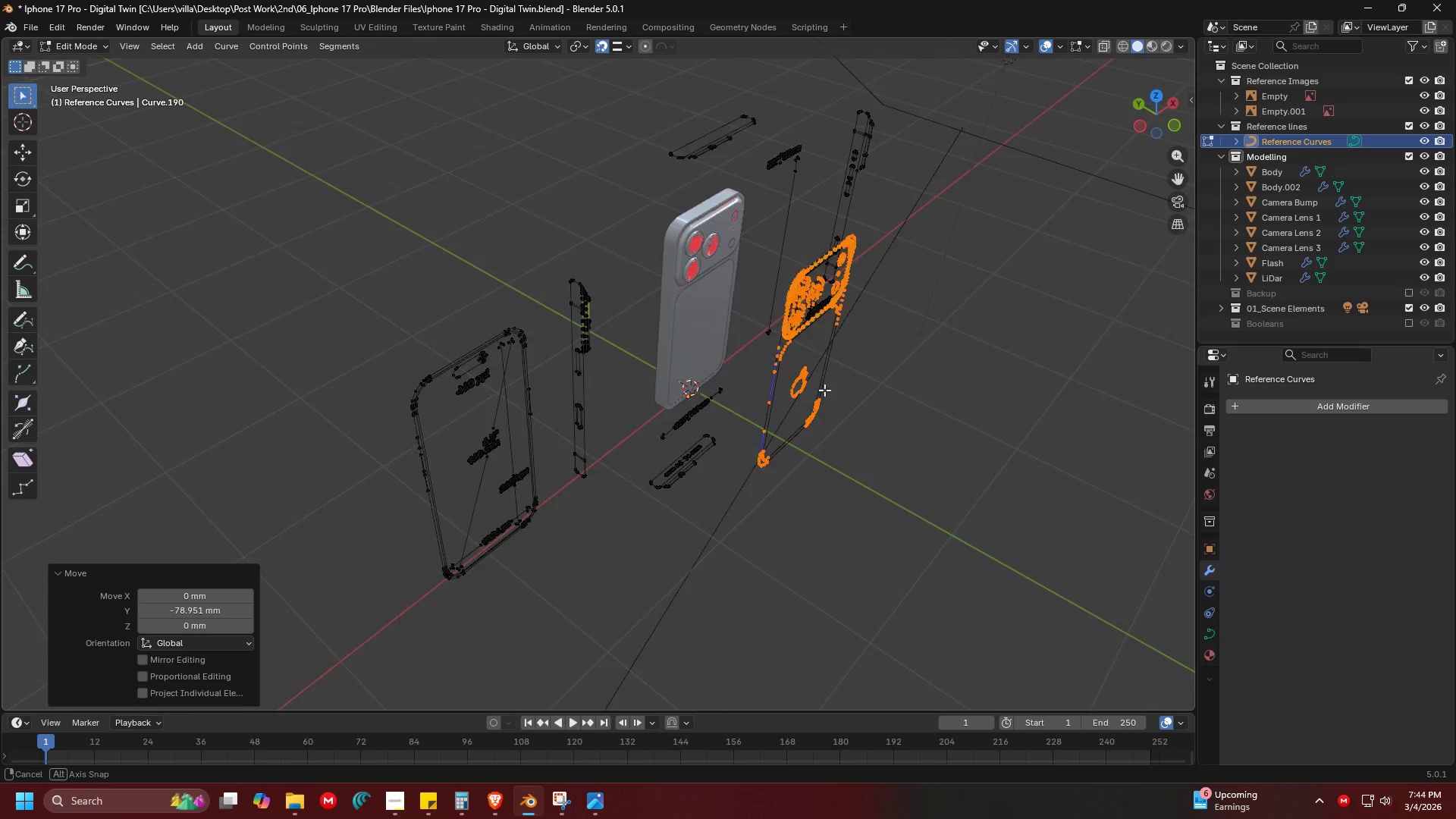 
key(Shift+ShiftLeft)
 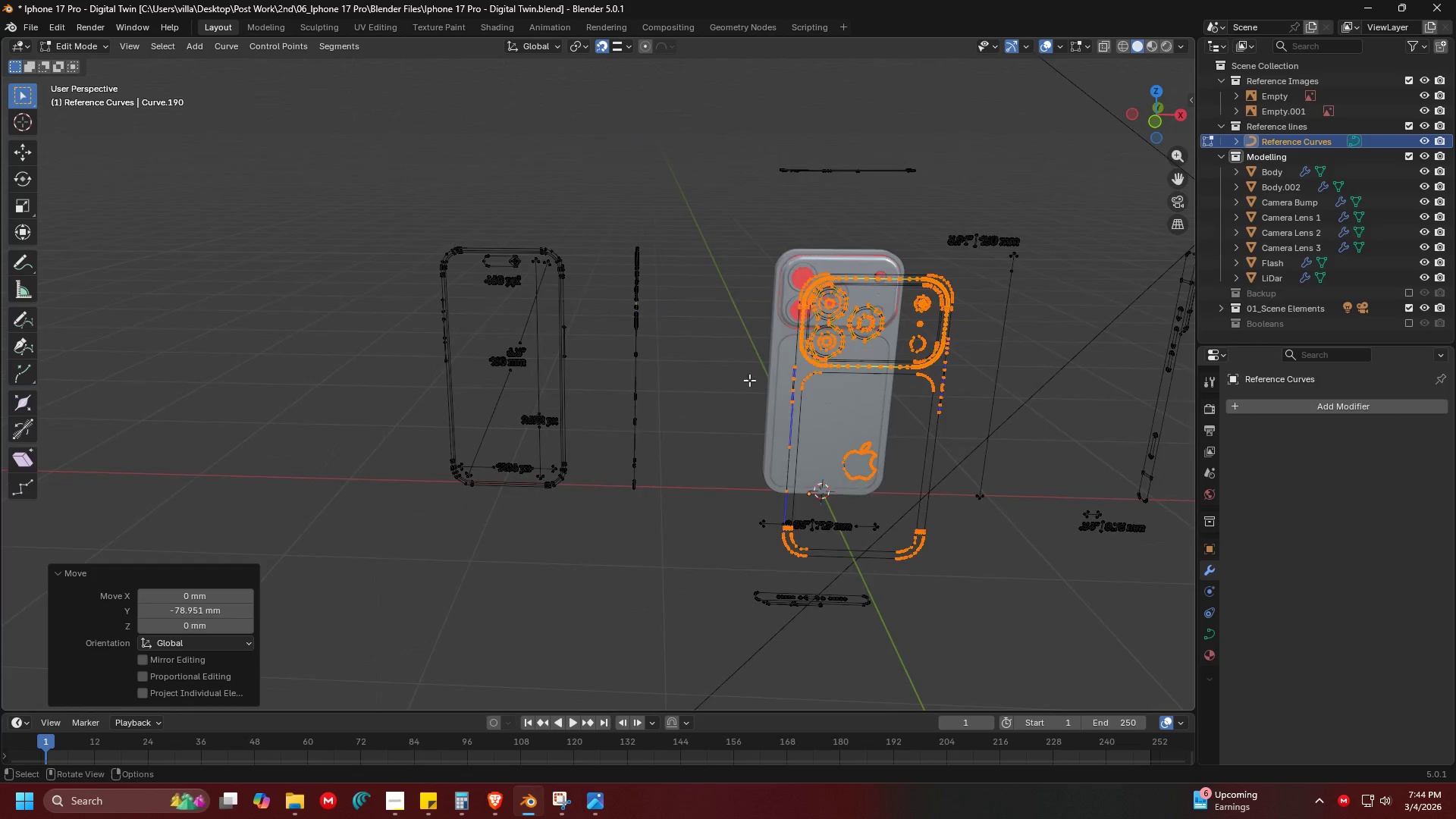 
left_click_drag(start_coordinate=[392, 165], to_coordinate=[597, 551])
 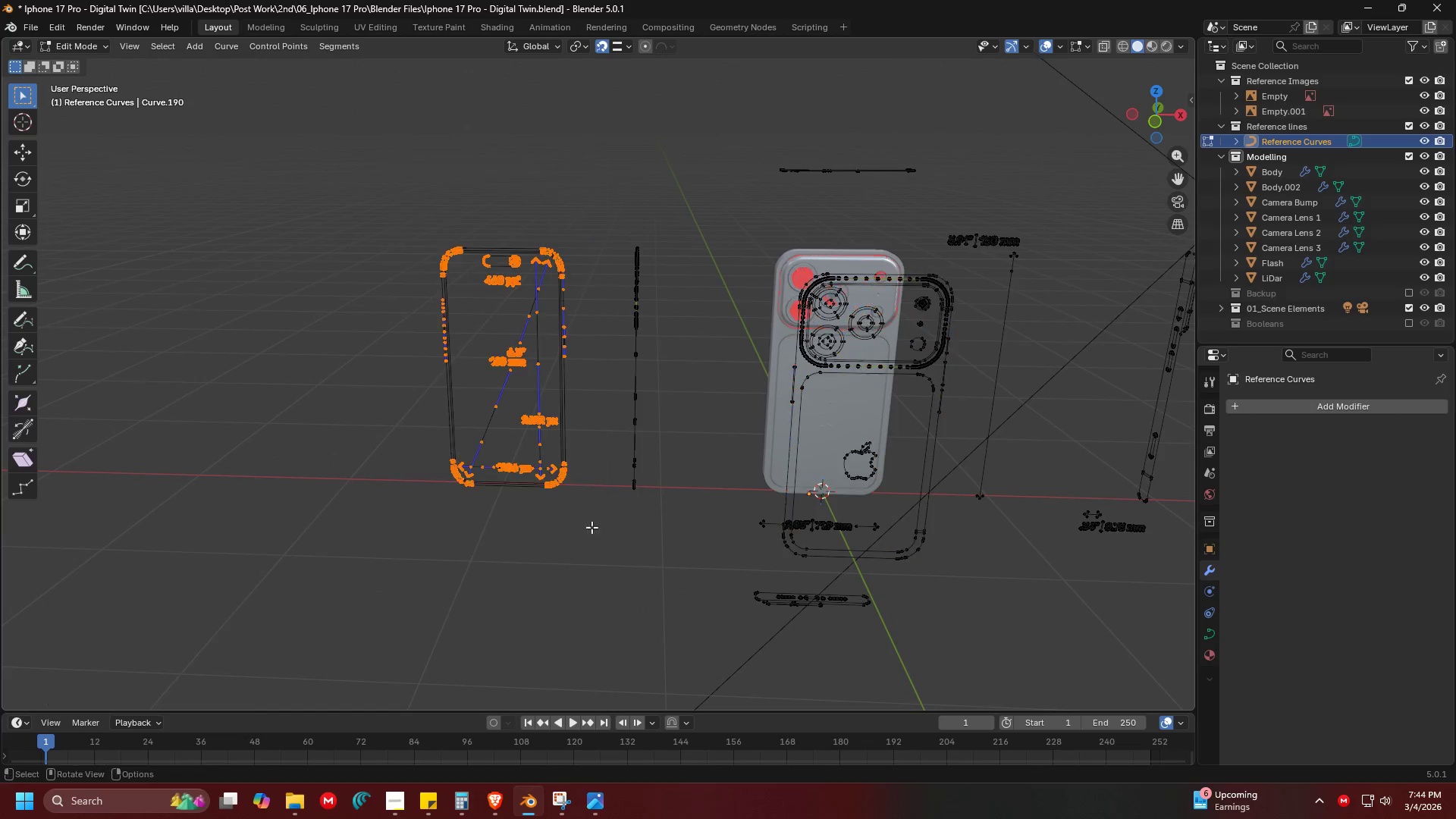 
scroll: coordinate [635, 507], scroll_direction: none, amount: 0.0
 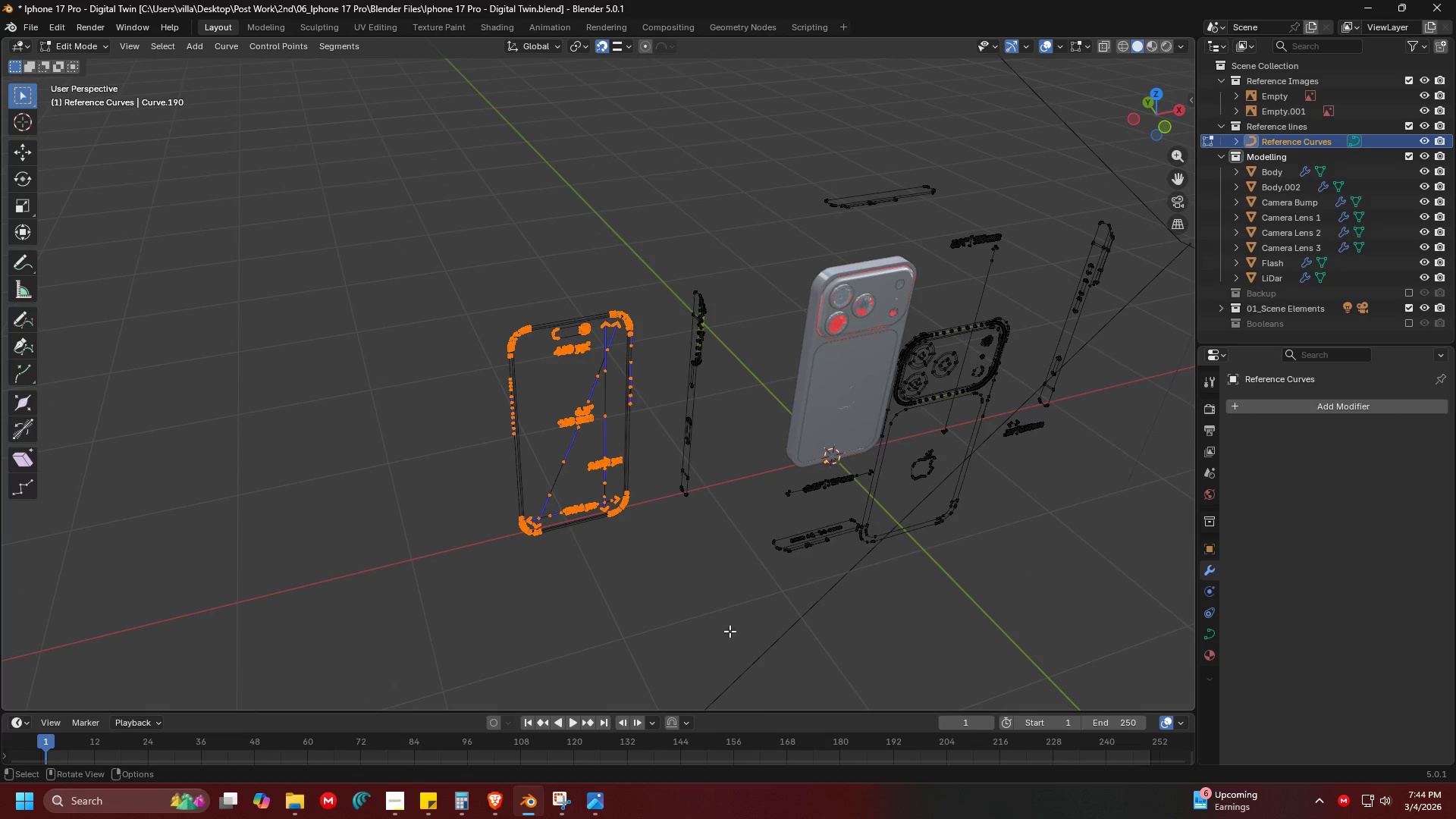 
key(G)
 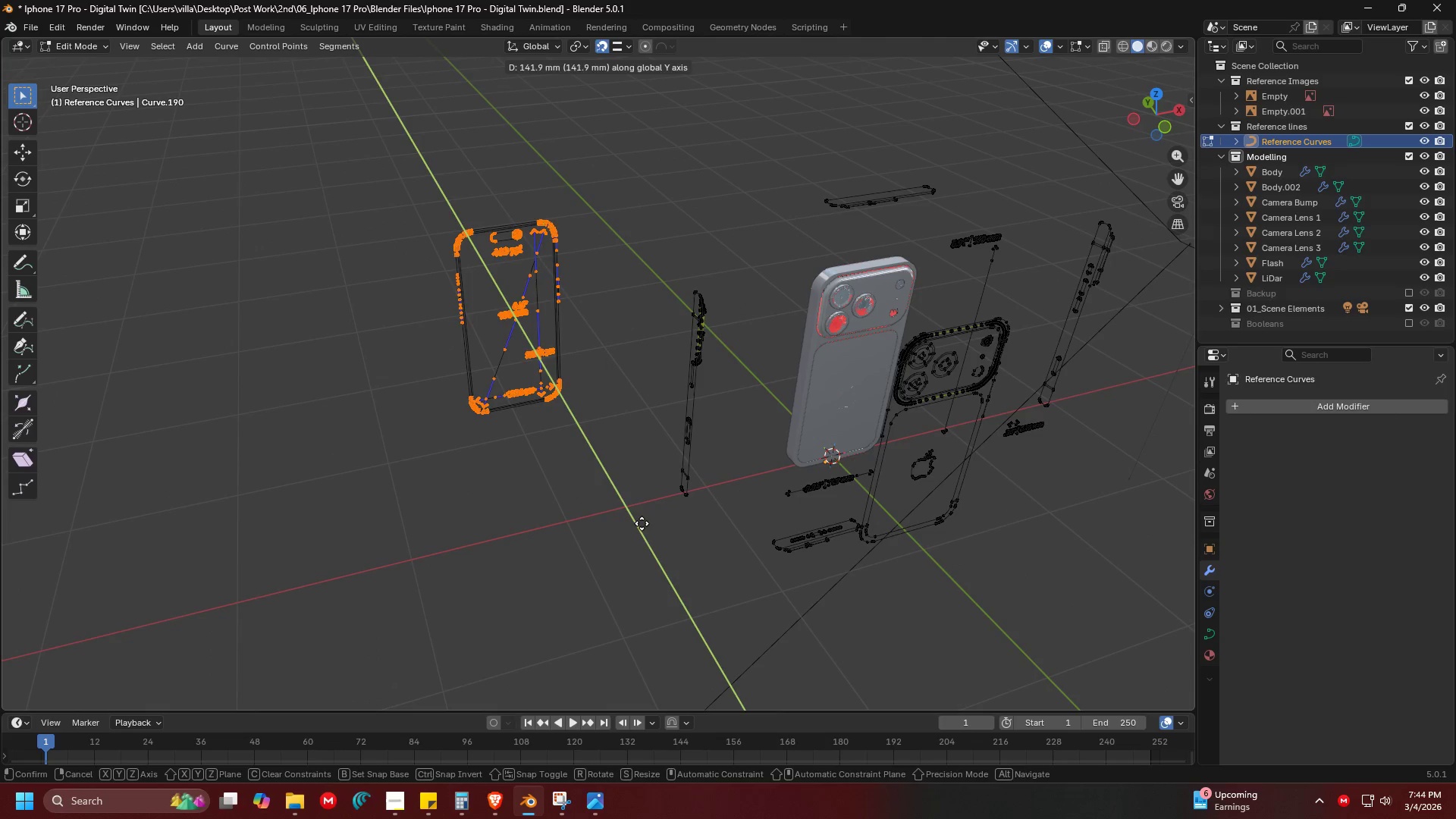 
left_click([635, 513])
 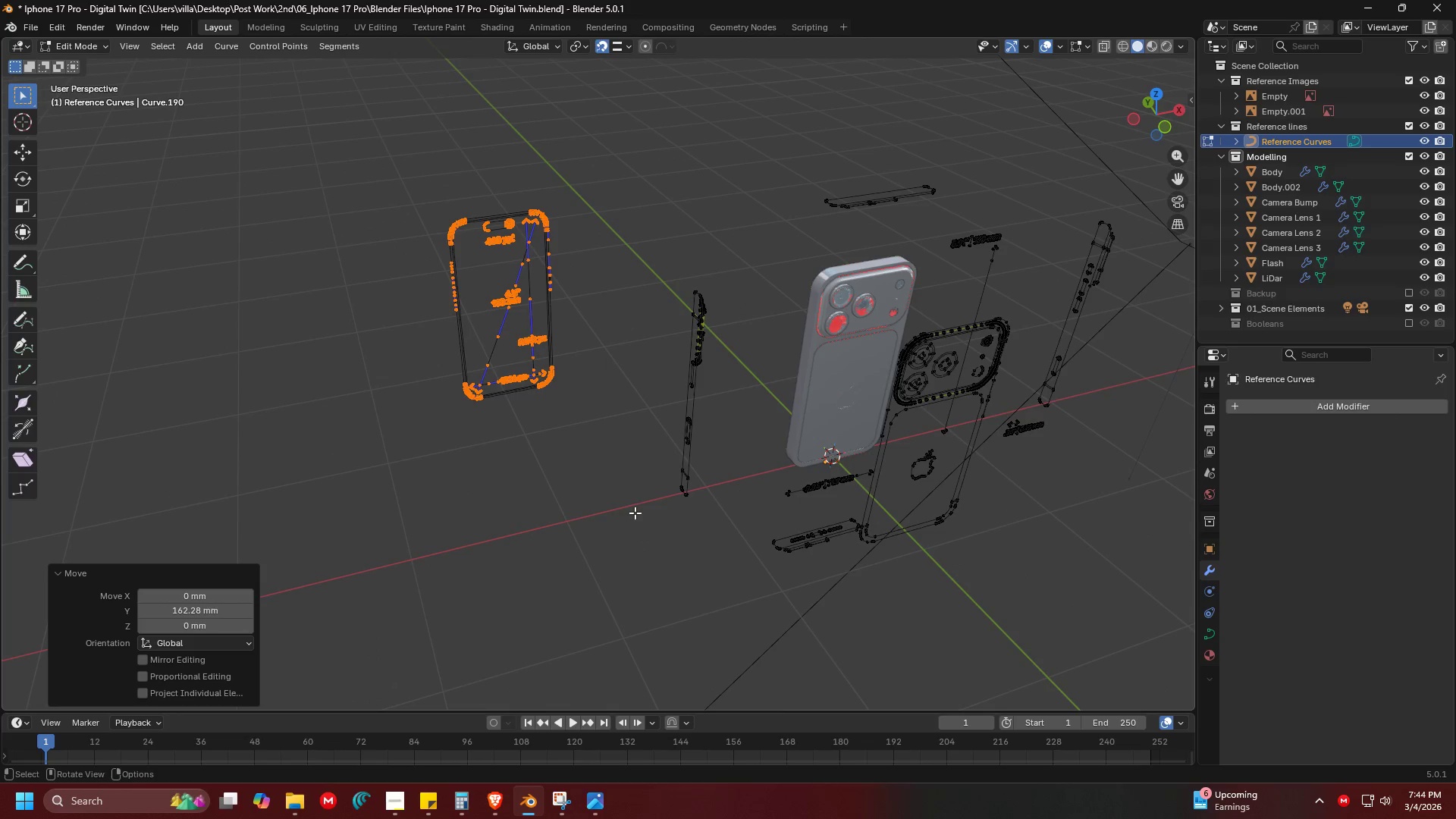 
type(rz180)
 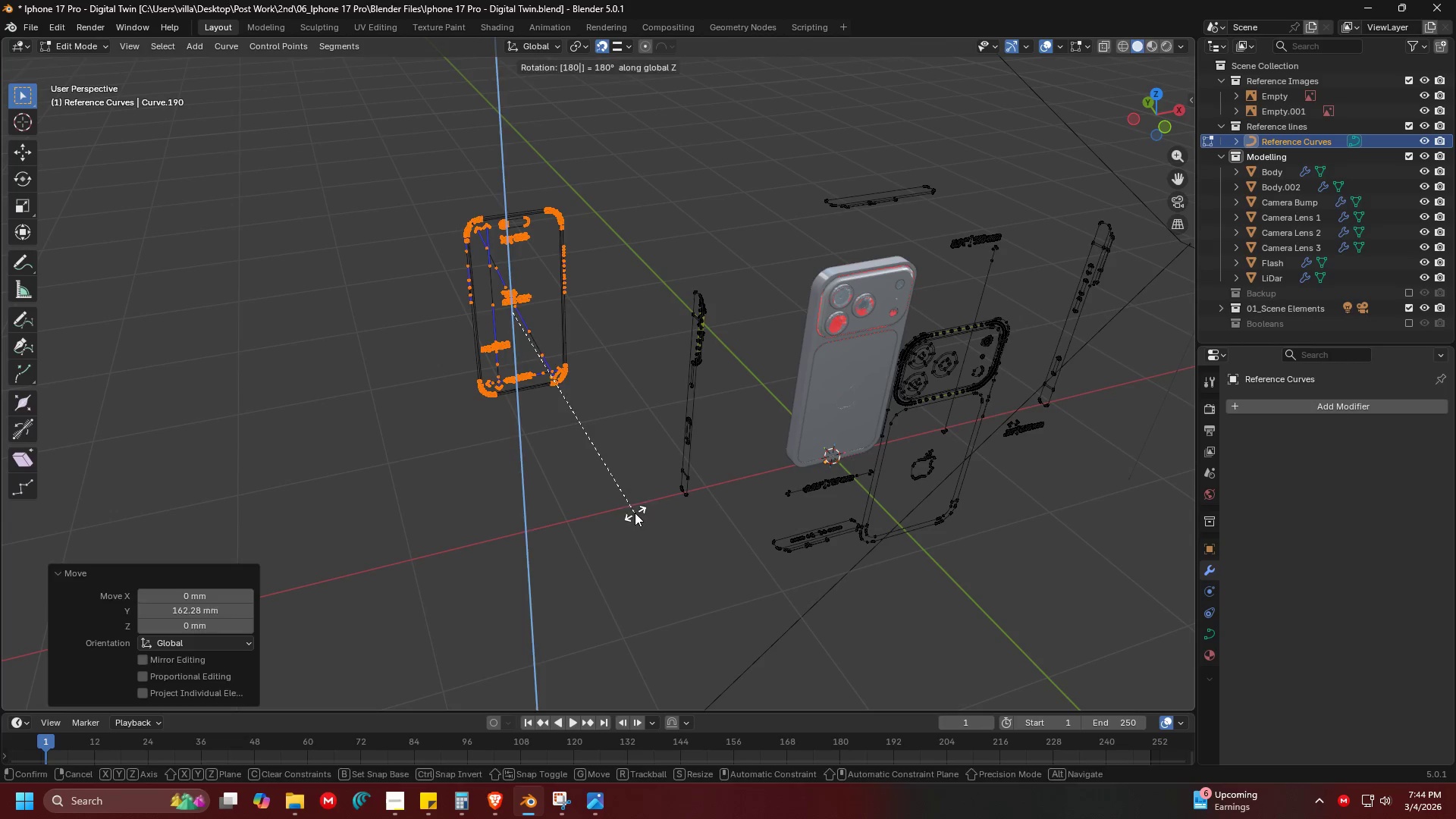 
key(Enter)
 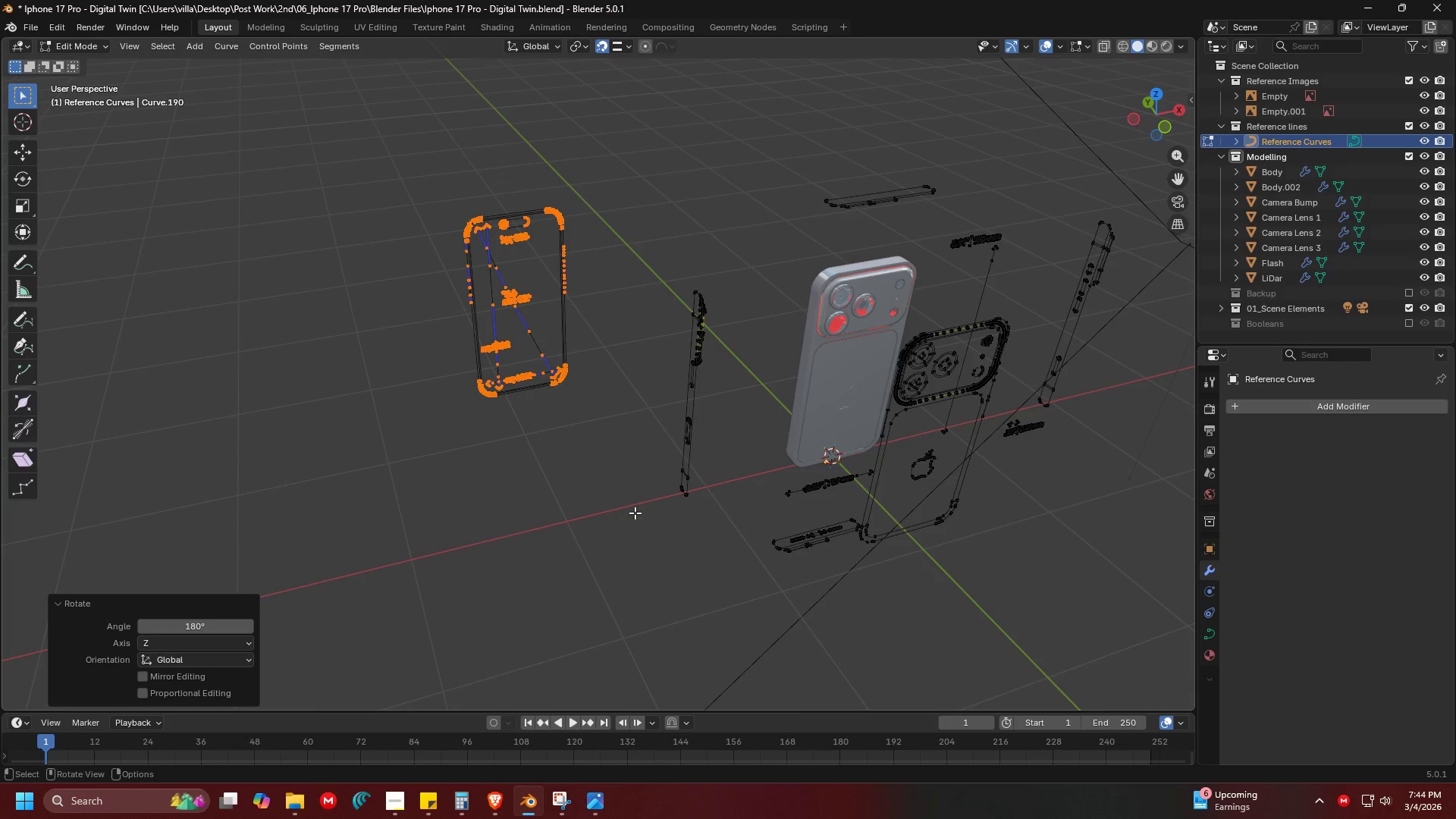 
key(1)
 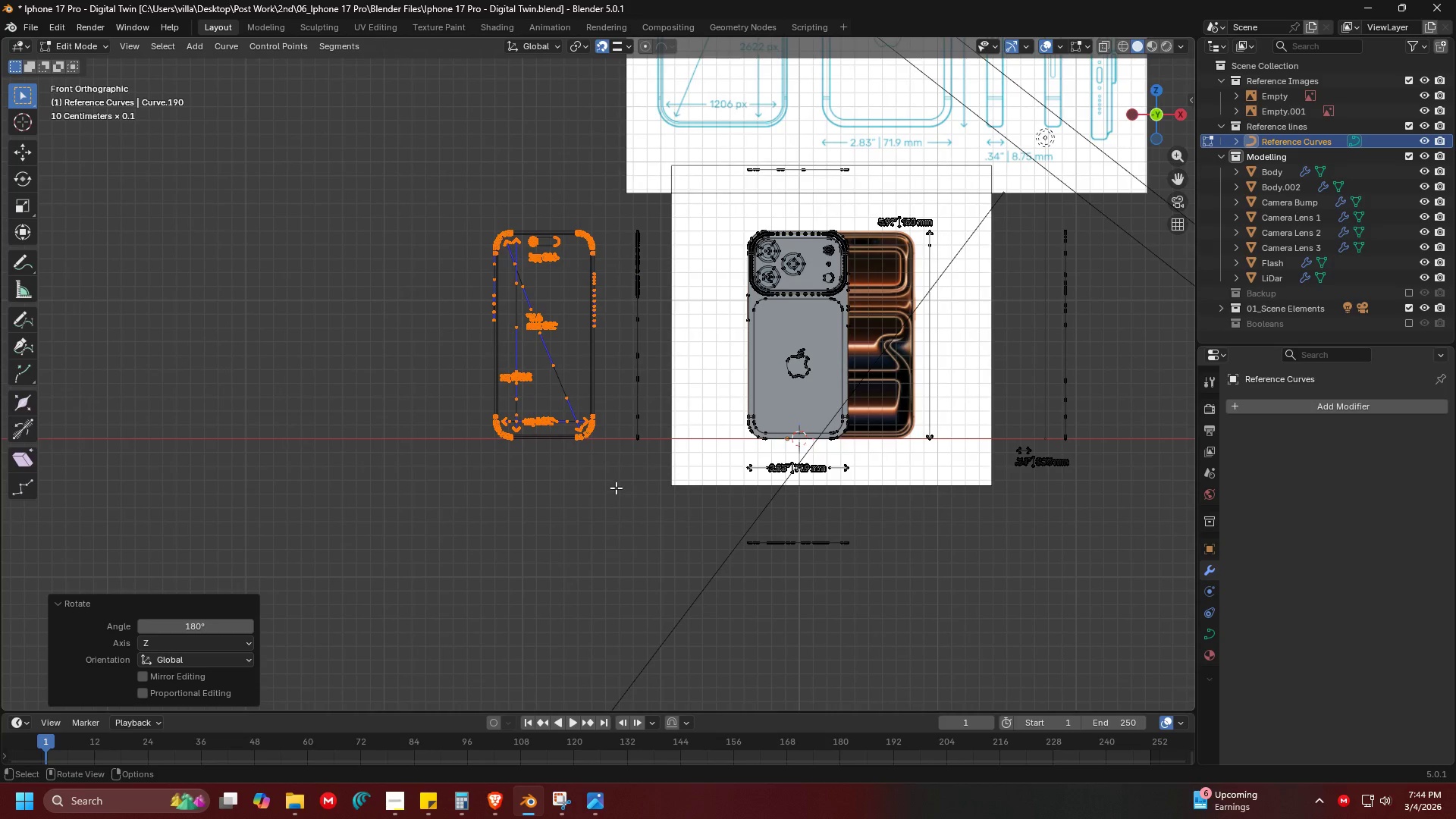 
key(Control+1)
 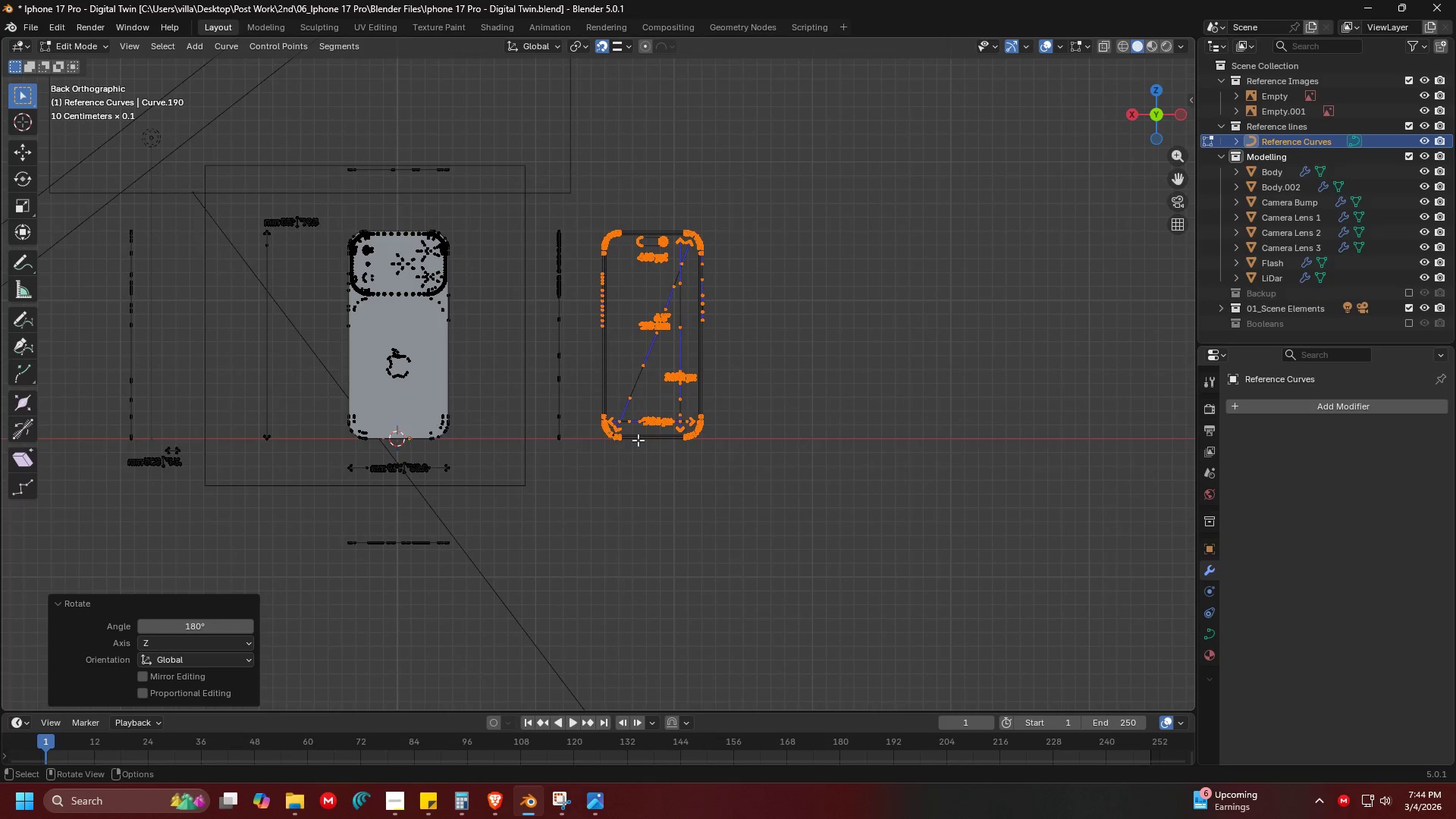 
key(Shift+ShiftLeft)
 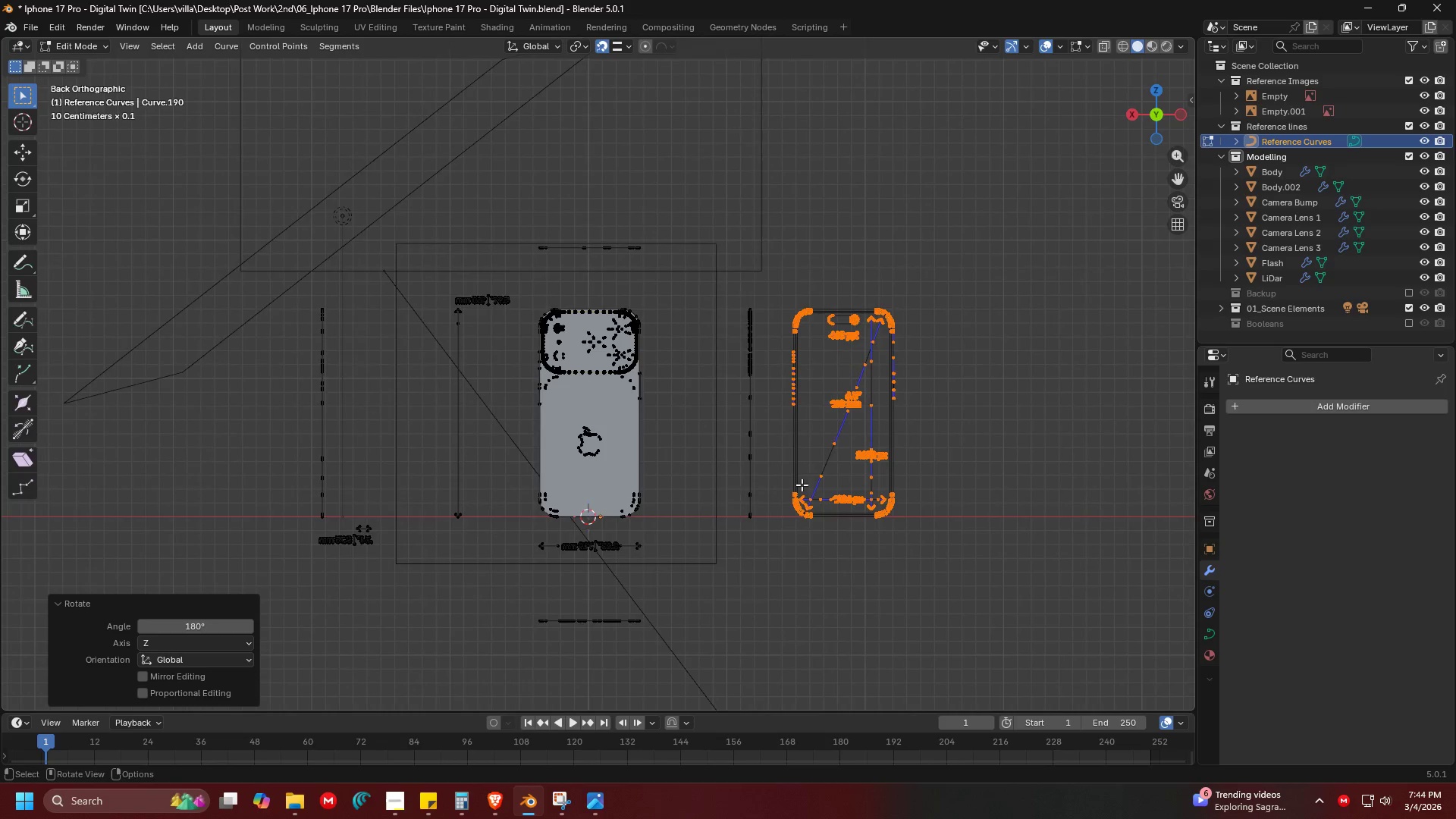 
key(G)
 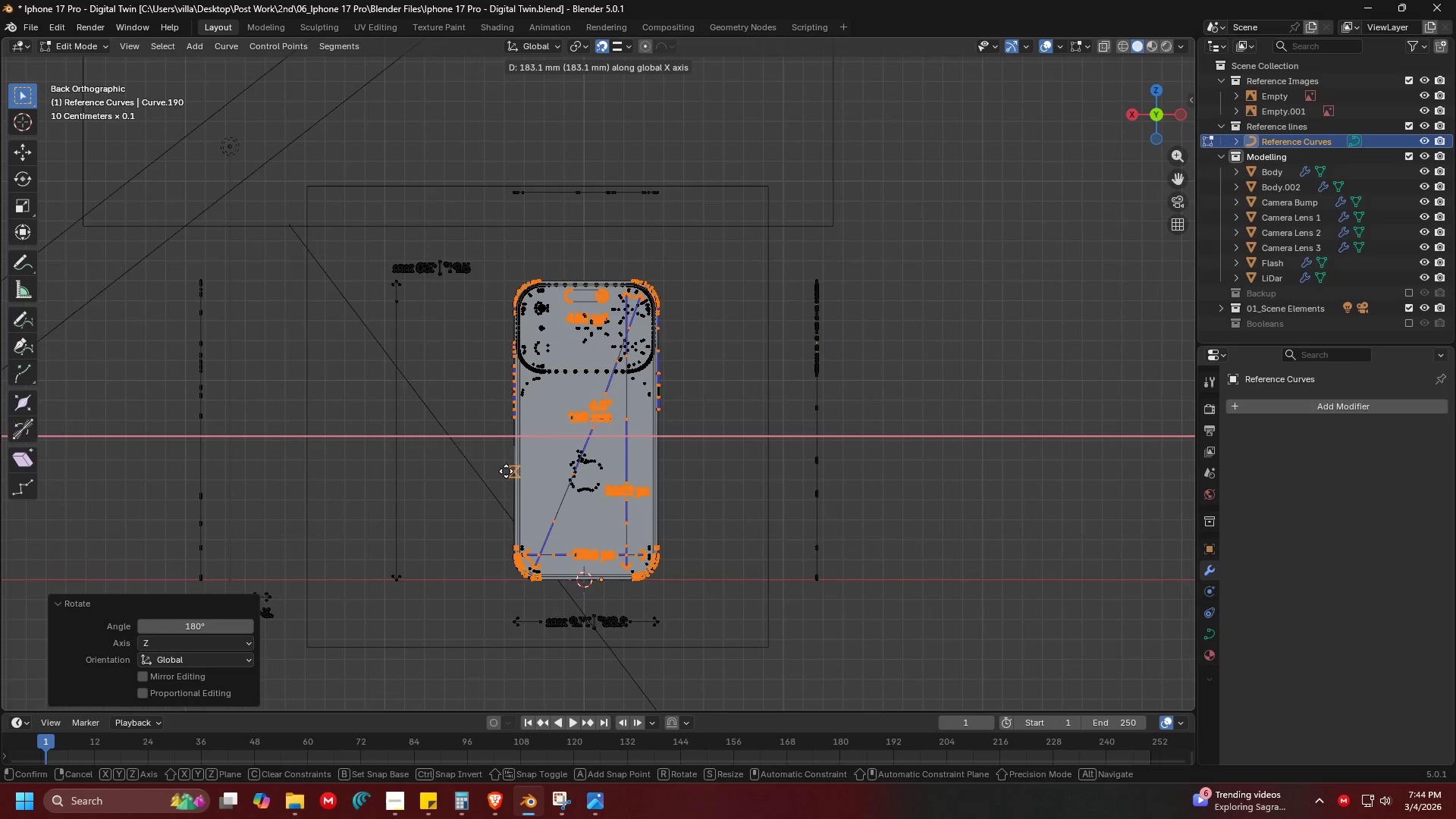 
scroll: coordinate [826, 452], scroll_direction: up, amount: 2.0
 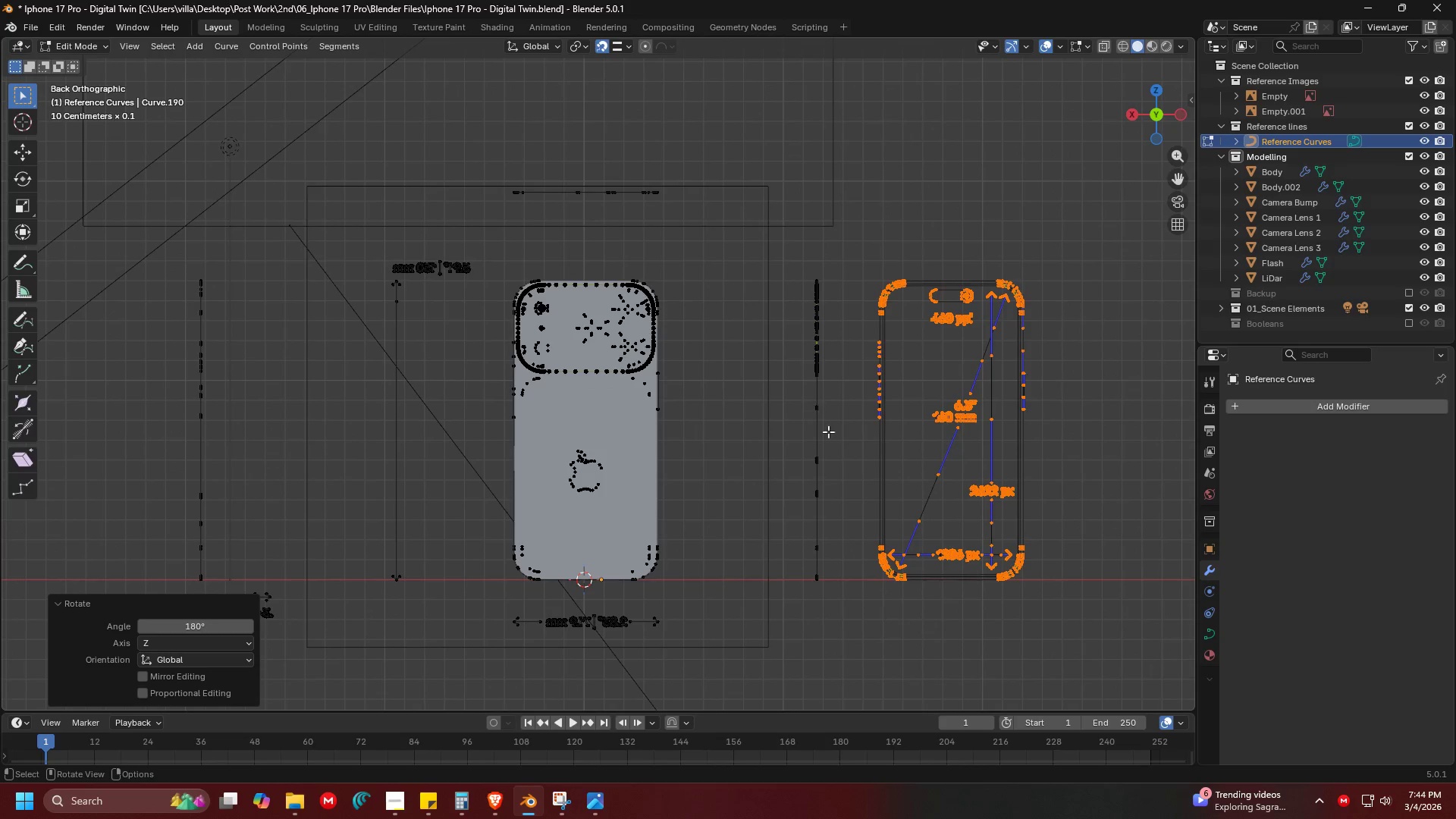 
left_click([505, 471])
 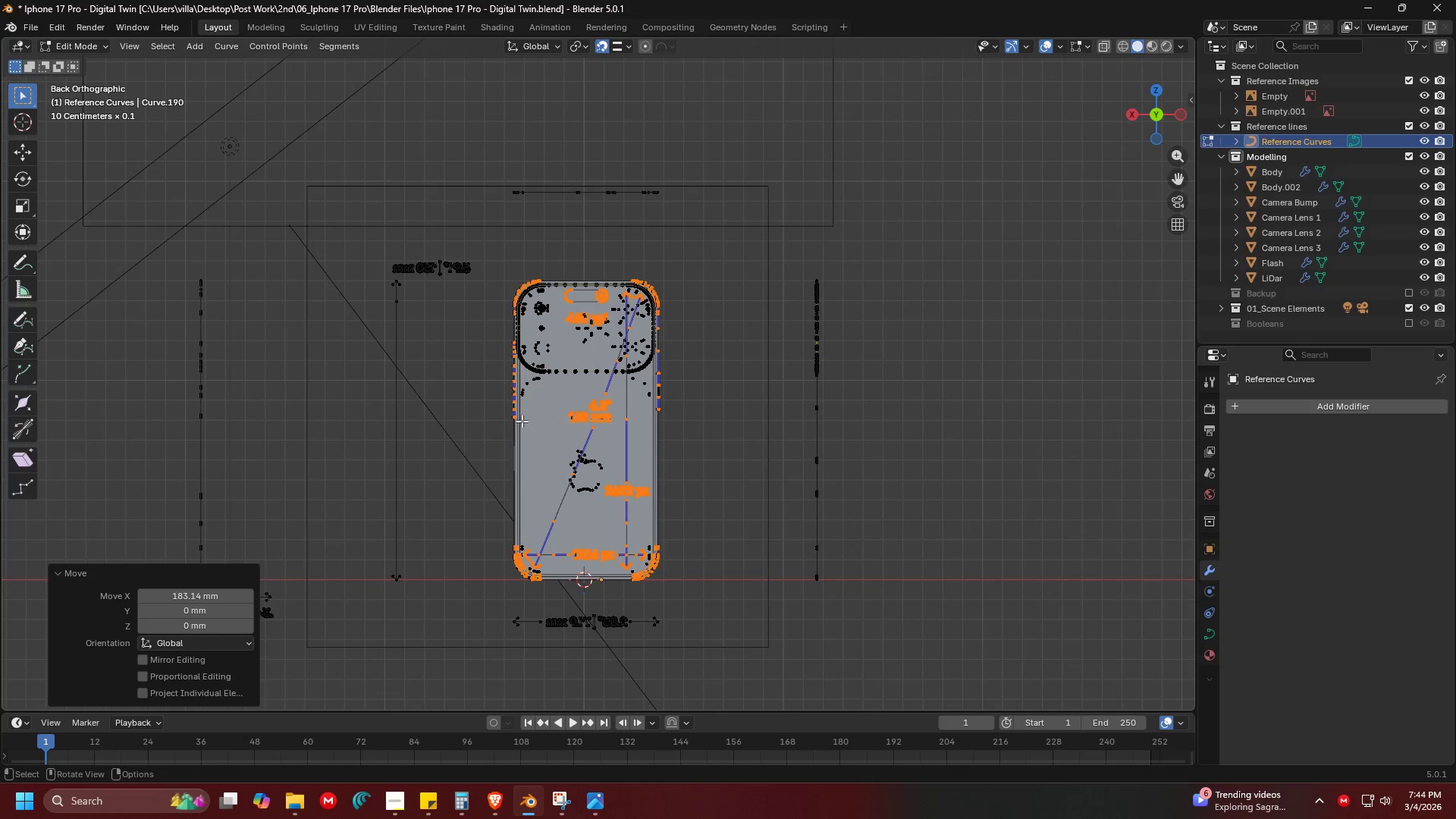 
key(Shift+ShiftLeft)
 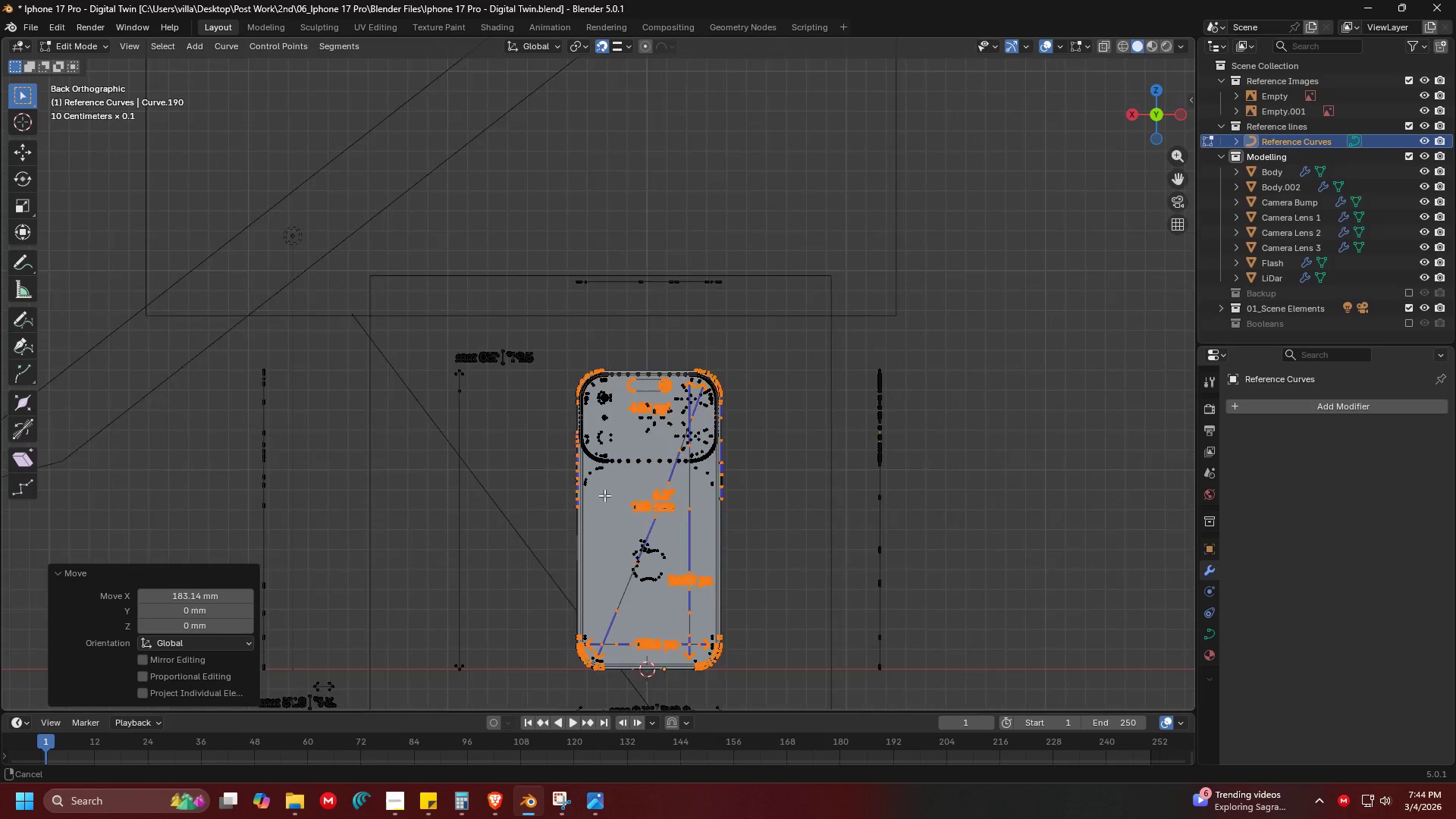 
key(Shift+ShiftLeft)
 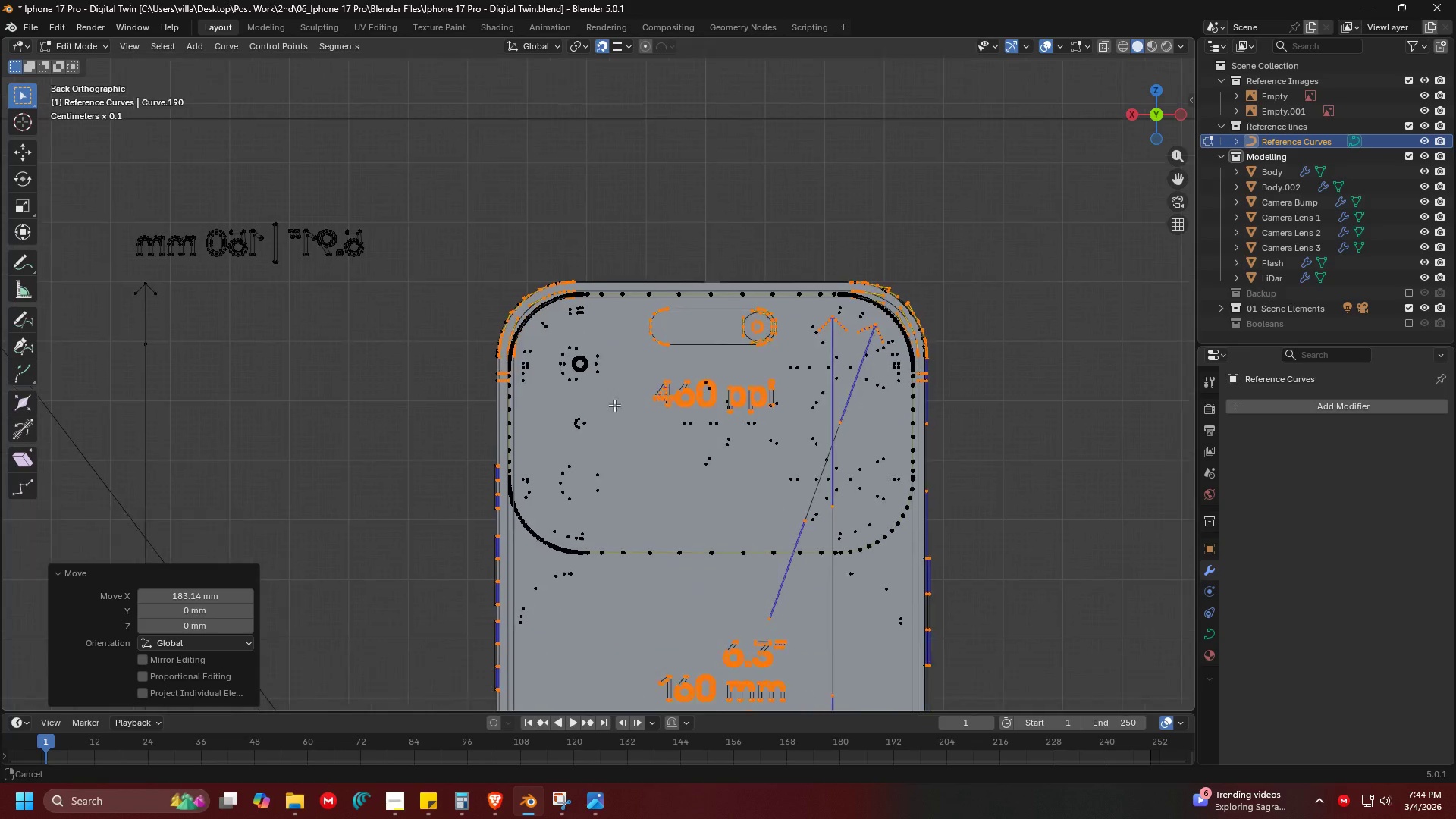 
scroll: coordinate [601, 387], scroll_direction: up, amount: 11.0
 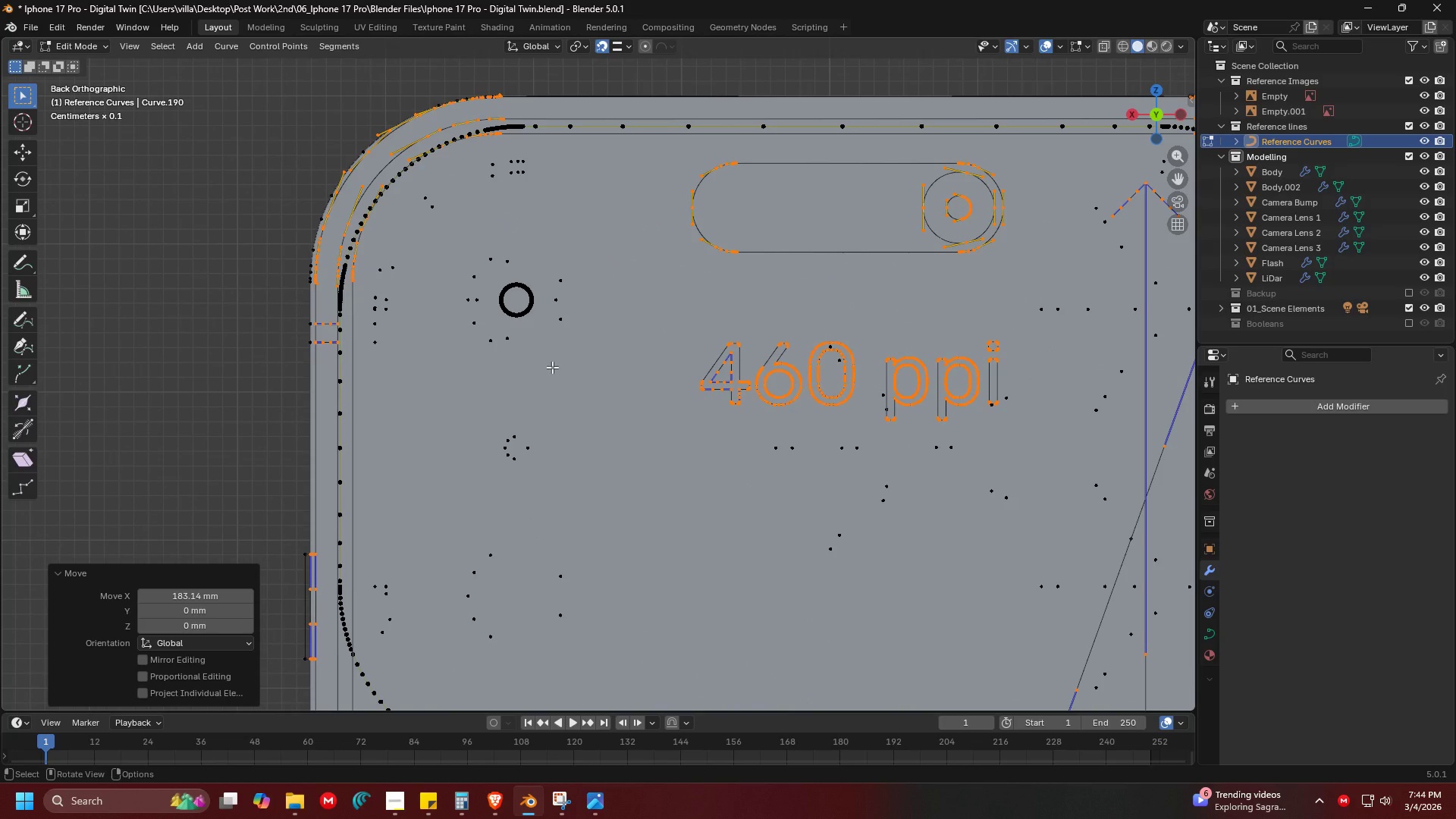 
key(Shift+ShiftLeft)
 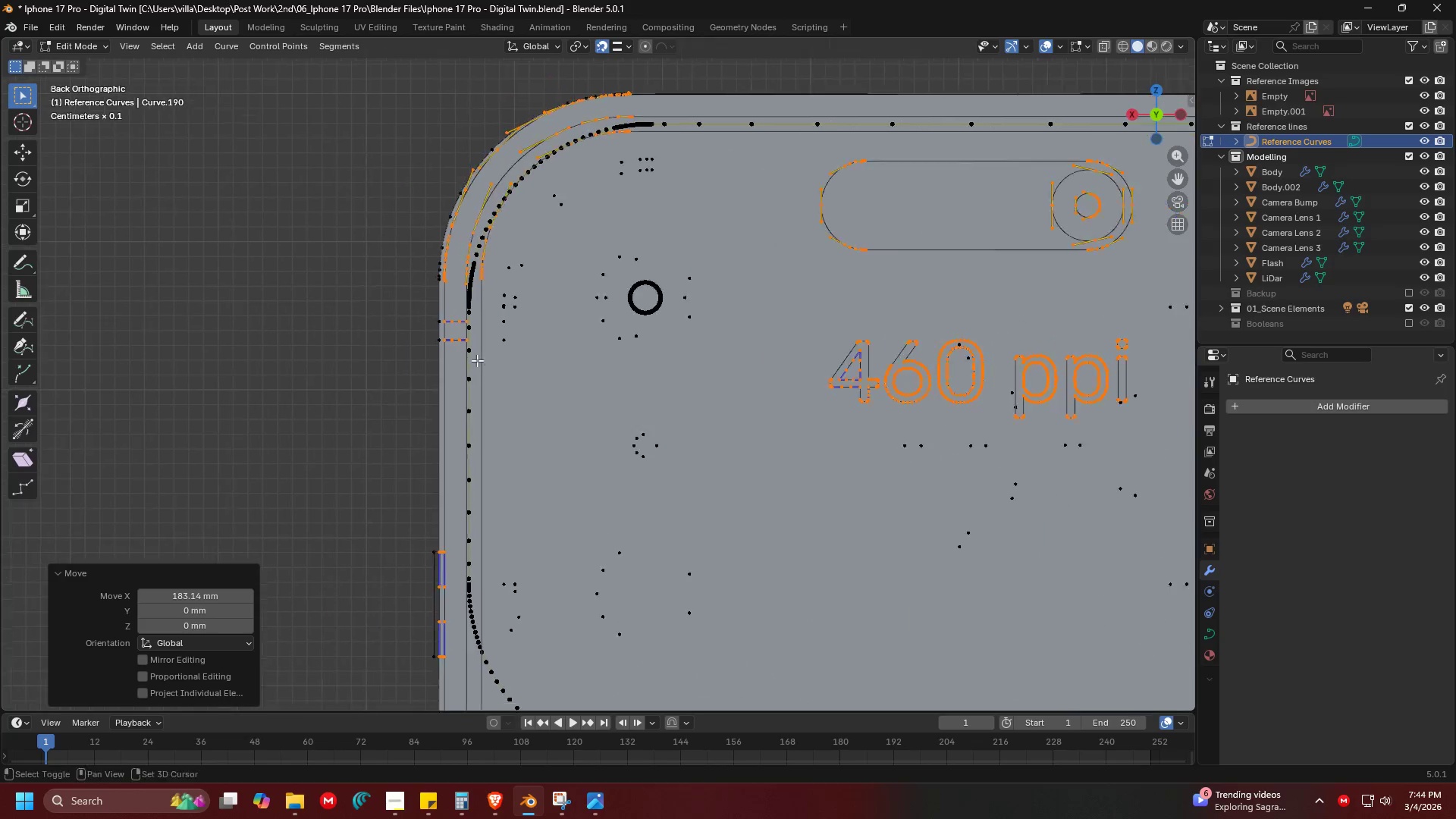 
key(G)
 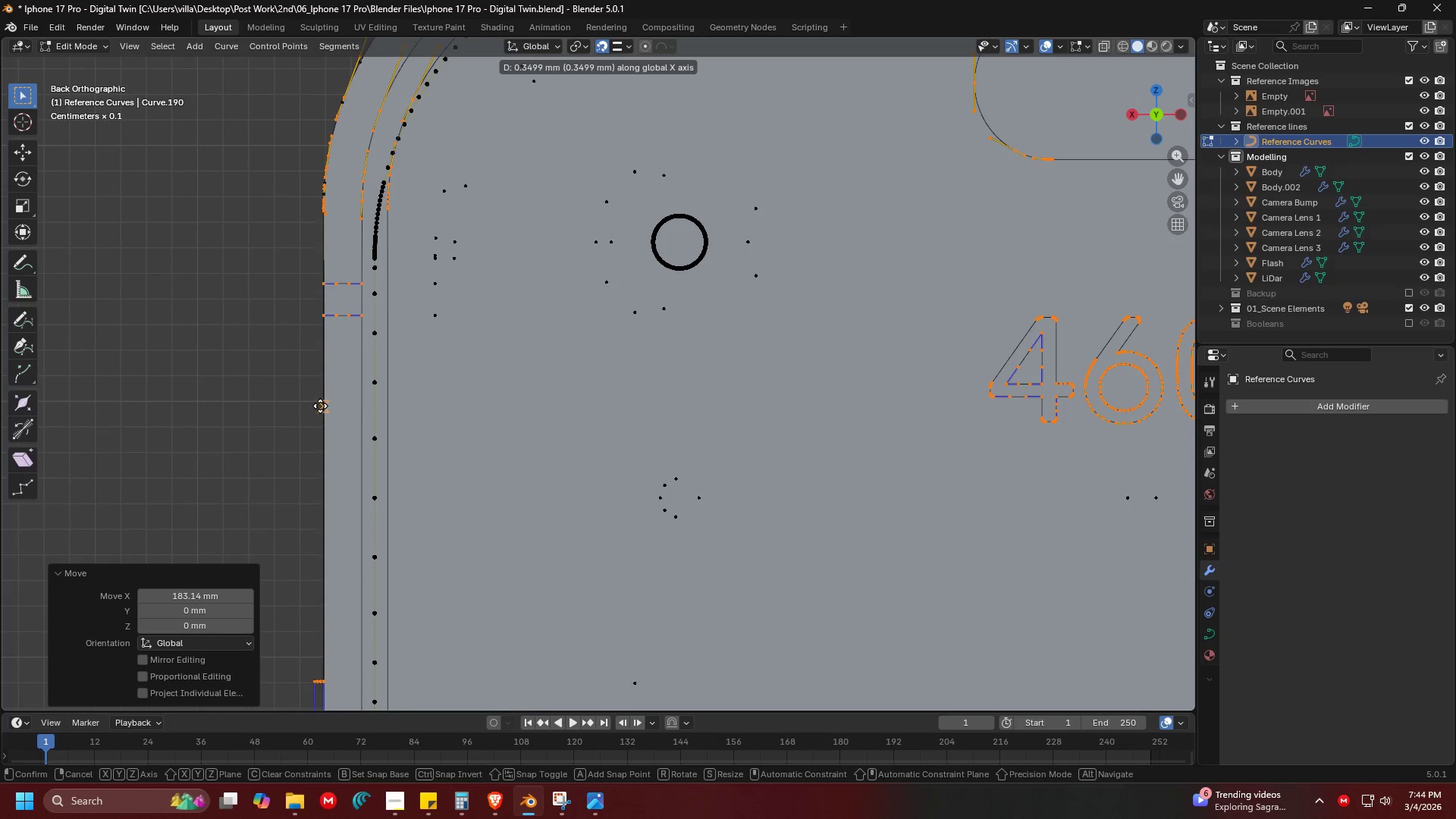 
scroll: coordinate [481, 359], scroll_direction: up, amount: 3.0
 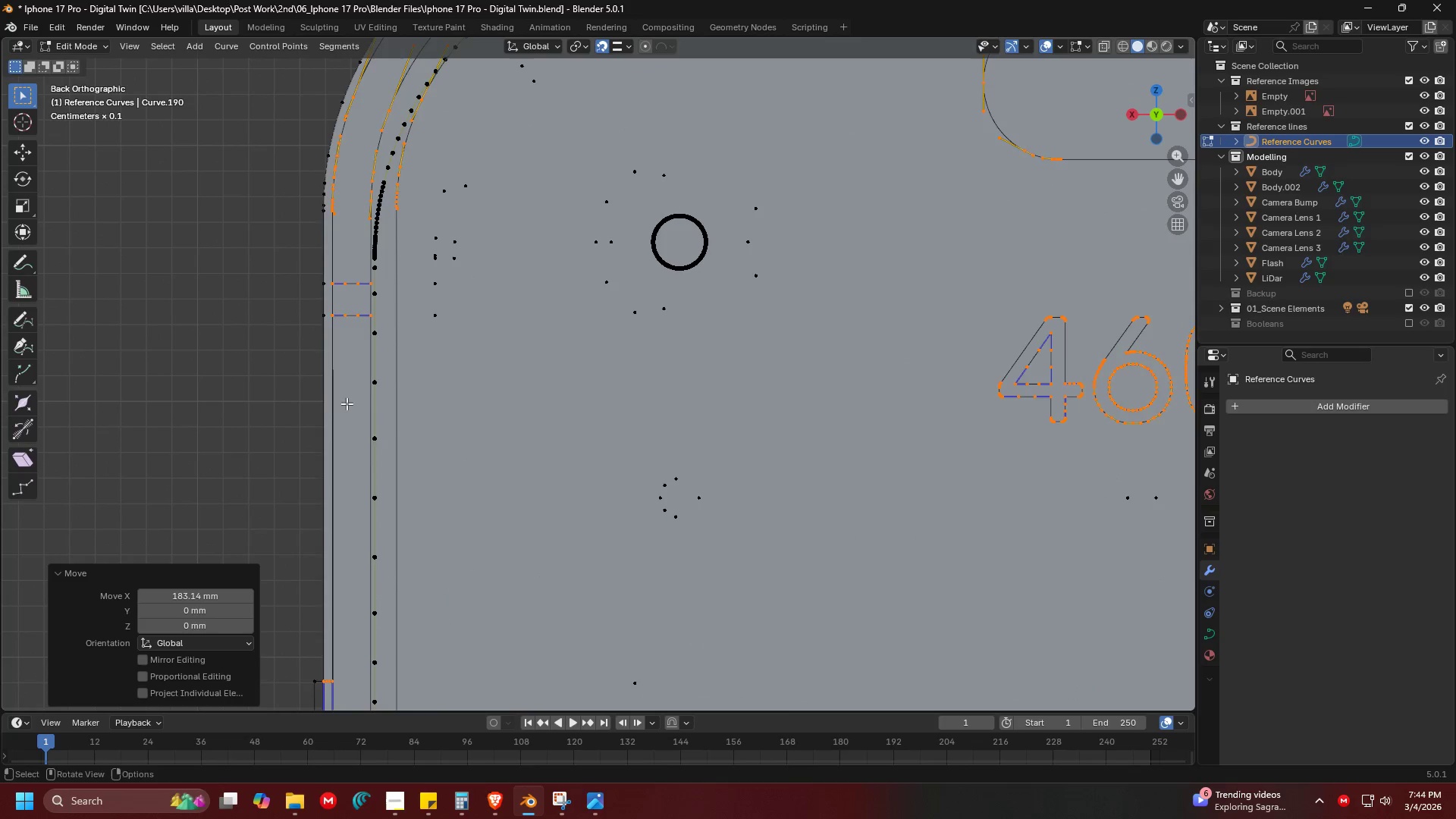 
left_click([320, 406])
 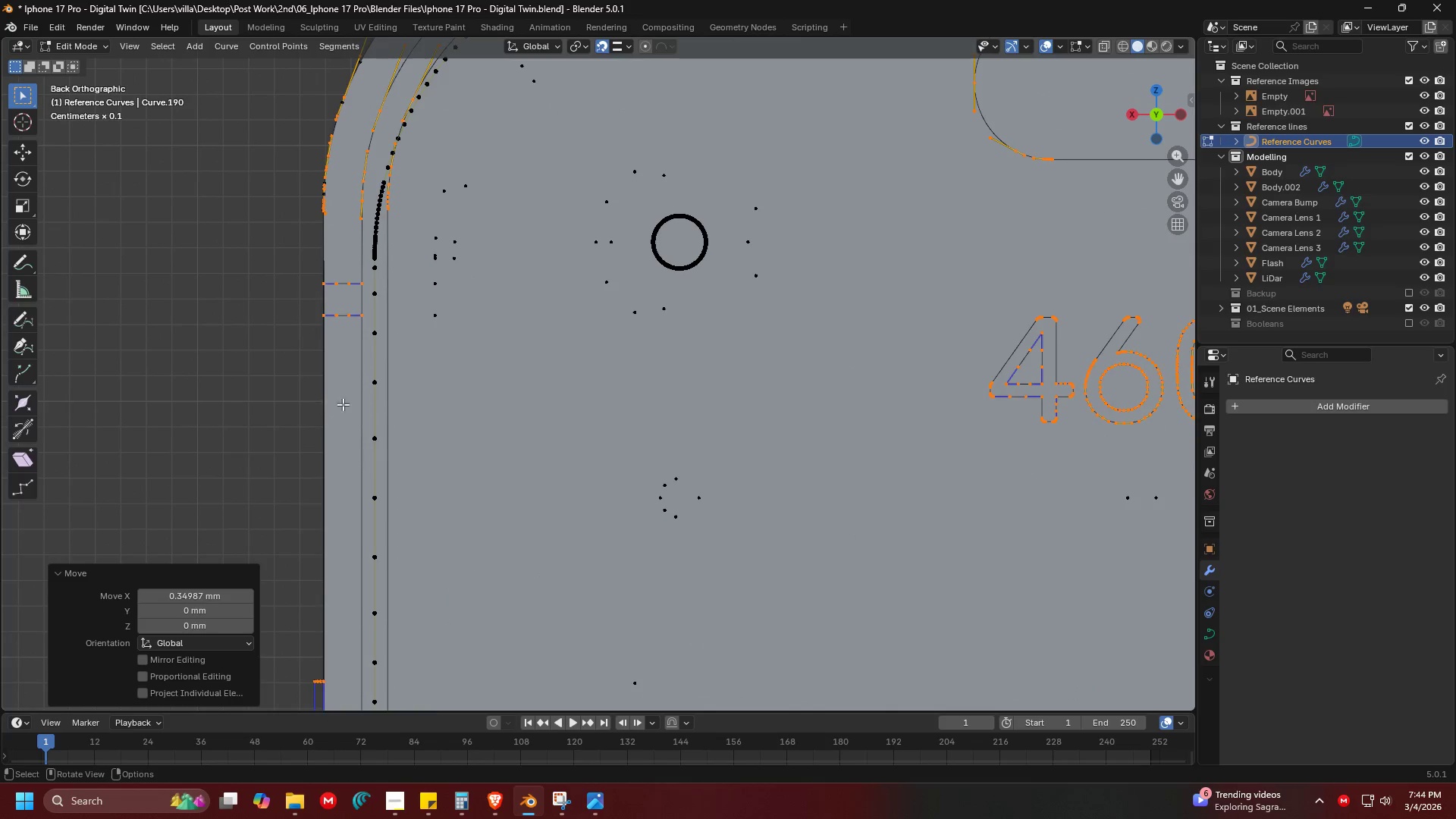 
key(Shift+ShiftLeft)
 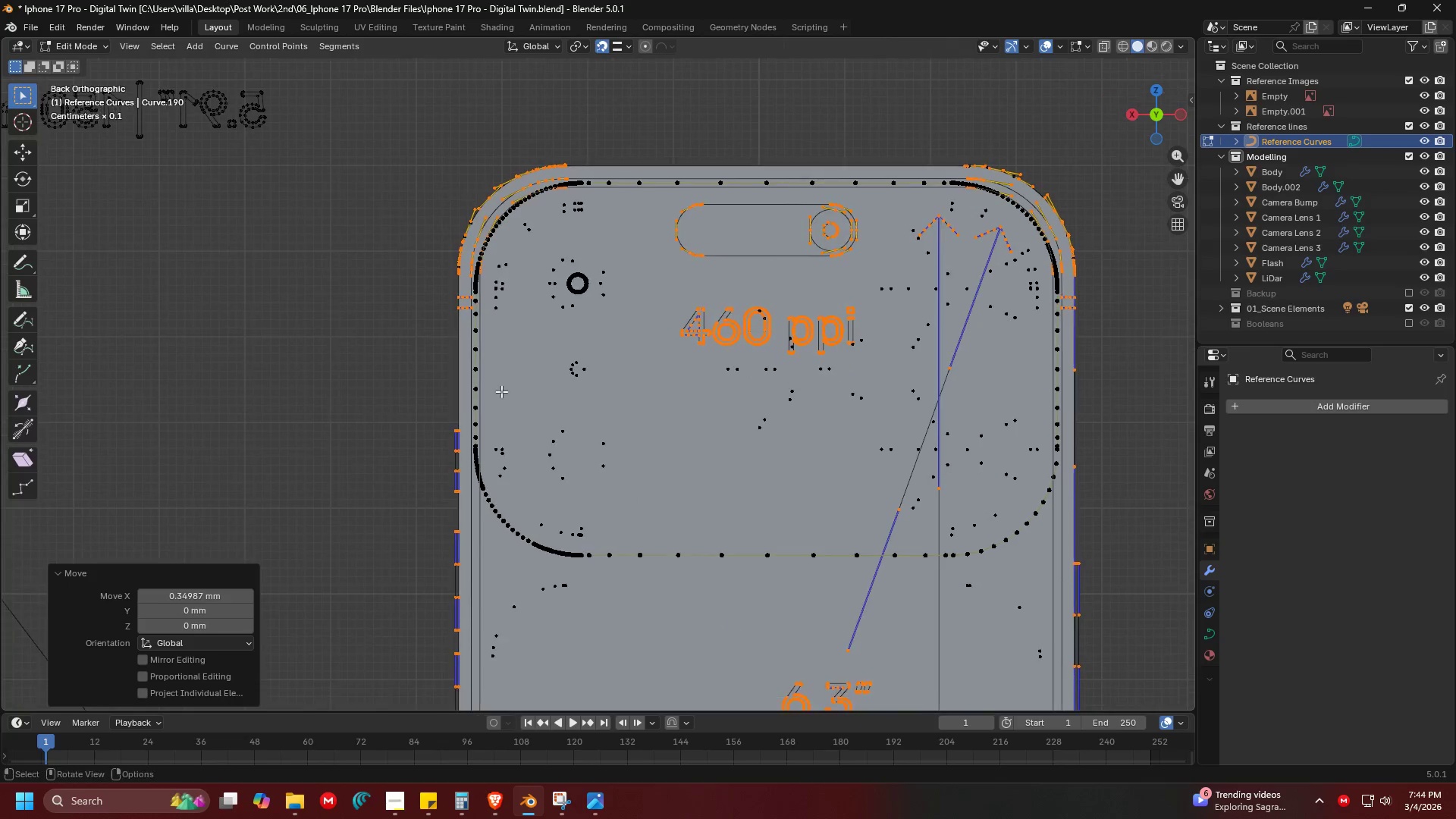 
scroll: coordinate [500, 391], scroll_direction: down, amount: 12.0
 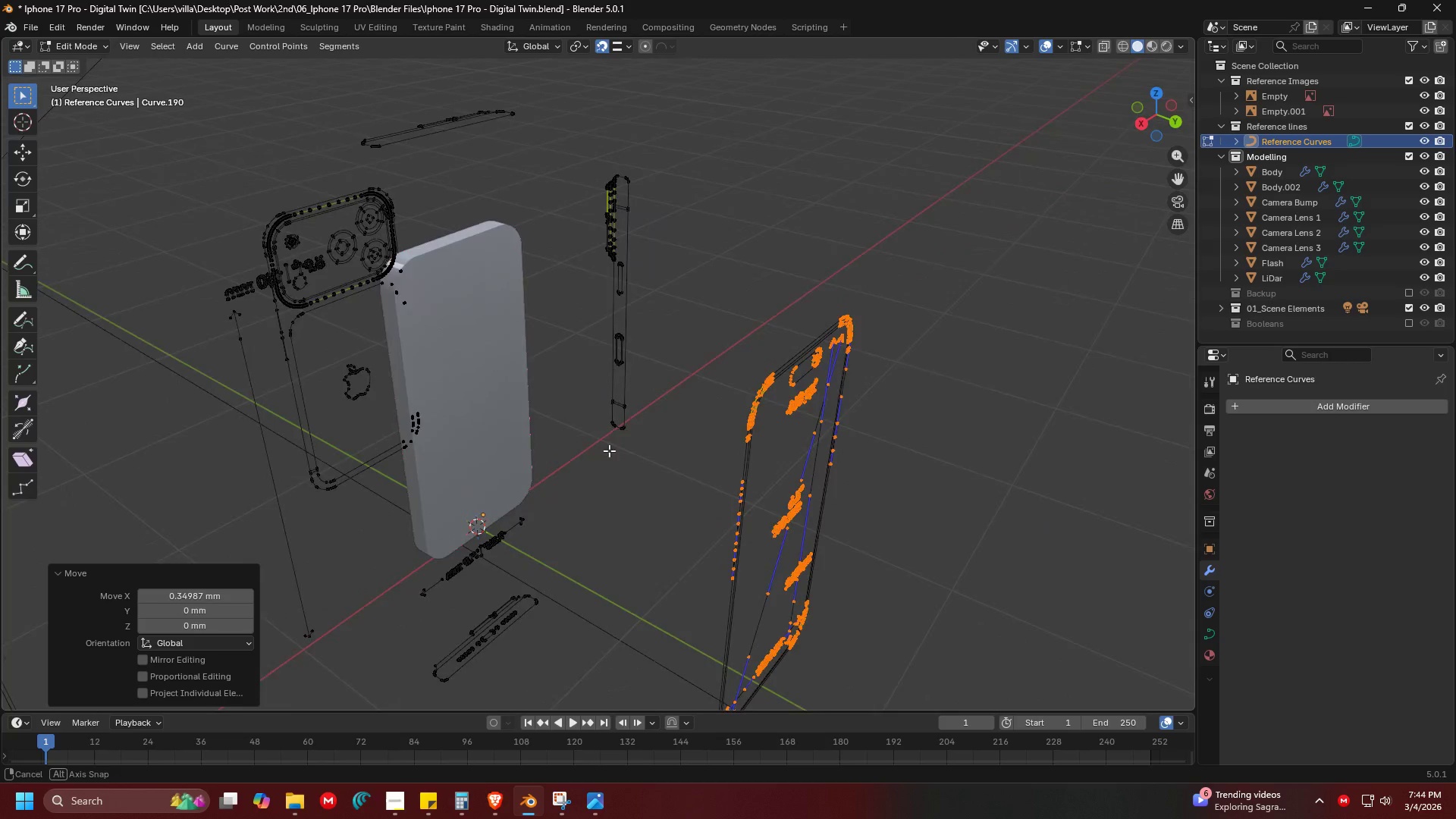 
key(Tab)
 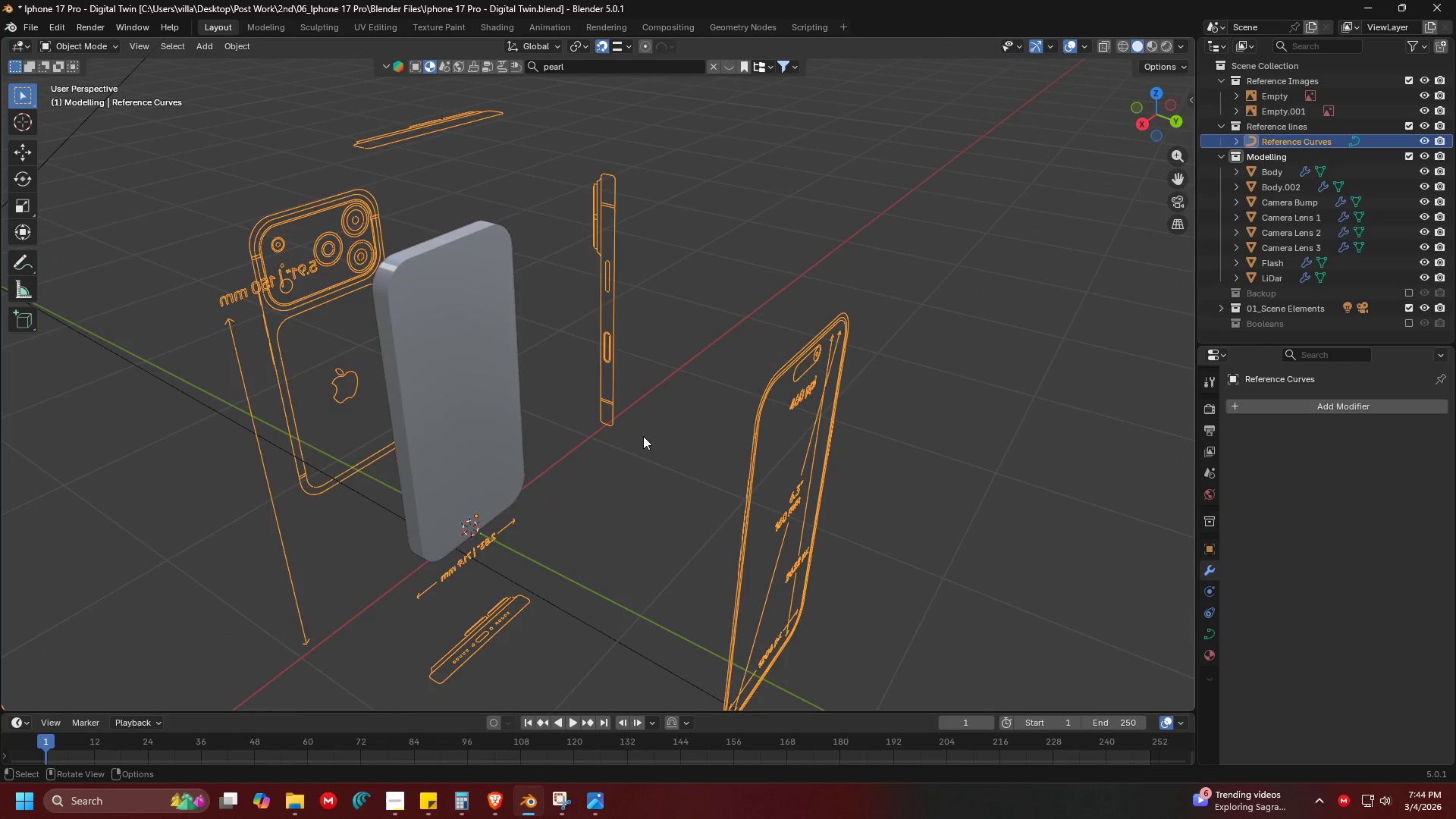 
left_click([665, 442])
 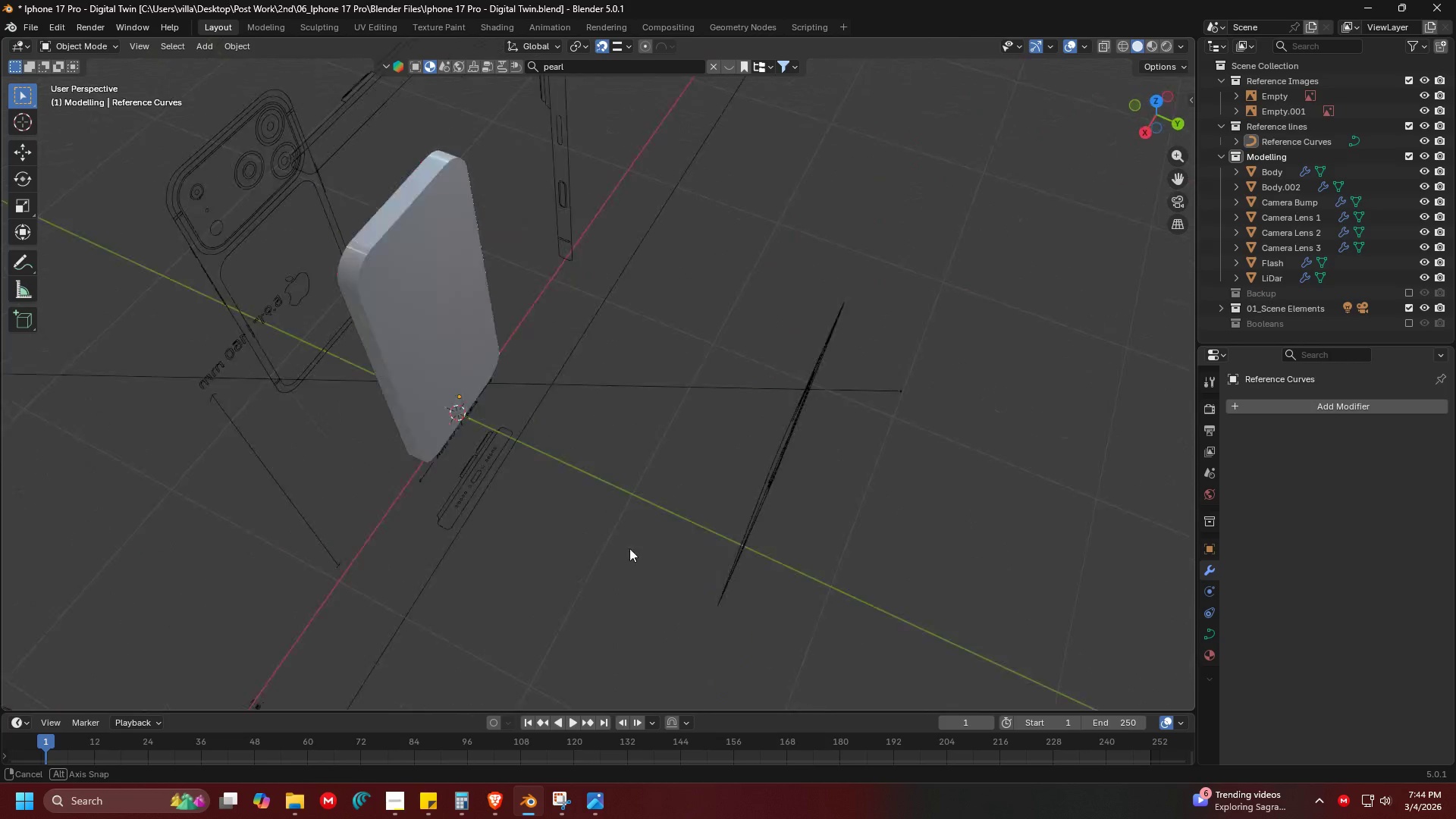 
key(Shift+ShiftLeft)
 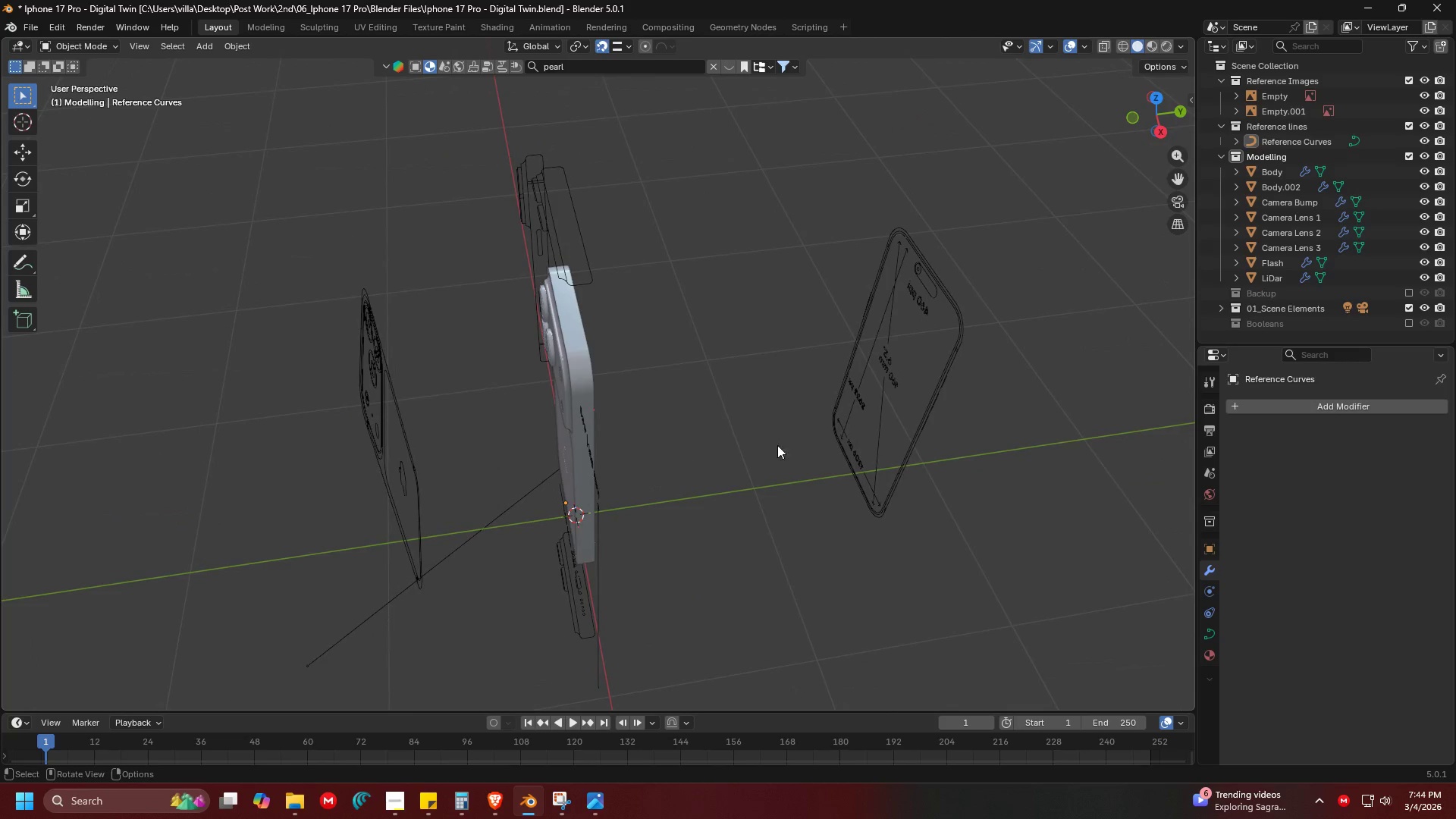 
scroll: coordinate [682, 535], scroll_direction: down, amount: 1.0
 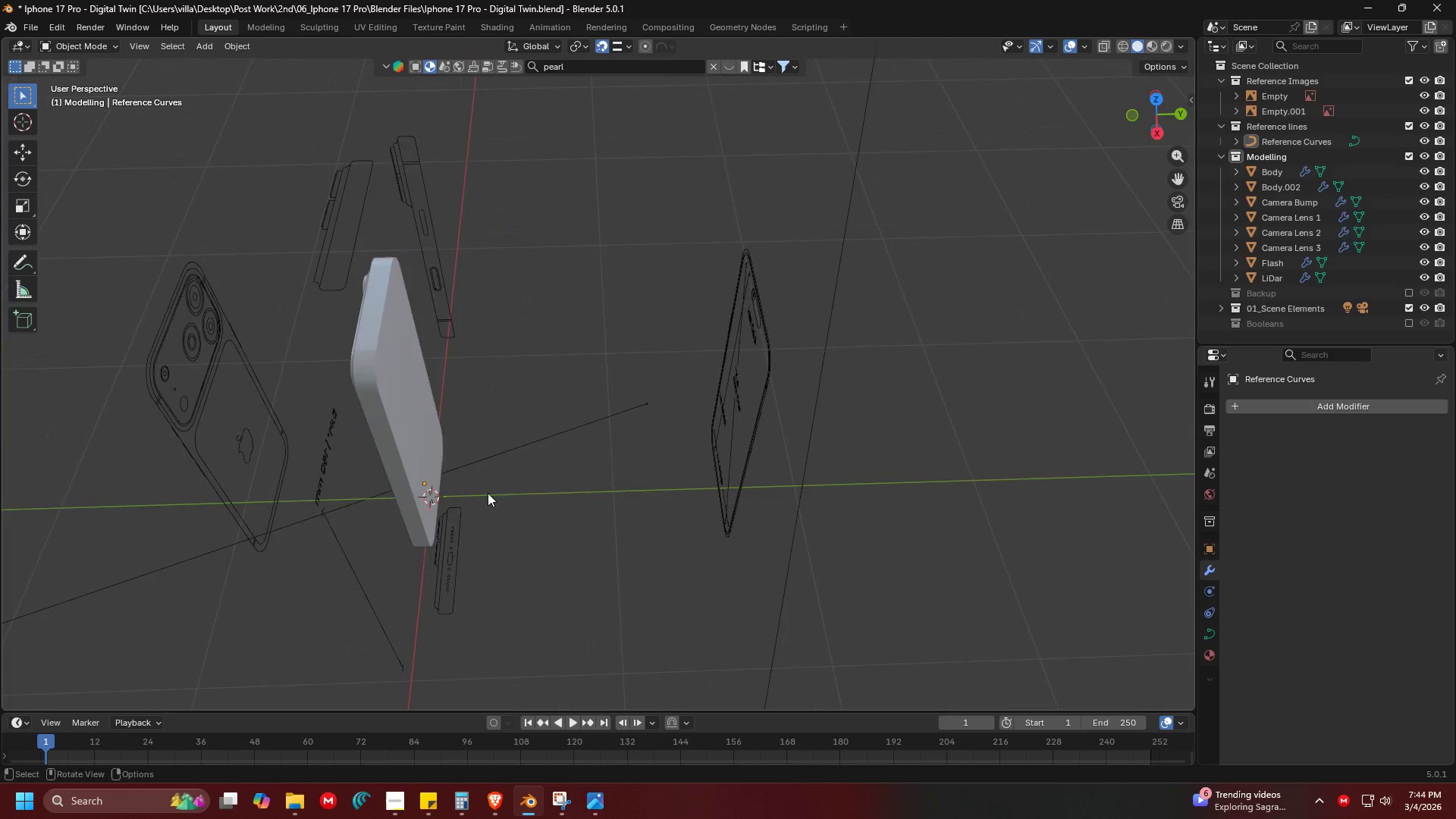 
left_click([906, 428])
 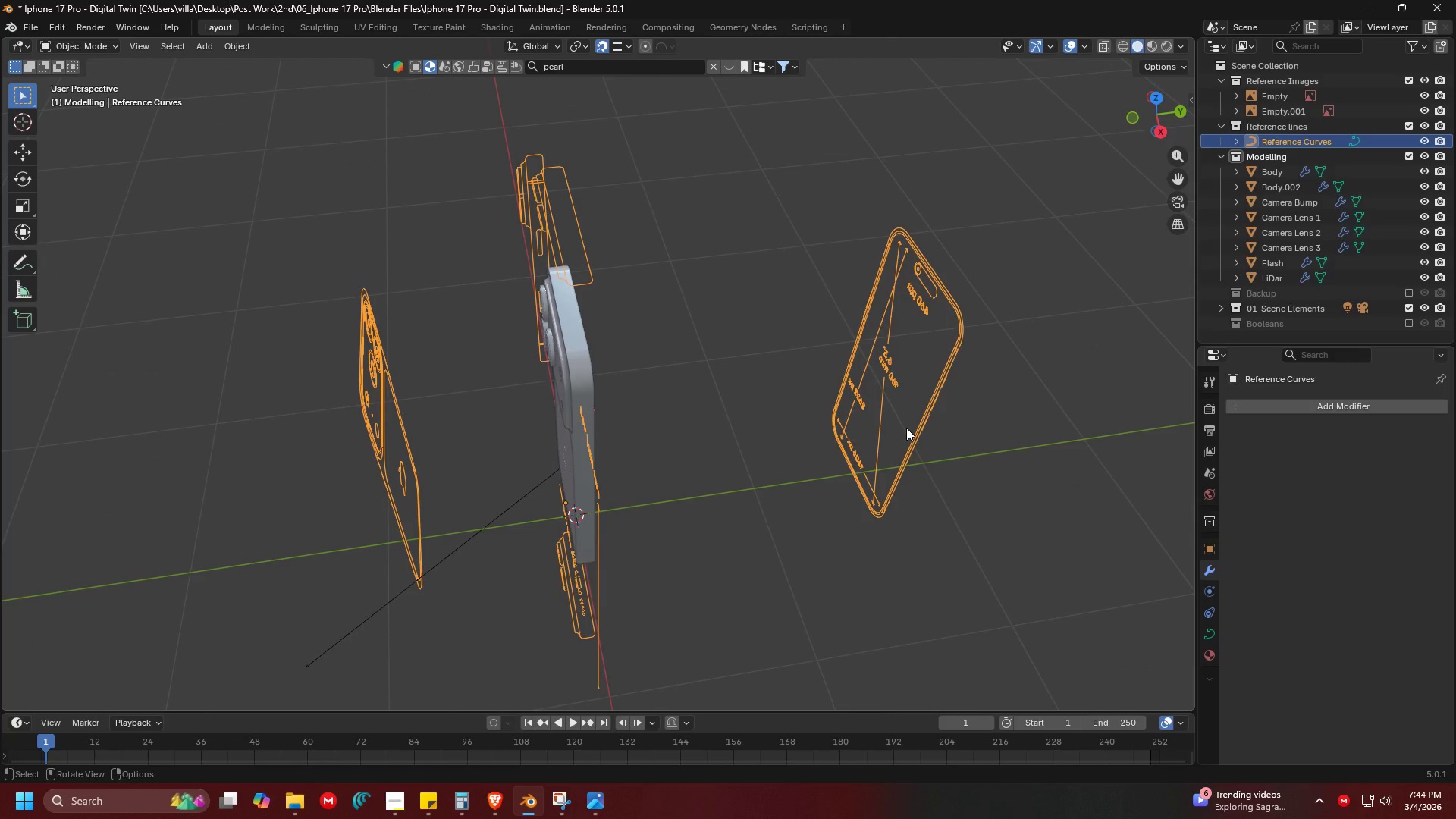 
key(Tab)
 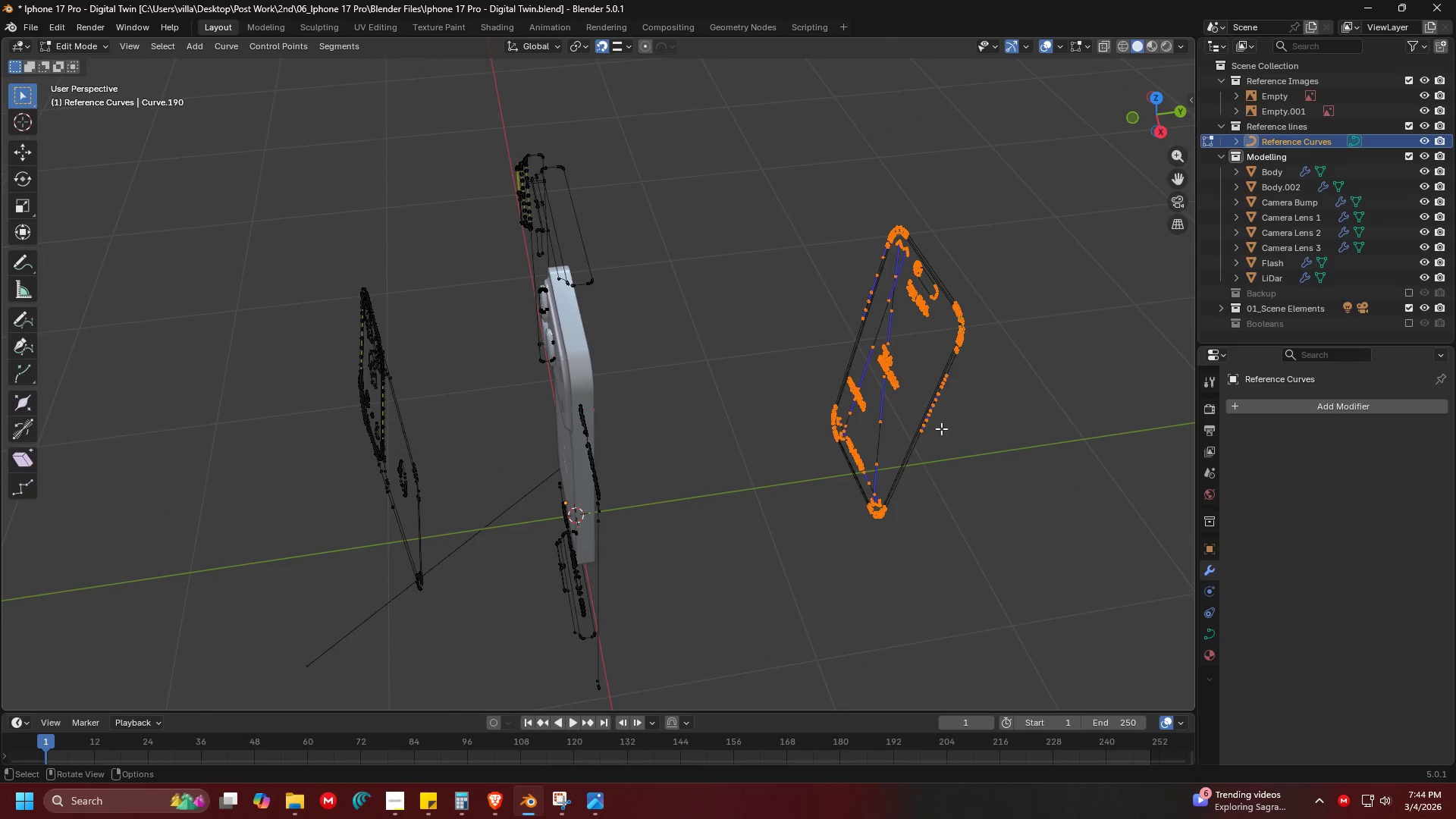 
key(Shift+ShiftLeft)
 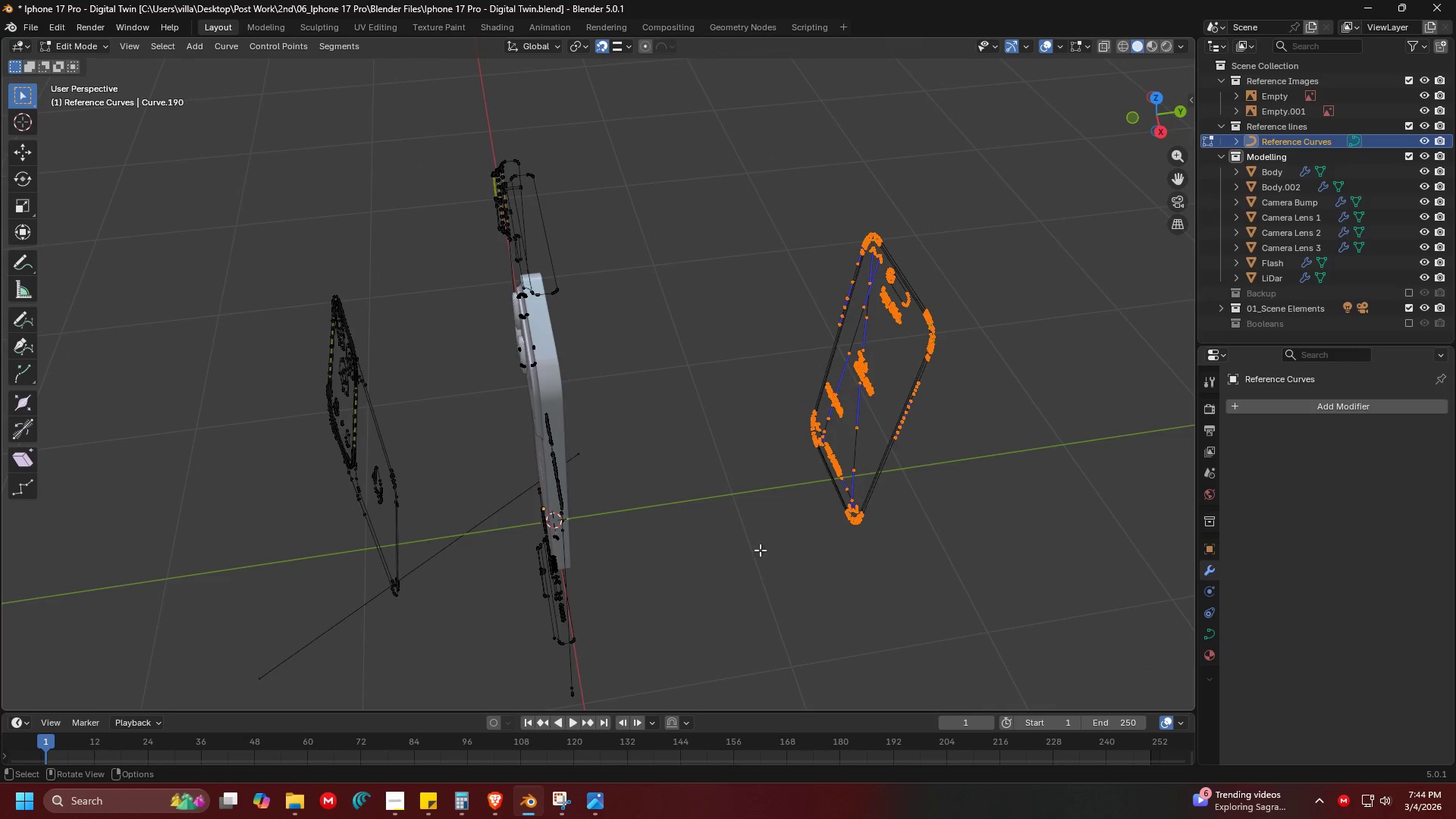 
key(G)
 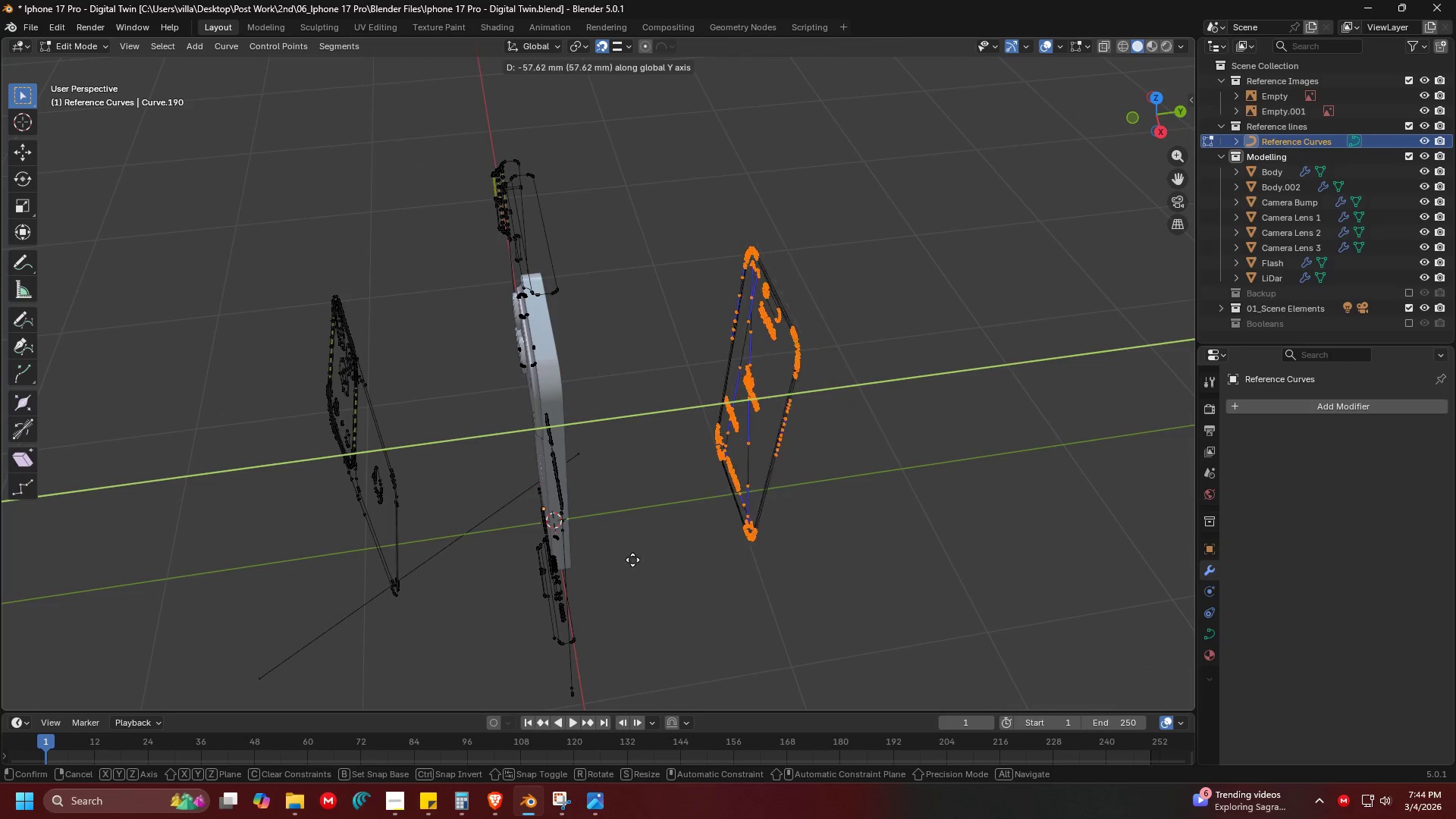 
left_click([613, 562])
 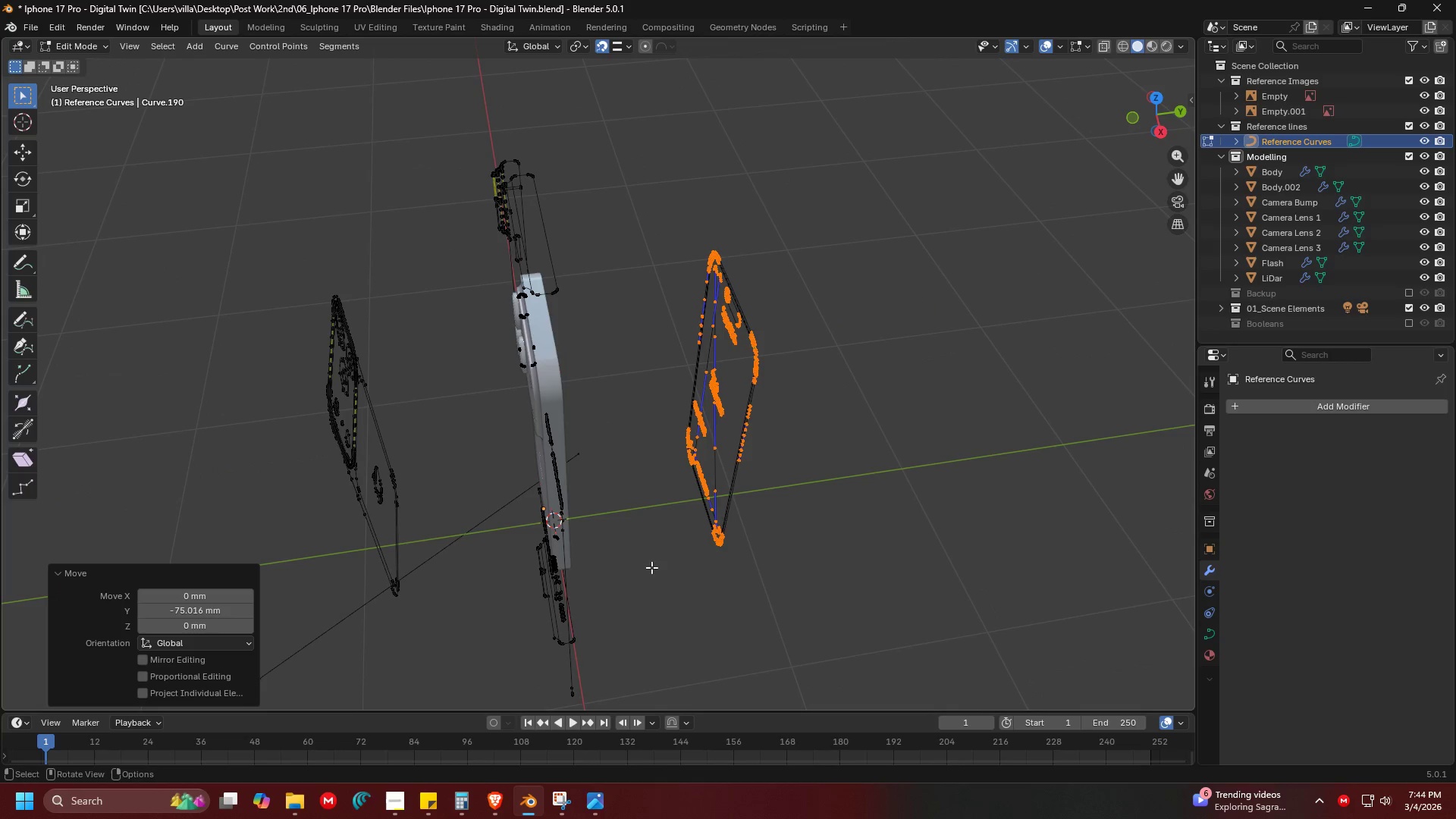 
key(G)
 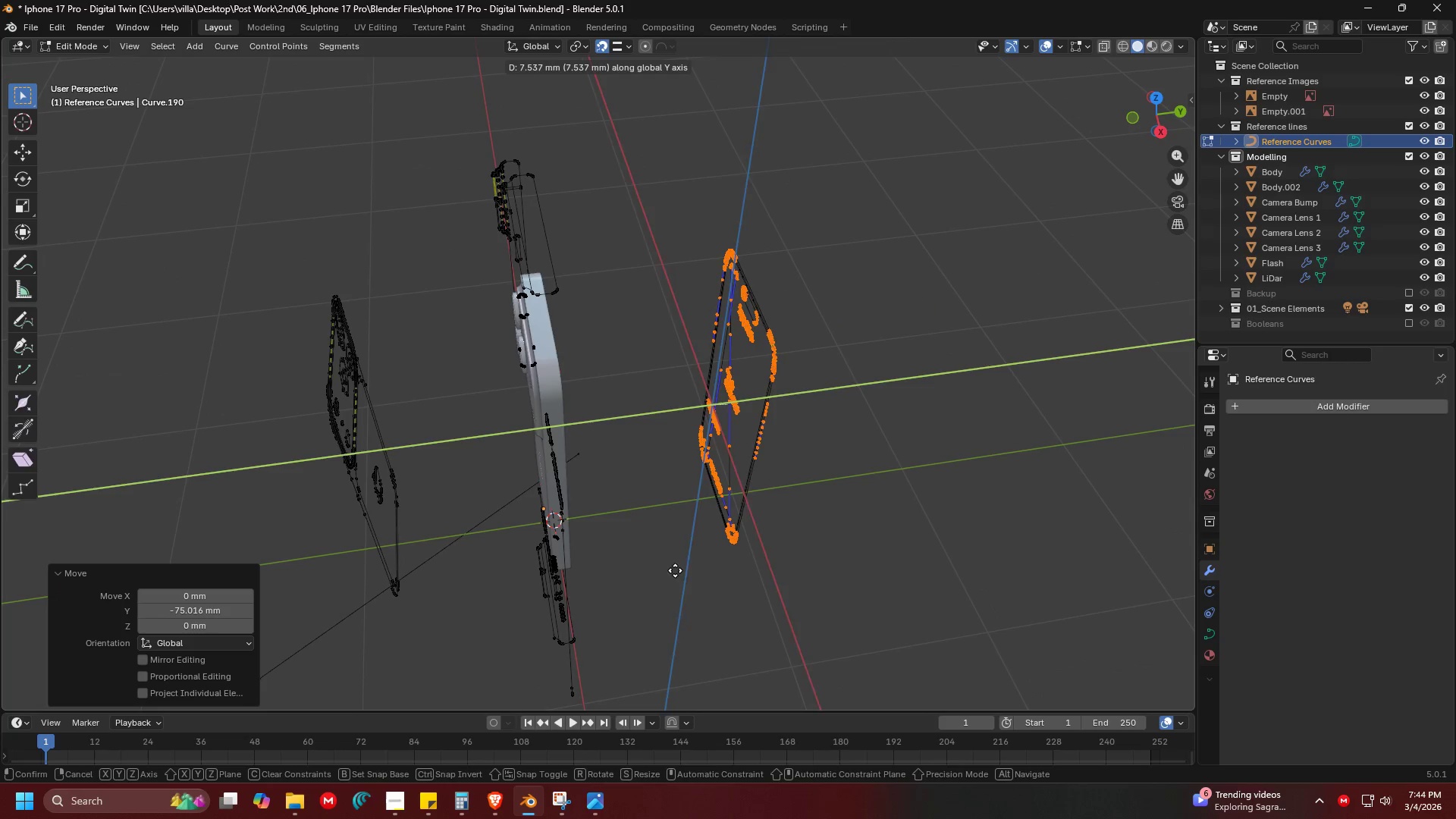 
left_click([675, 570])
 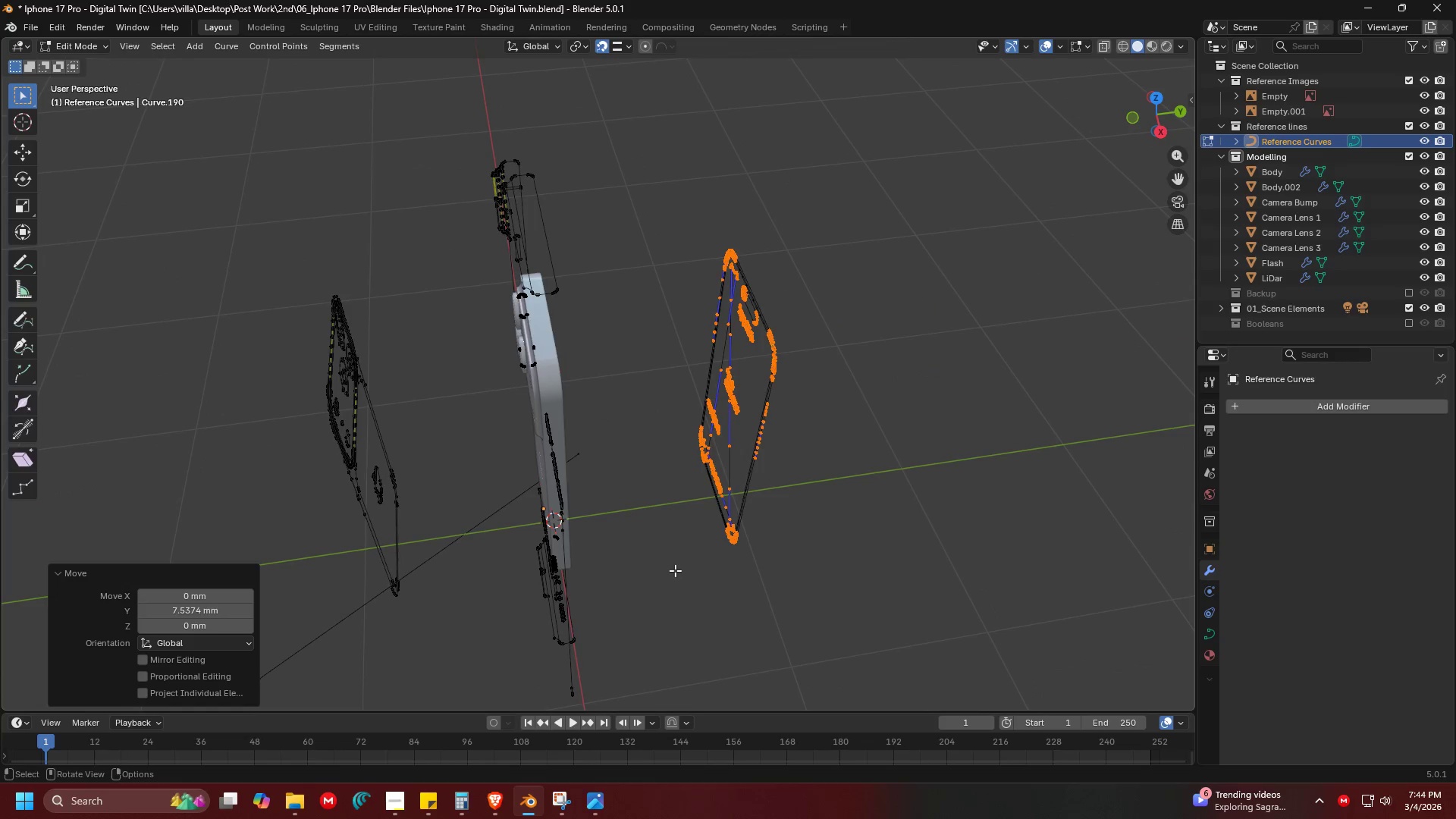 
key(Tab)
 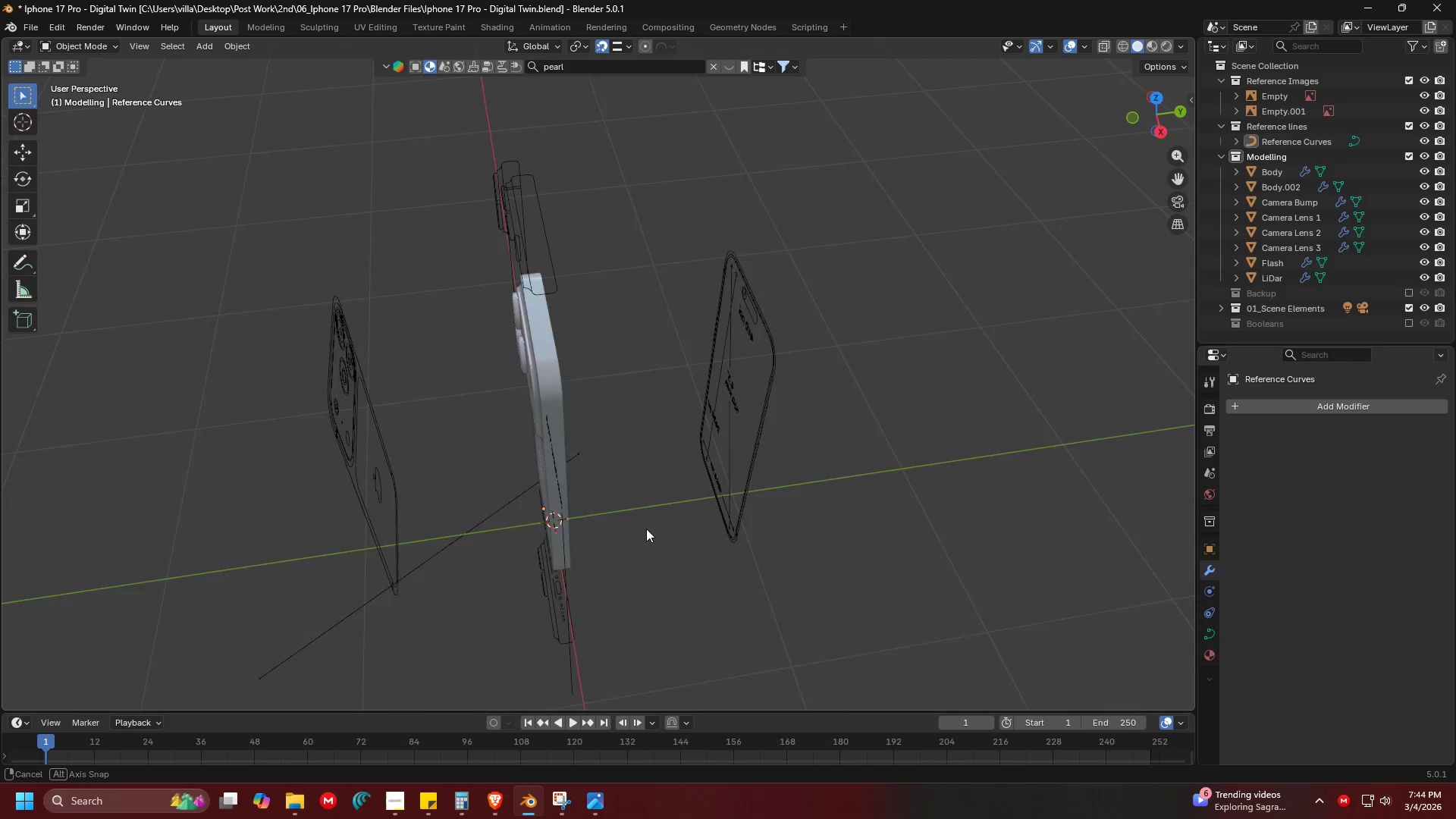 
key(Control+ControlLeft)
 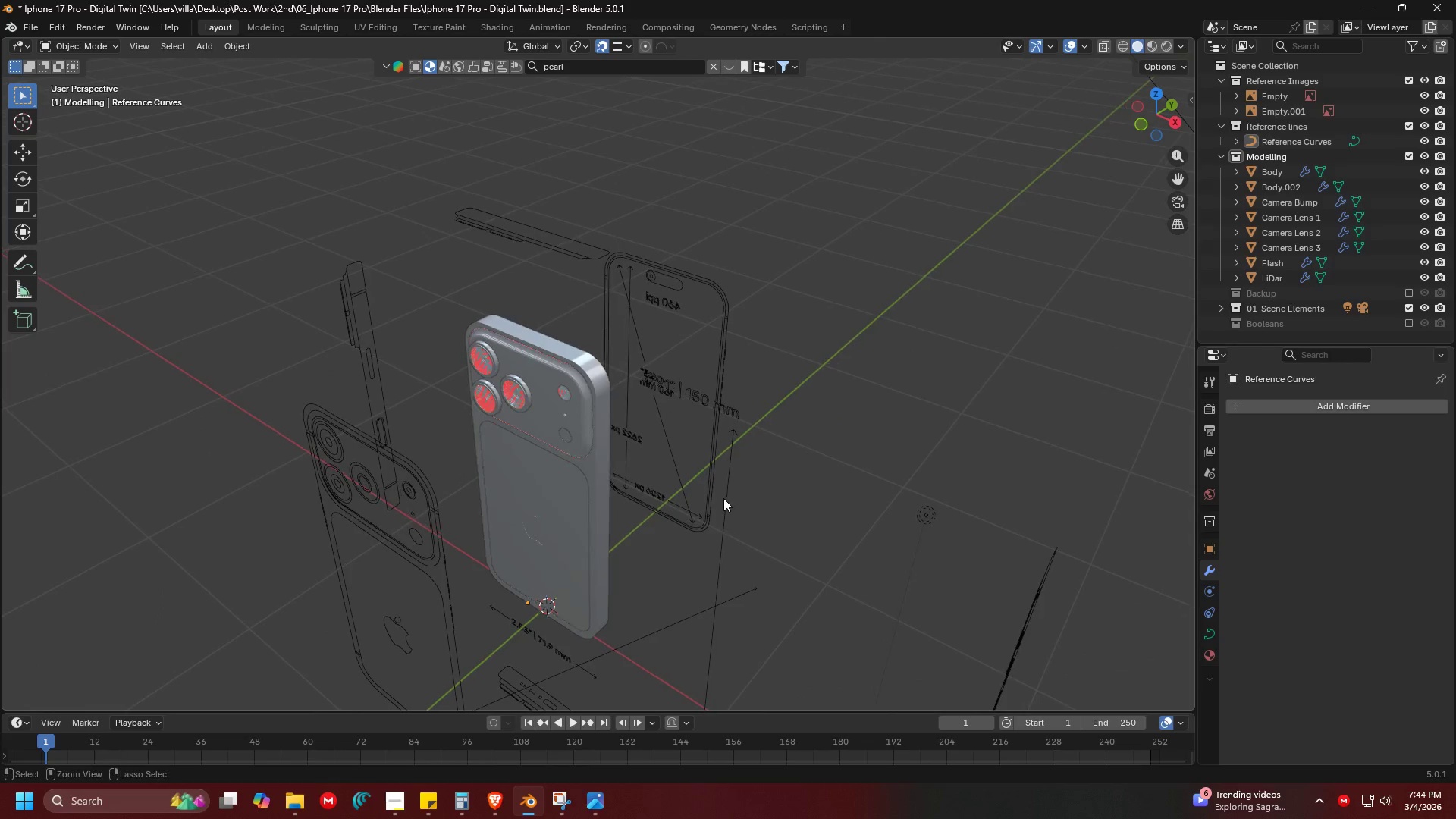 
key(Control+S)
 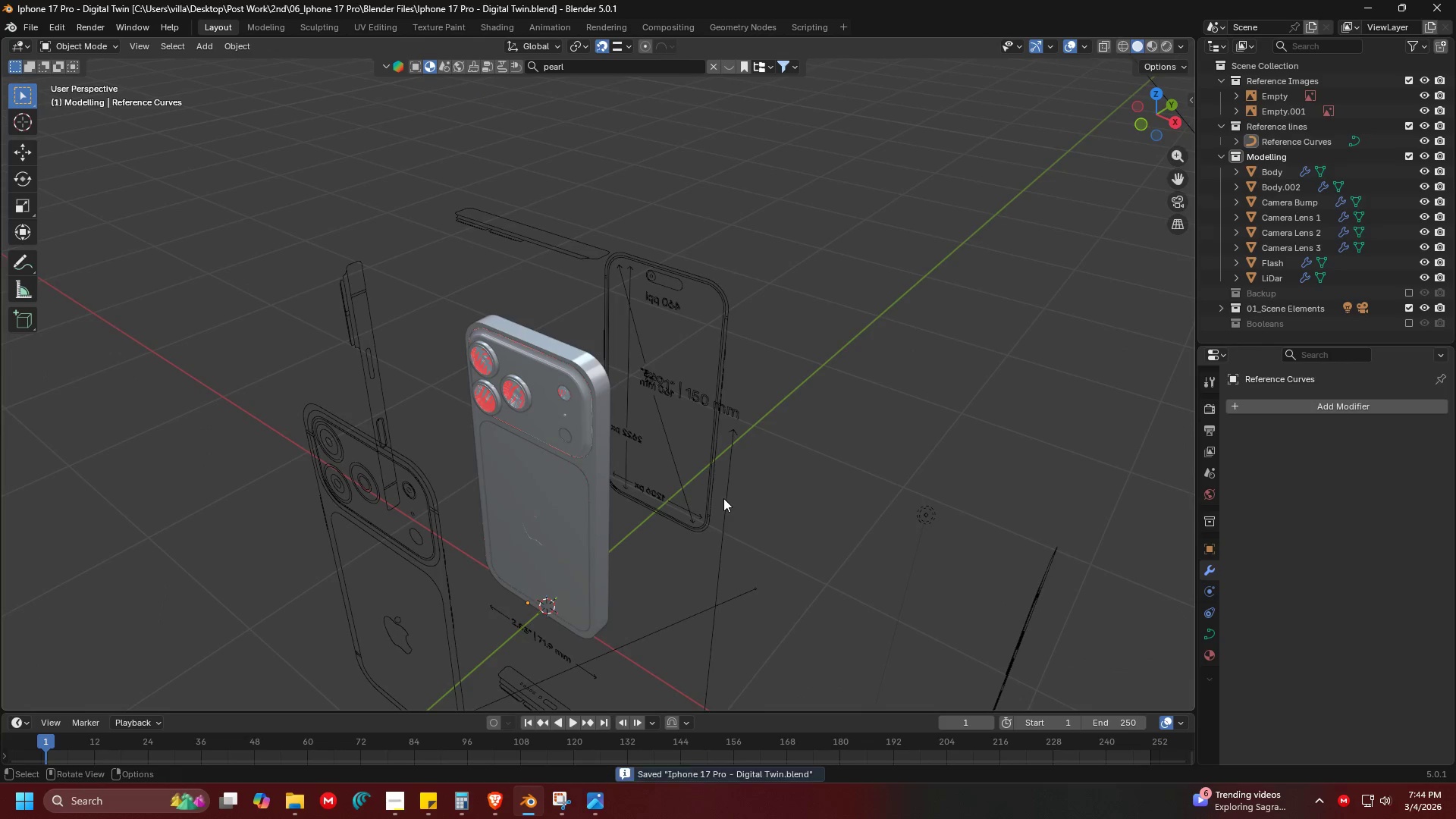 
key(Shift+ShiftLeft)
 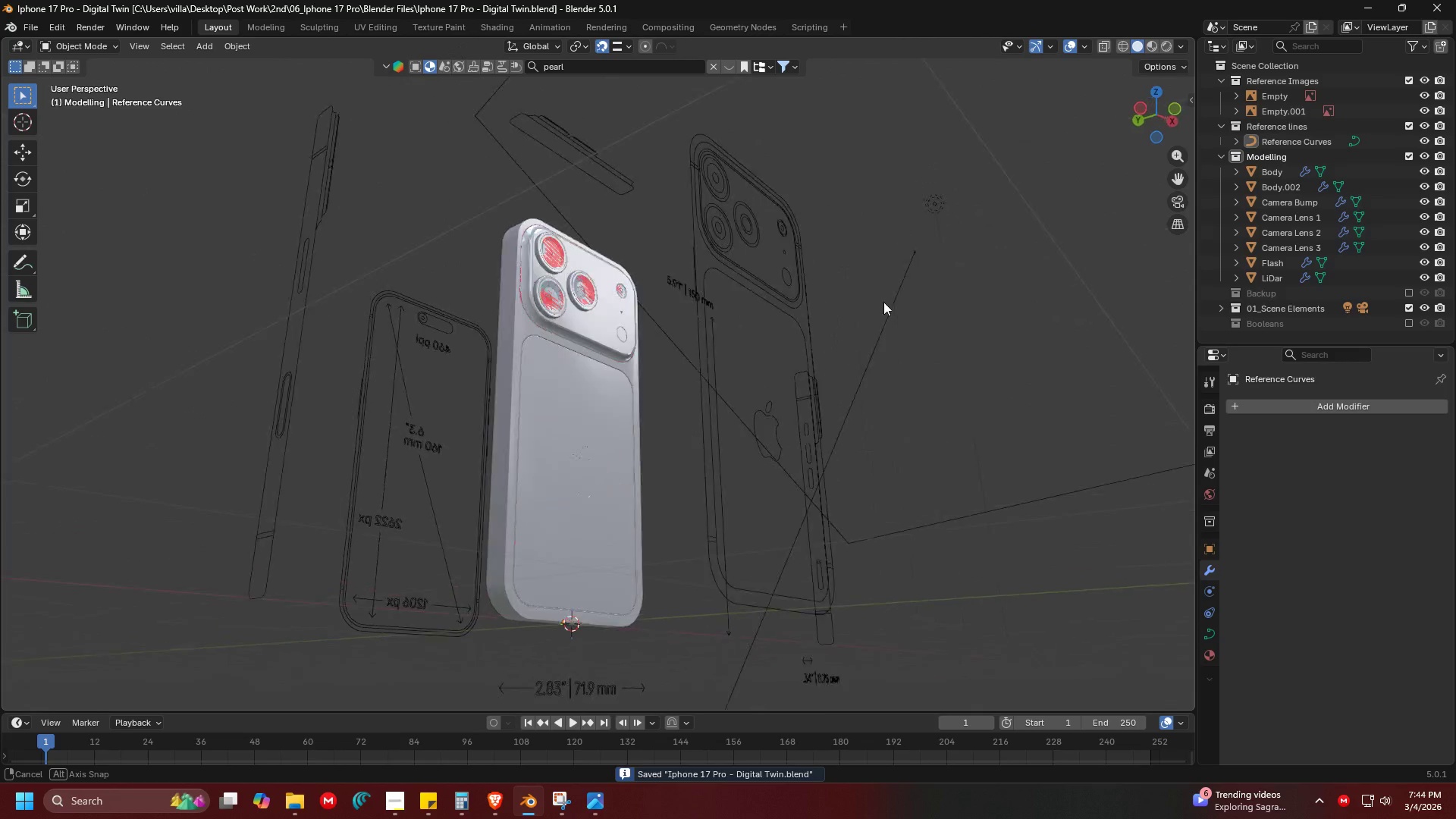 
key(Shift+ShiftLeft)
 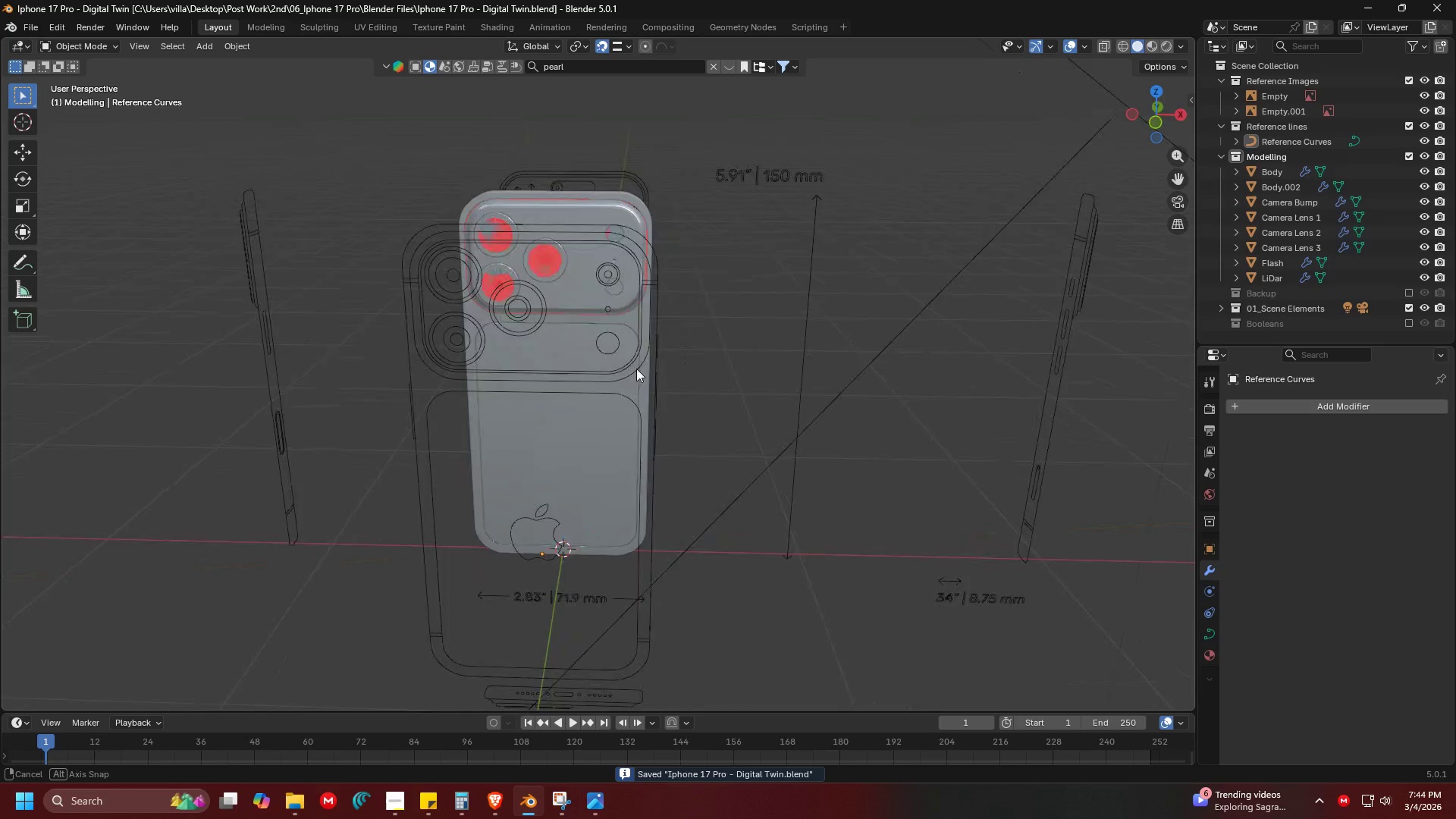 
key(Shift+ShiftLeft)
 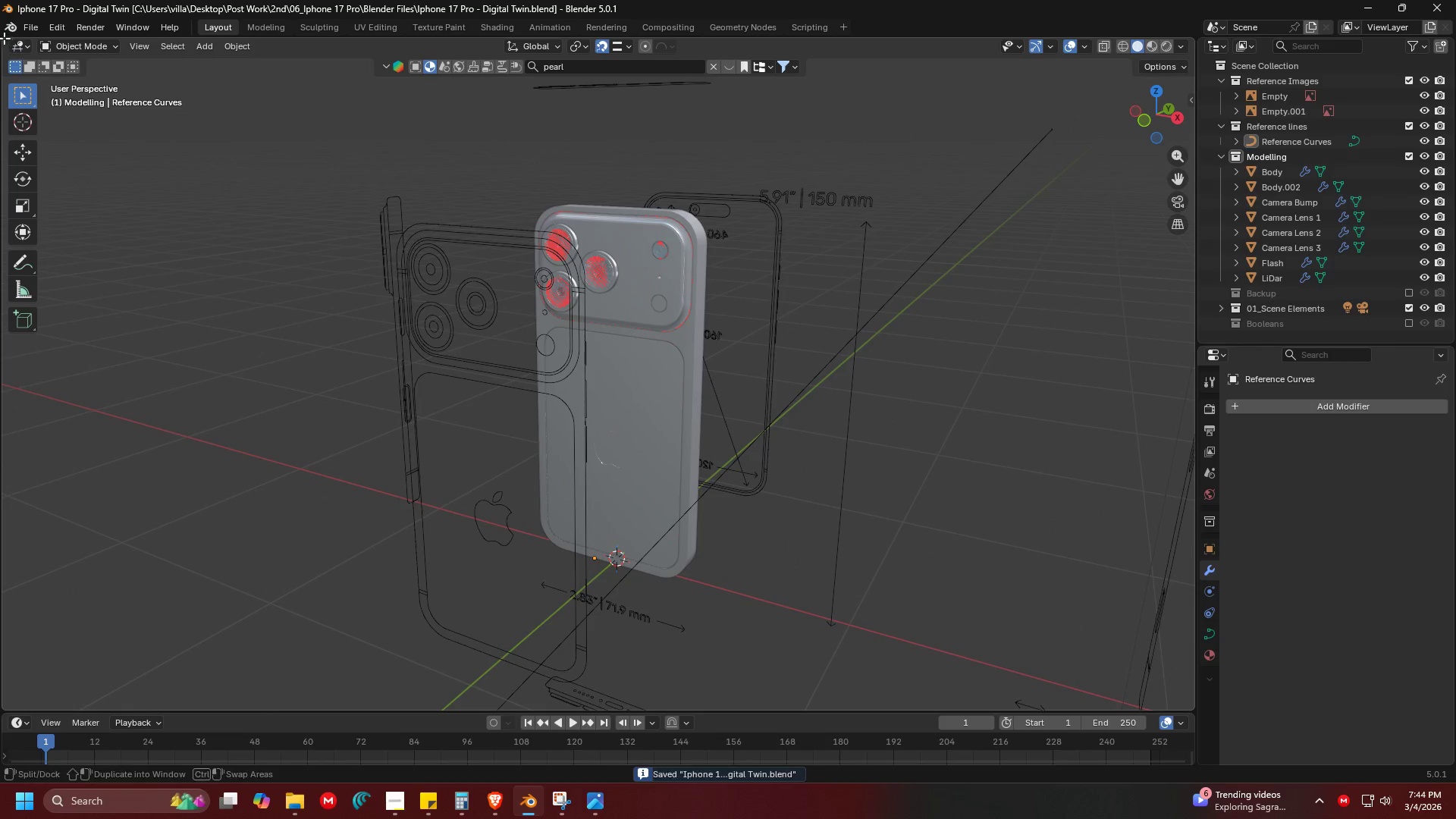 
left_click_drag(start_coordinate=[3, 38], to_coordinate=[472, 82])
 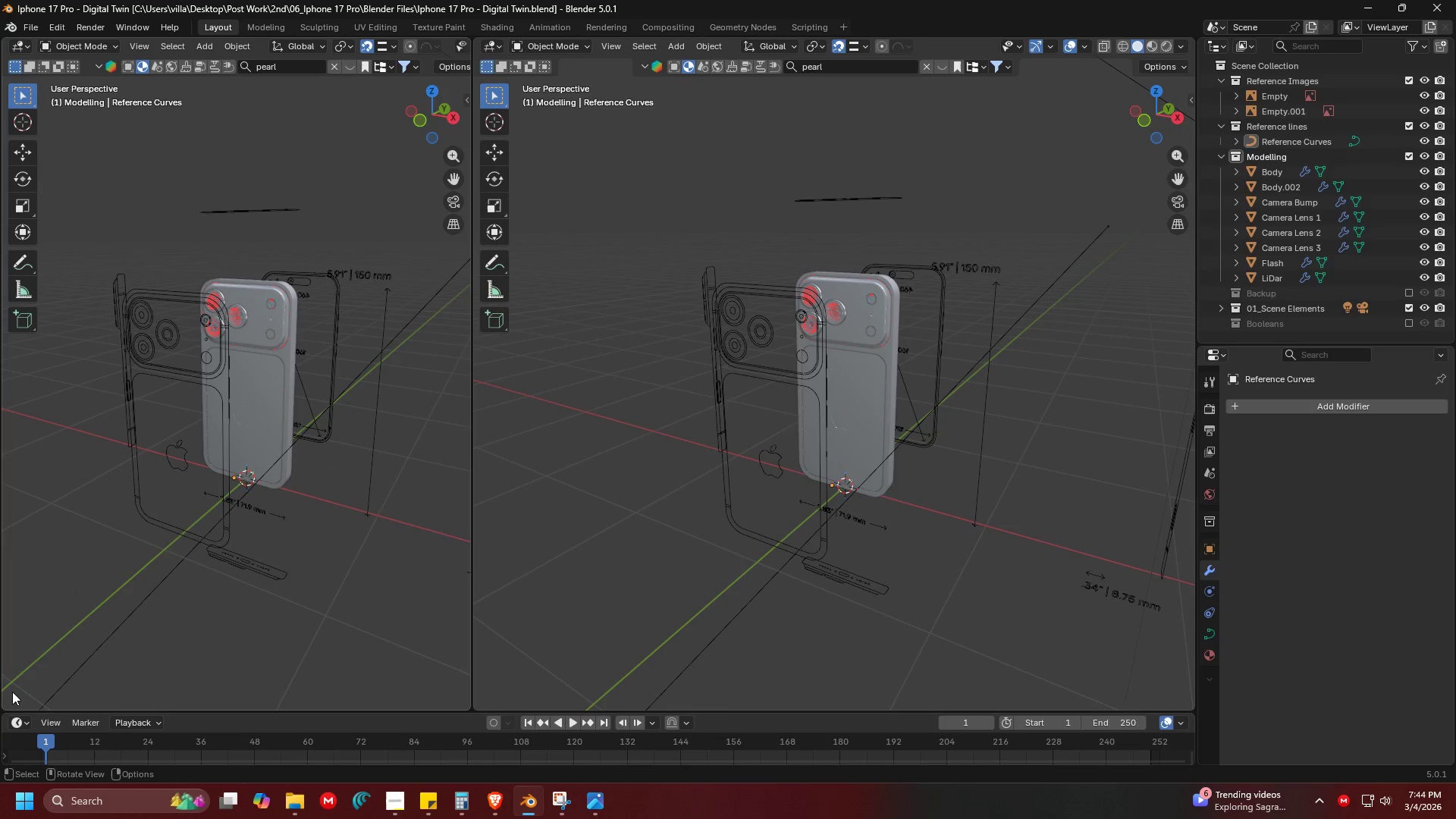 
left_click_drag(start_coordinate=[8, 701], to_coordinate=[27, 376])
 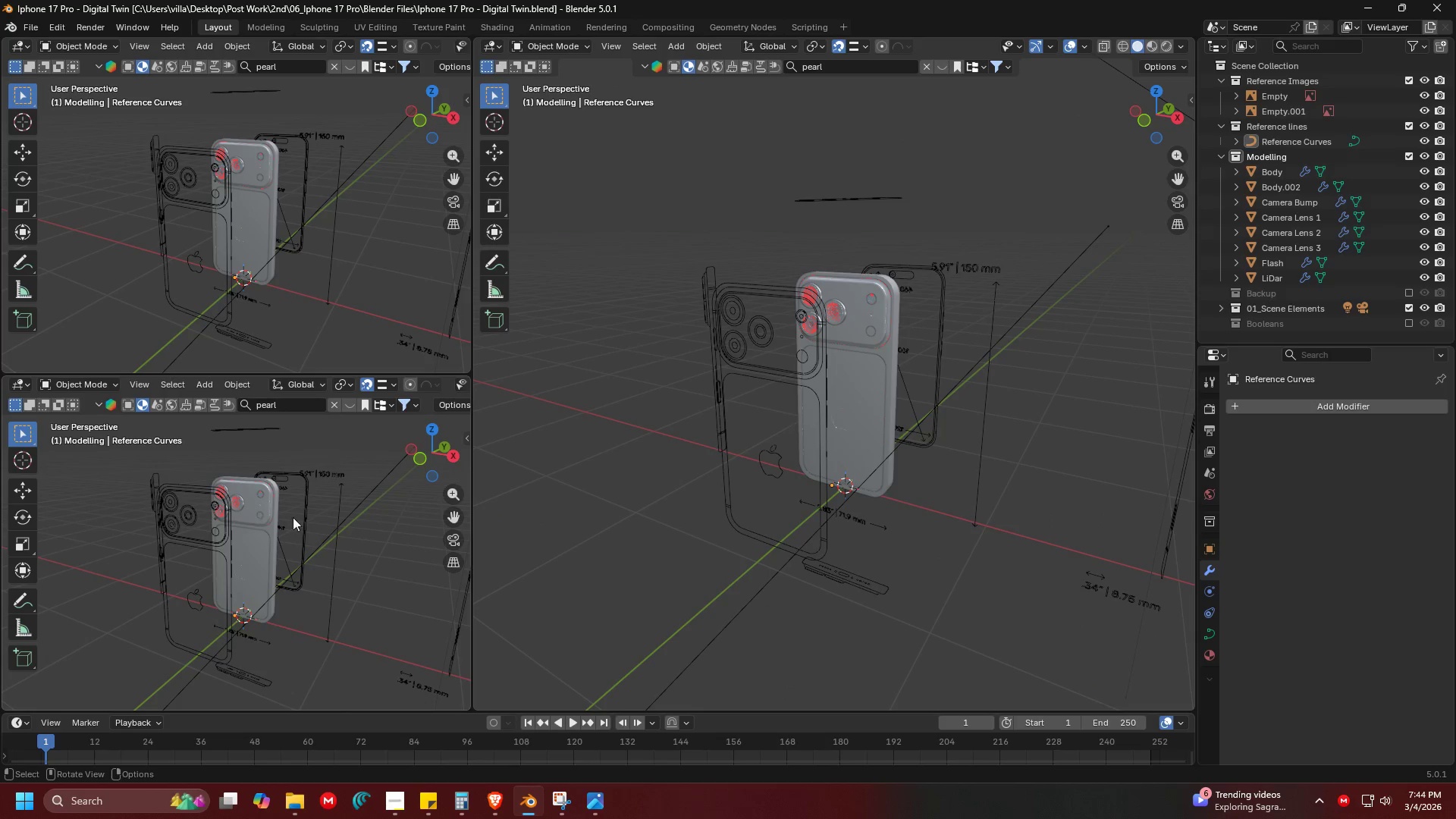 
key(1)
 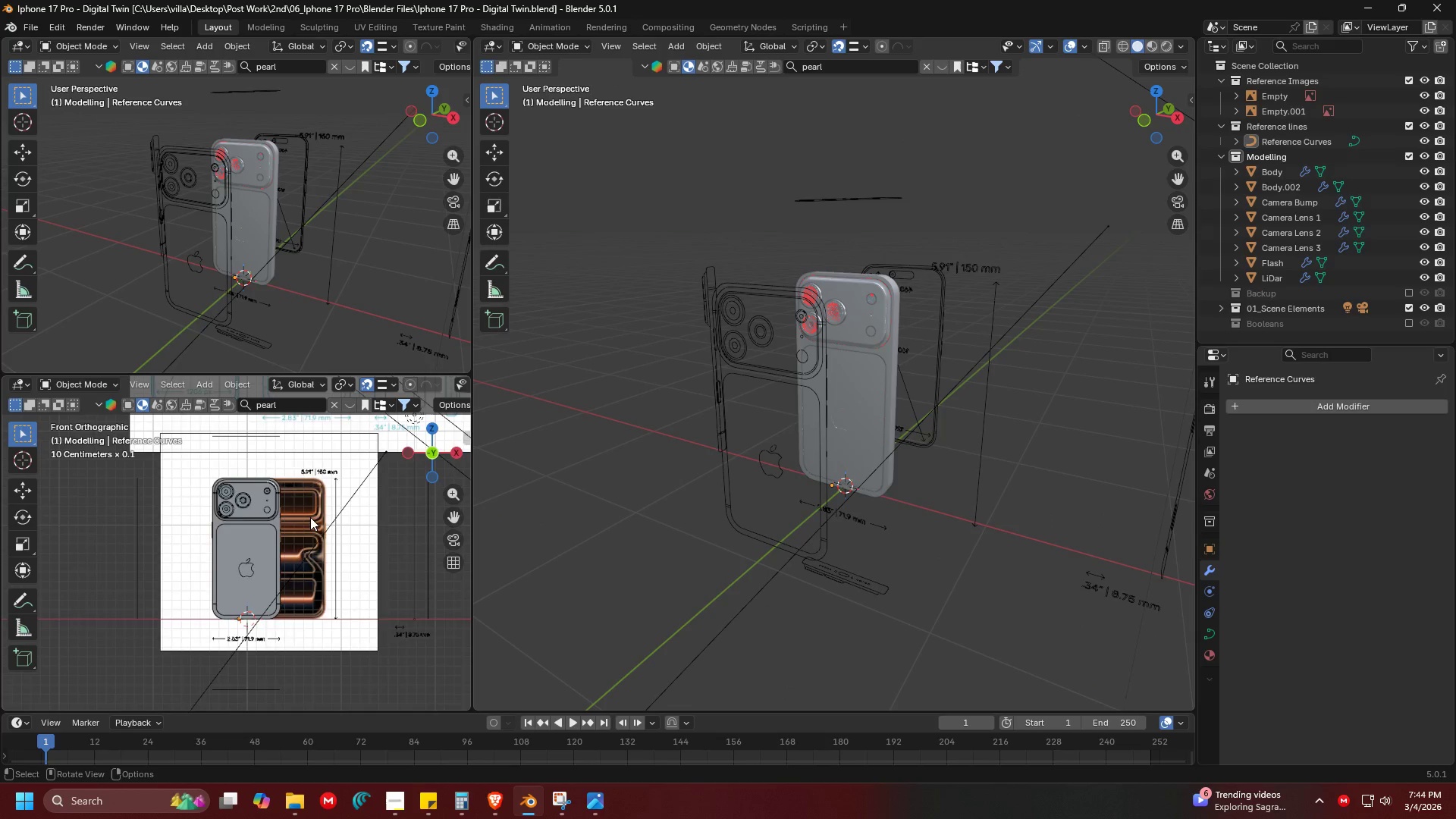 
scroll: coordinate [318, 512], scroll_direction: none, amount: 0.0
 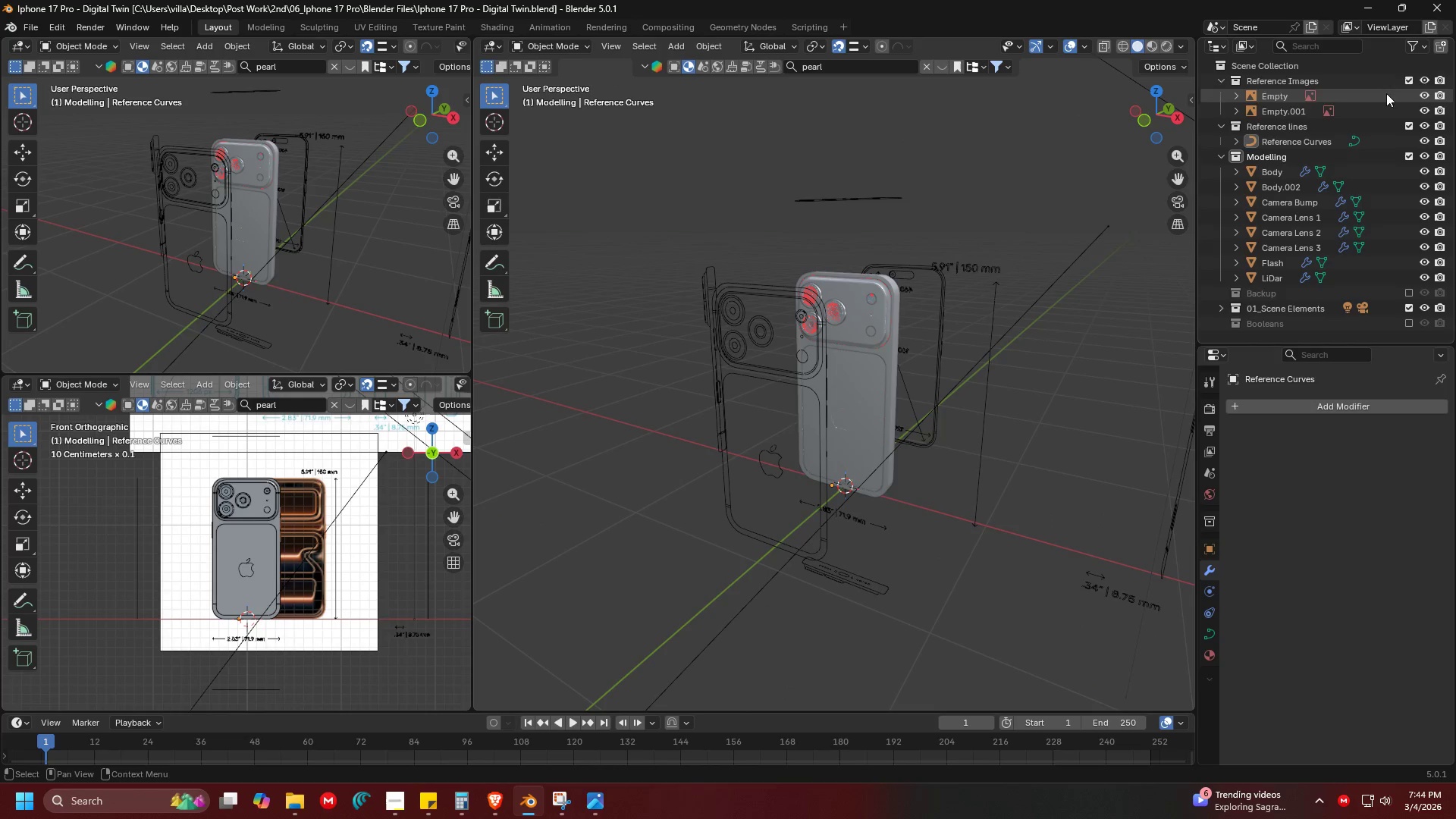 
left_click([1416, 77])
 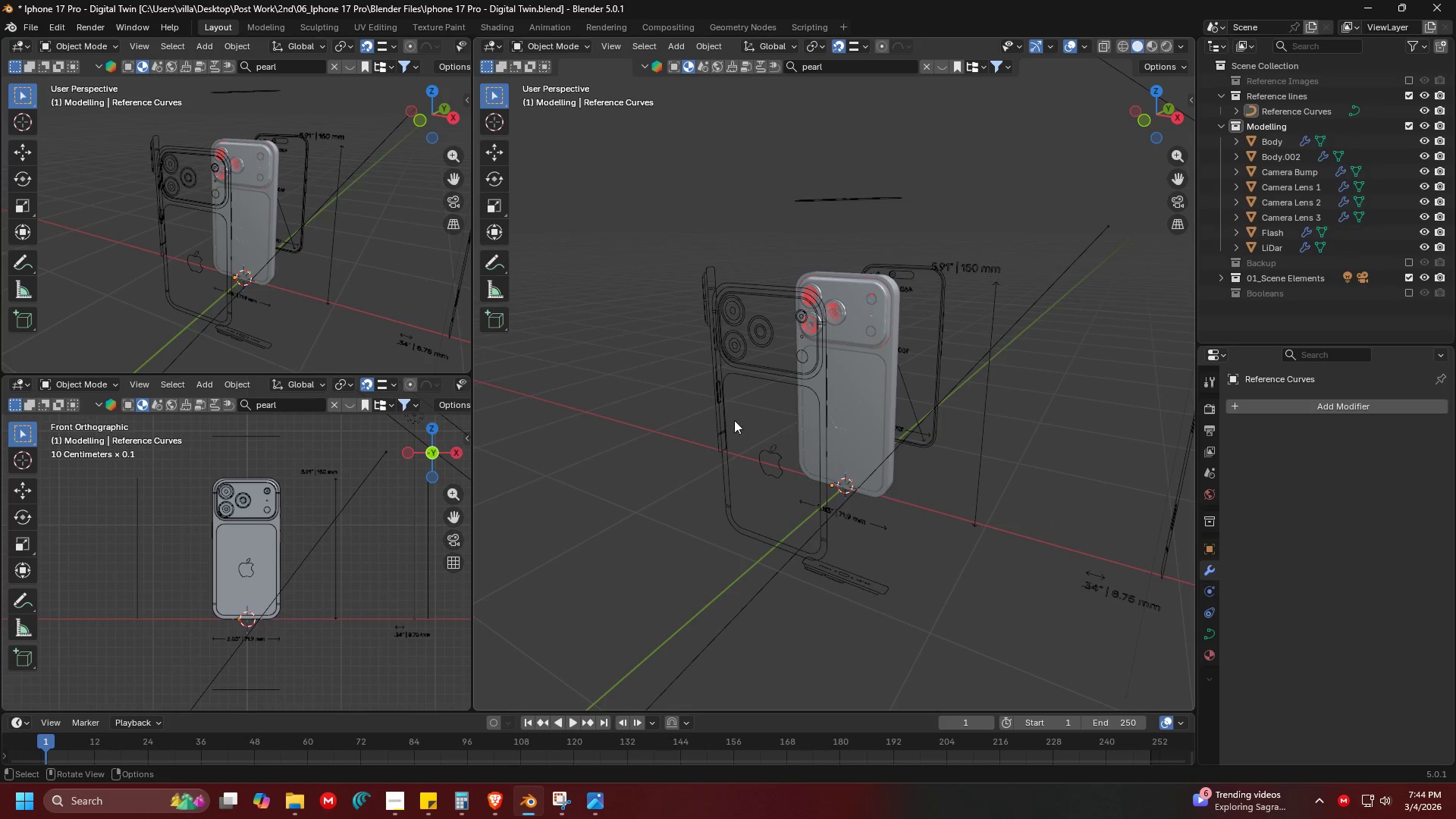 
hold_key(key=ShiftLeft, duration=0.5)
 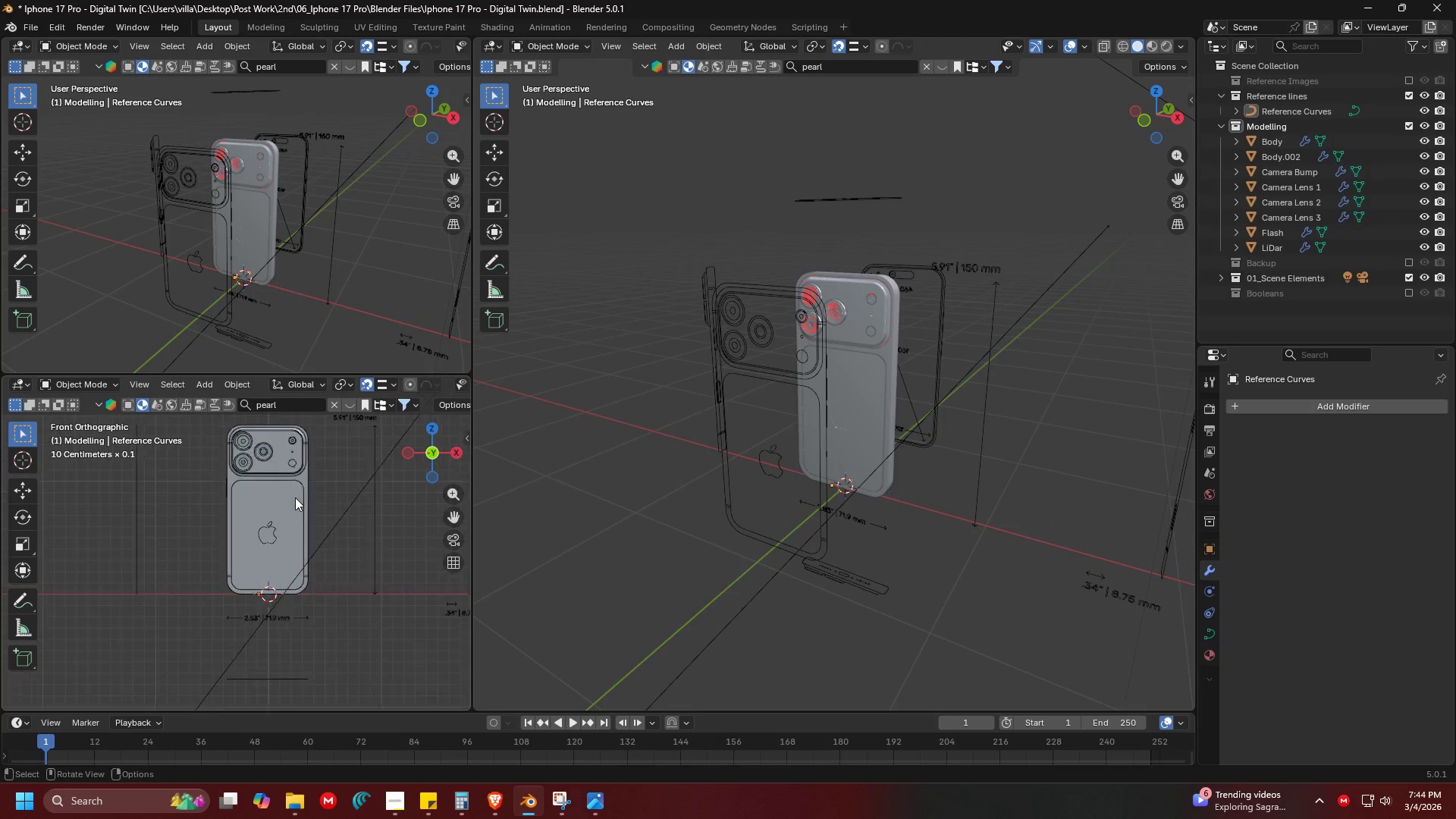 
key(Control+ControlLeft)
 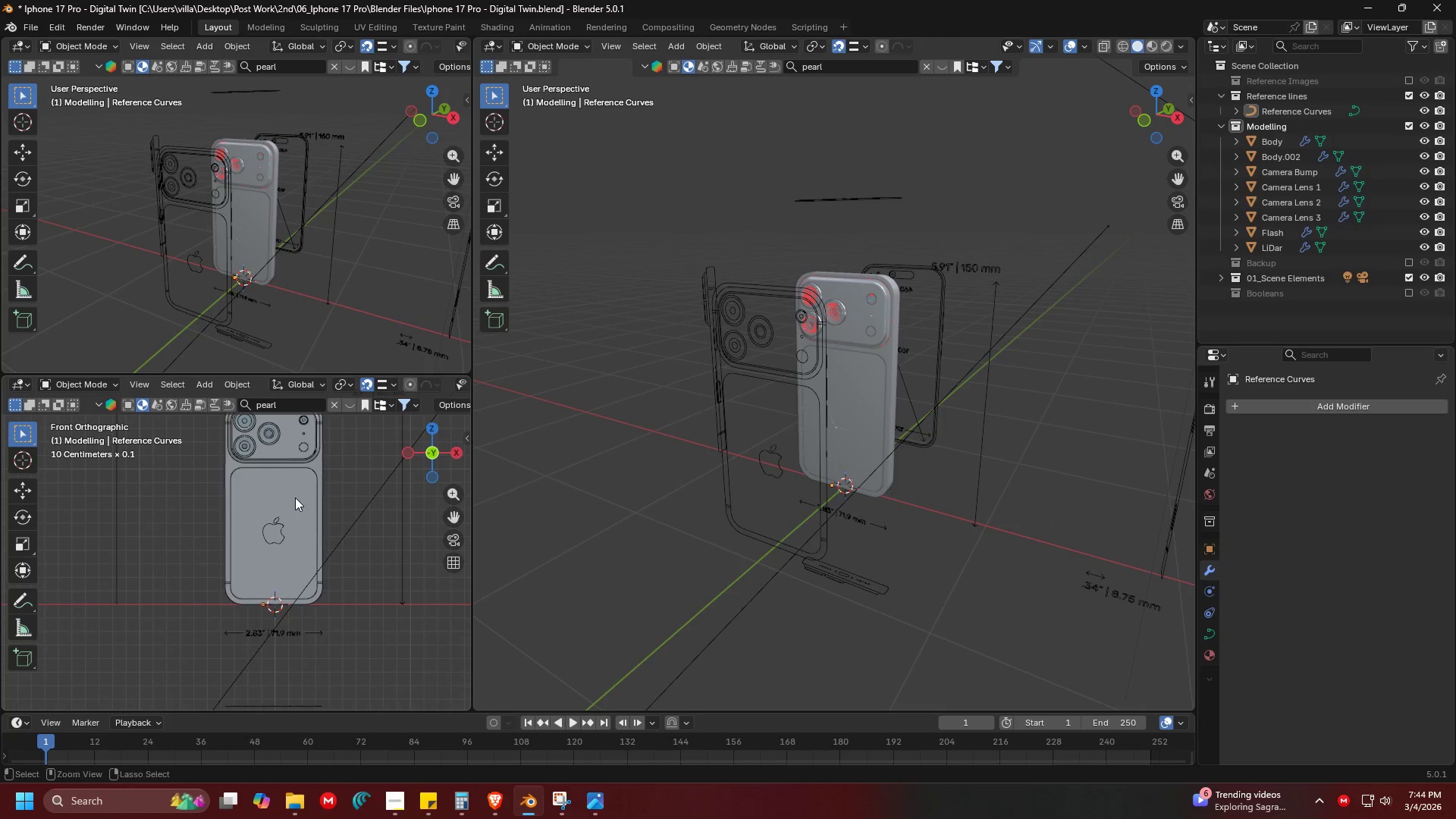 
key(Control+S)
 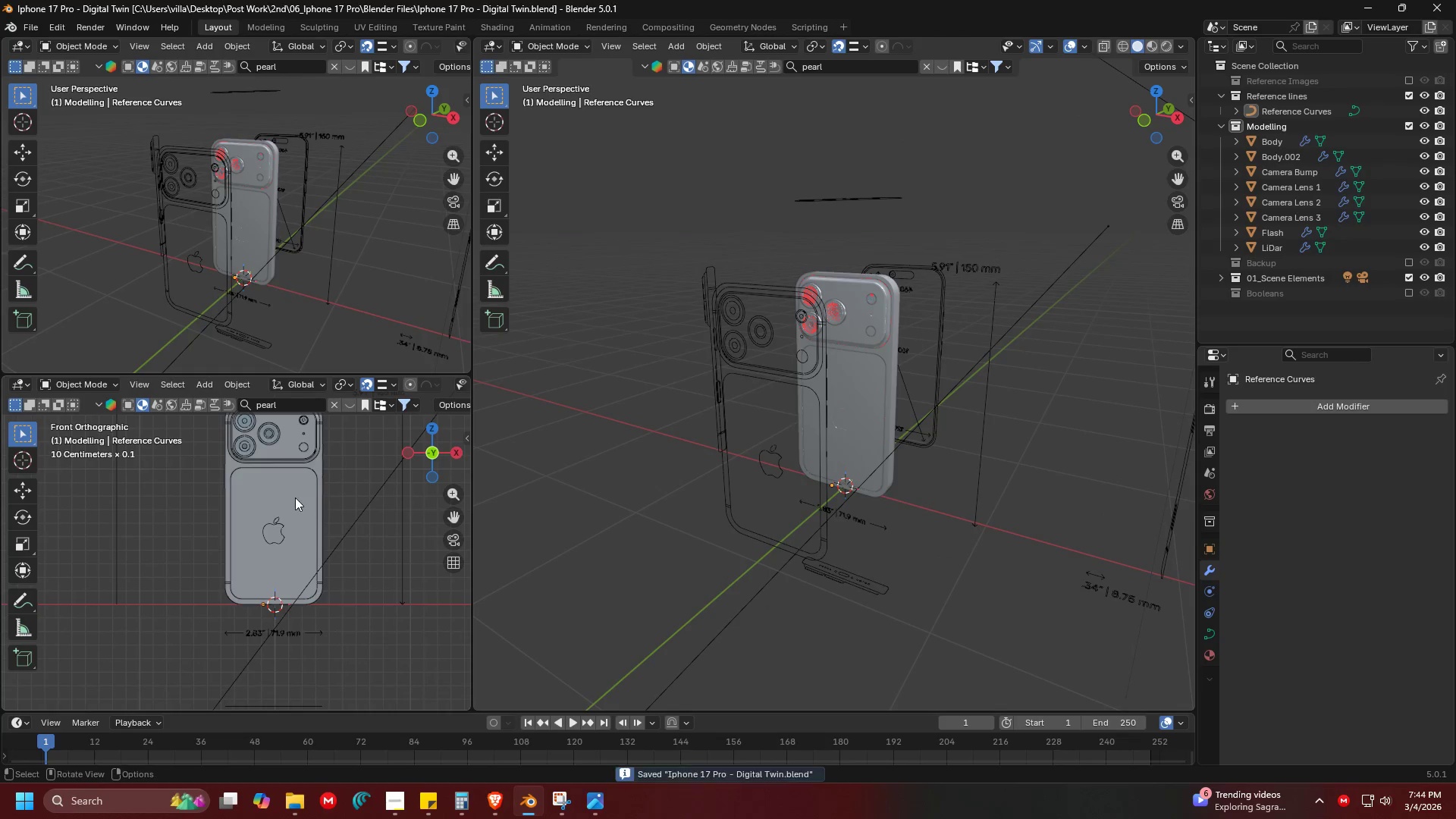 
scroll: coordinate [295, 497], scroll_direction: up, amount: 2.0
 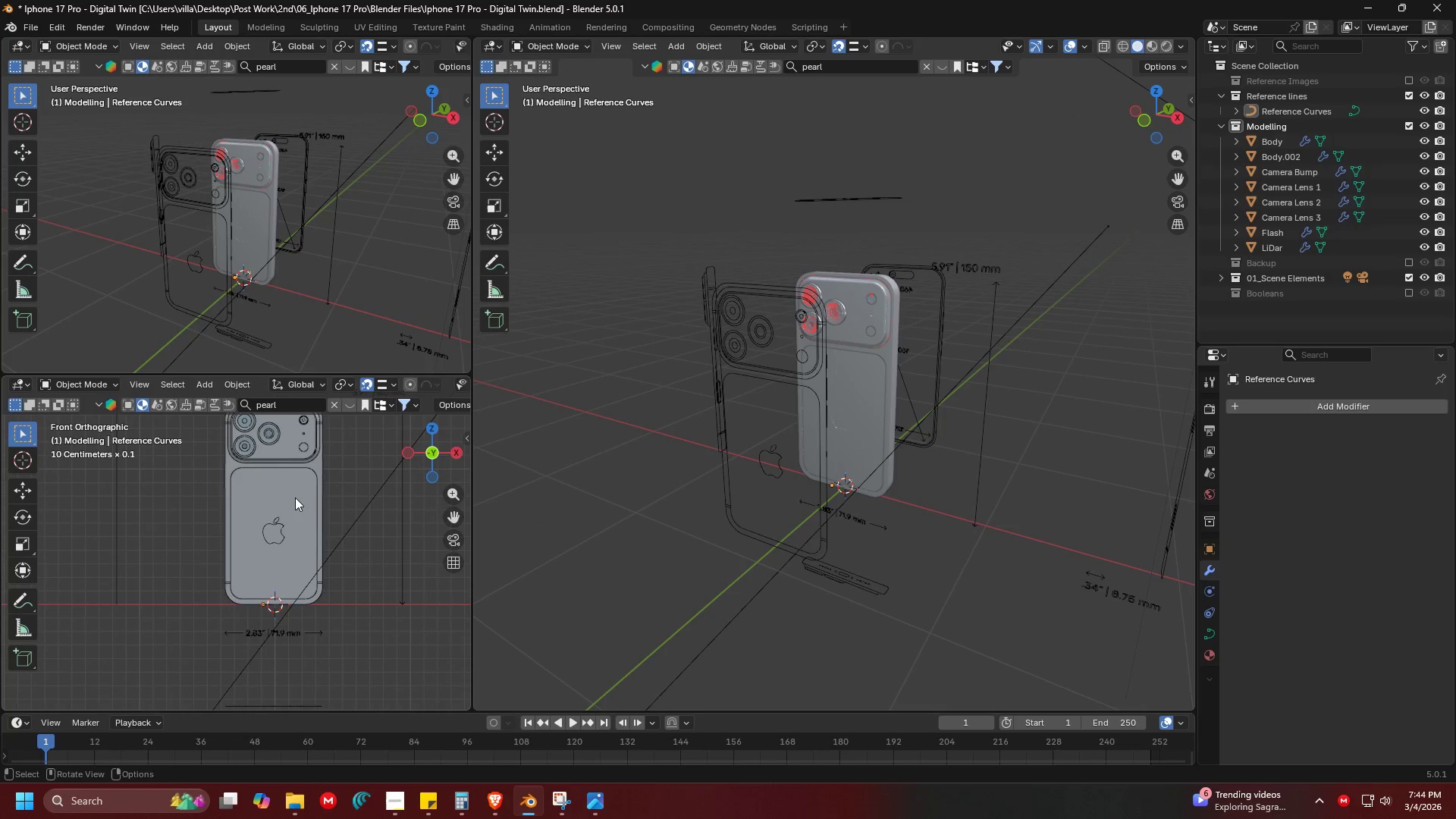 
key(Shift+ShiftLeft)
 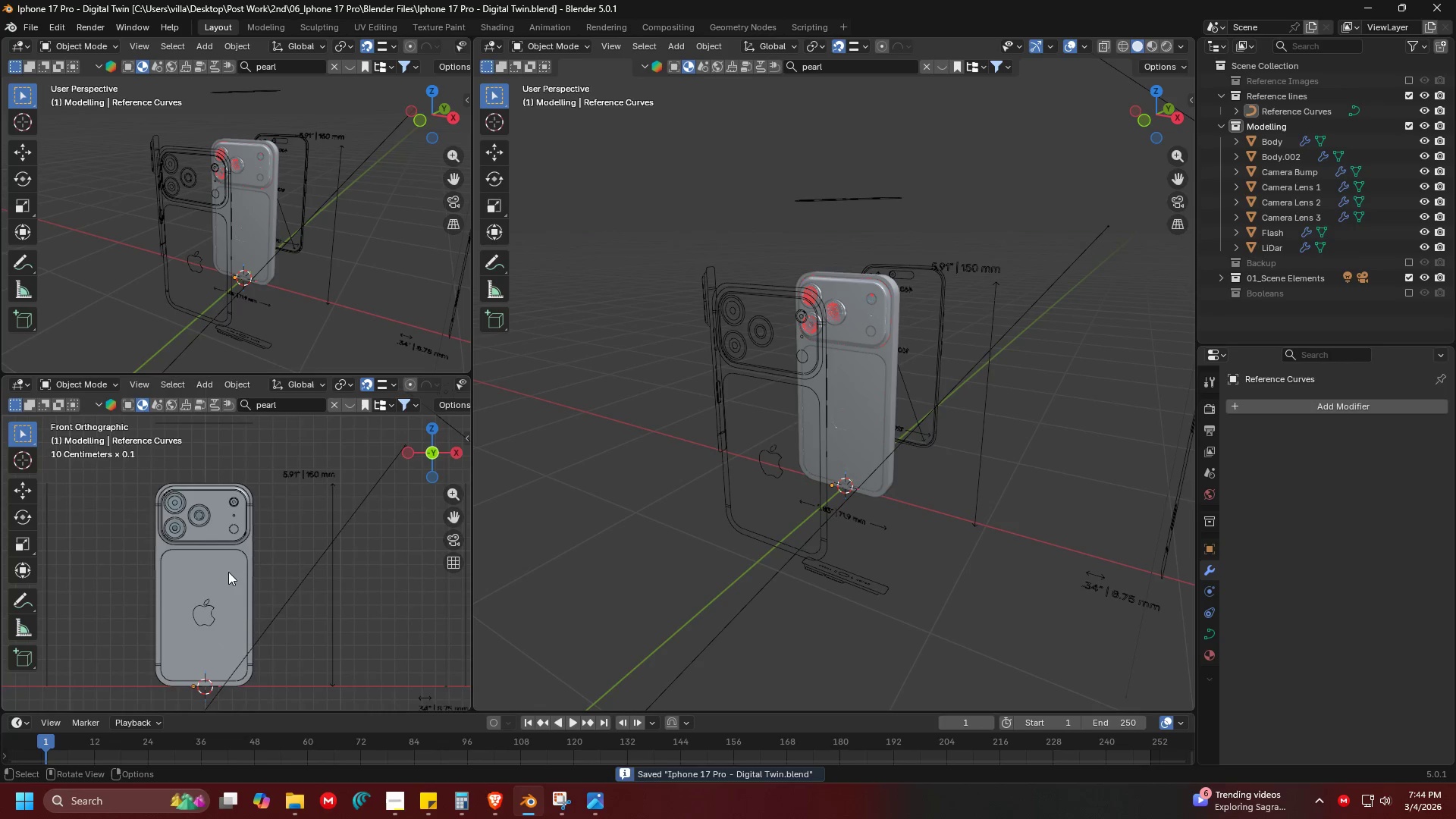 
key(3)
 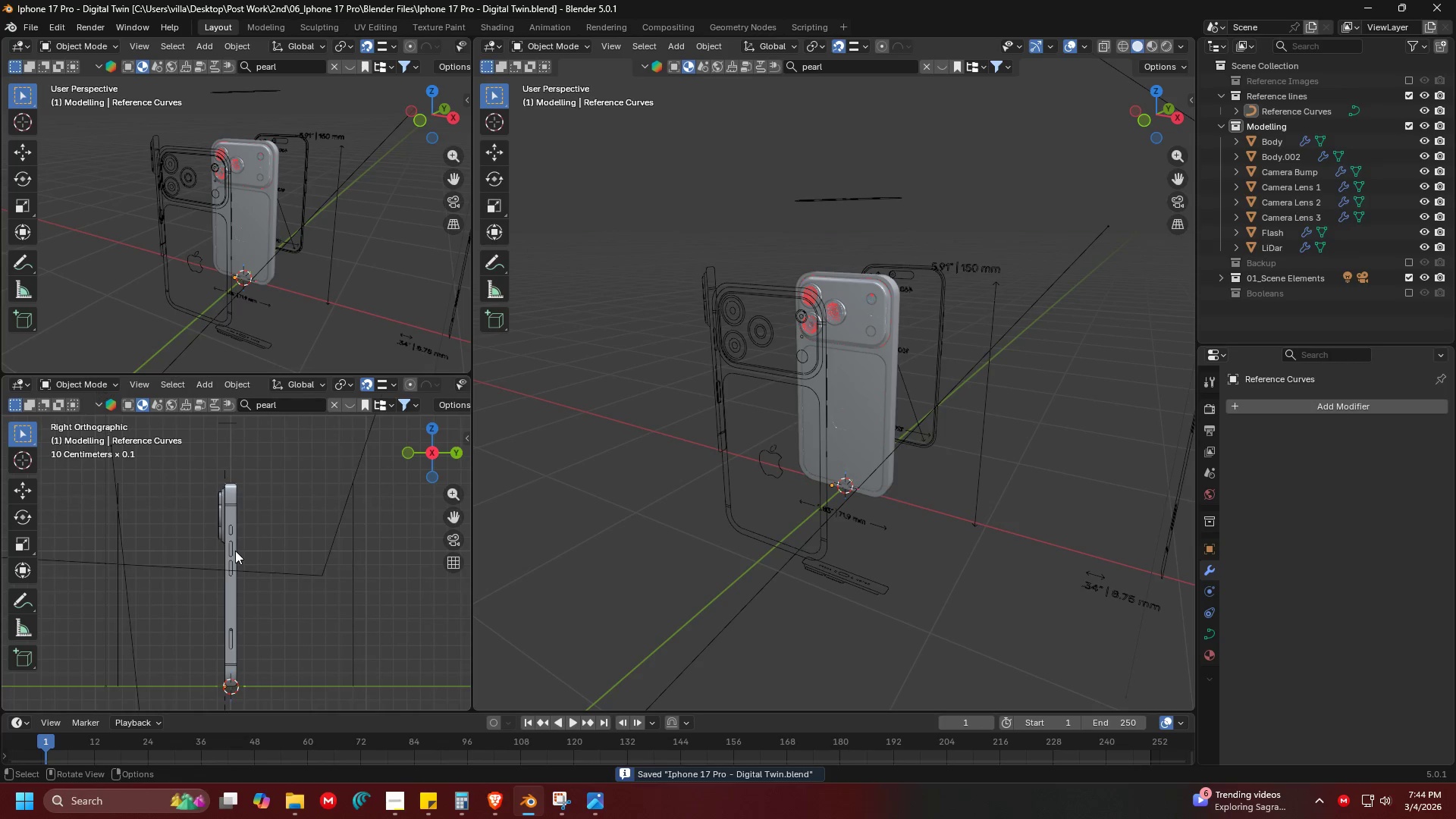 
hold_key(key=ShiftLeft, duration=0.39)
 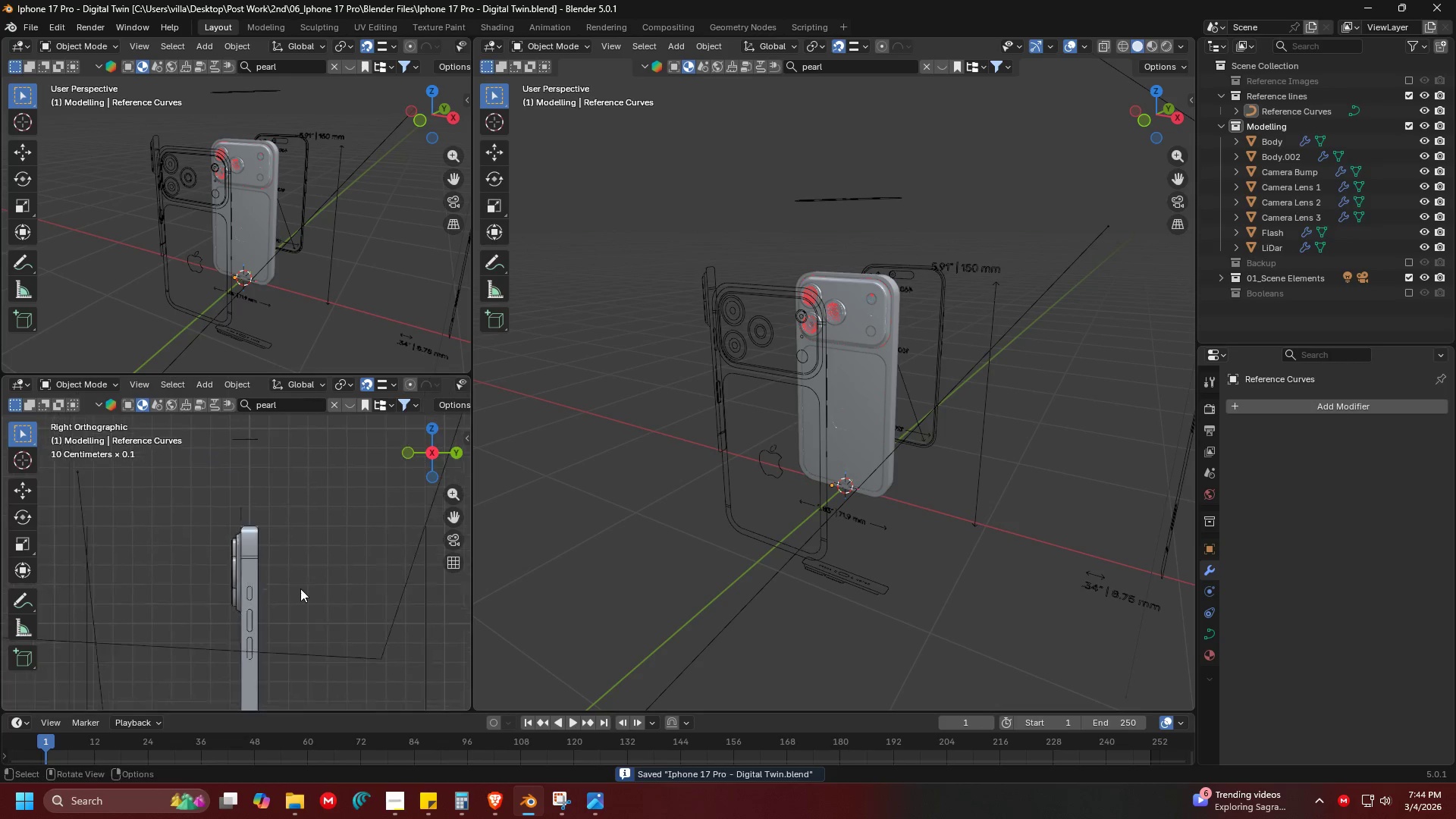 
scroll: coordinate [235, 551], scroll_direction: up, amount: 2.0
 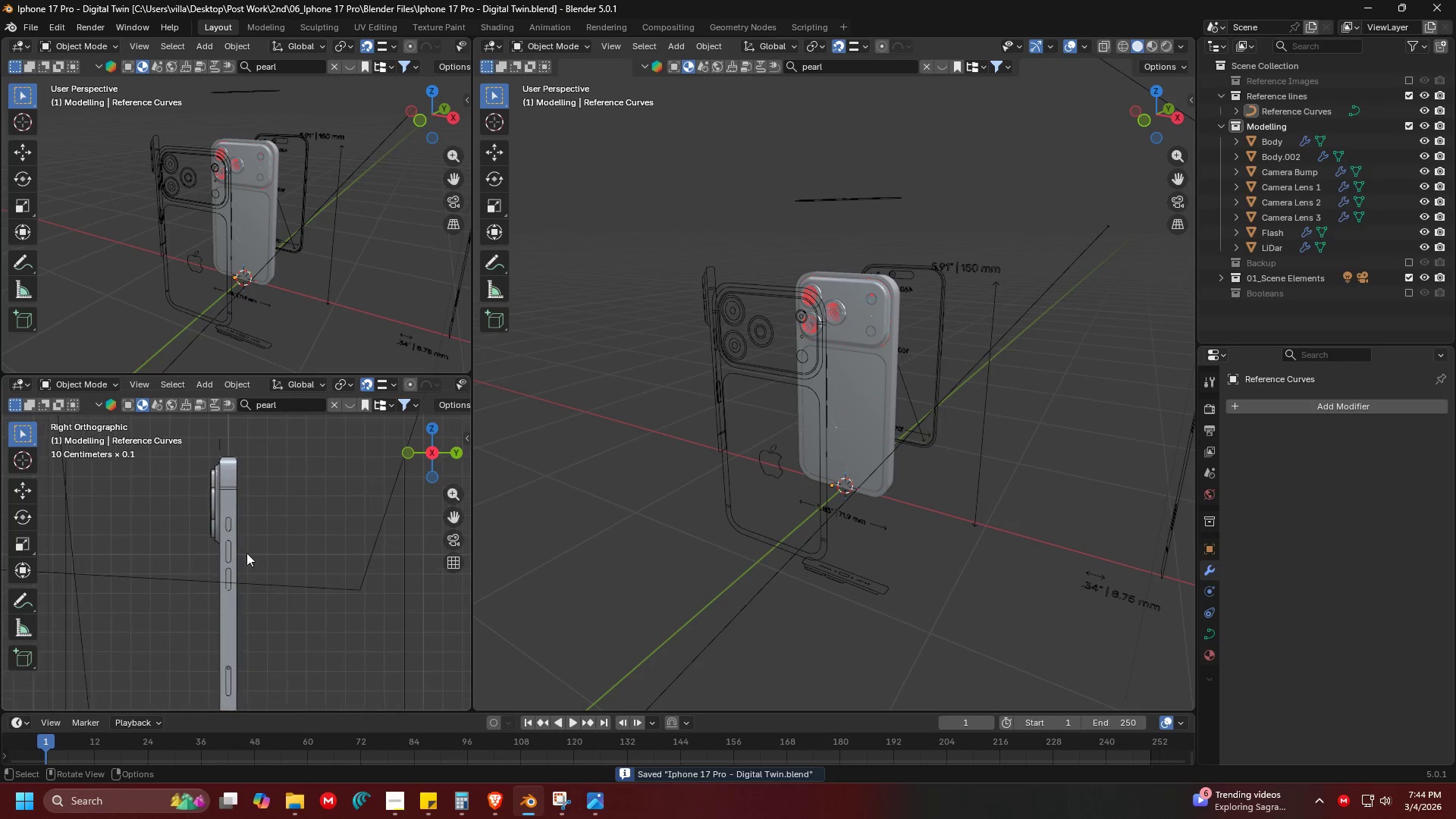 
hold_key(key=ShiftLeft, duration=0.31)
 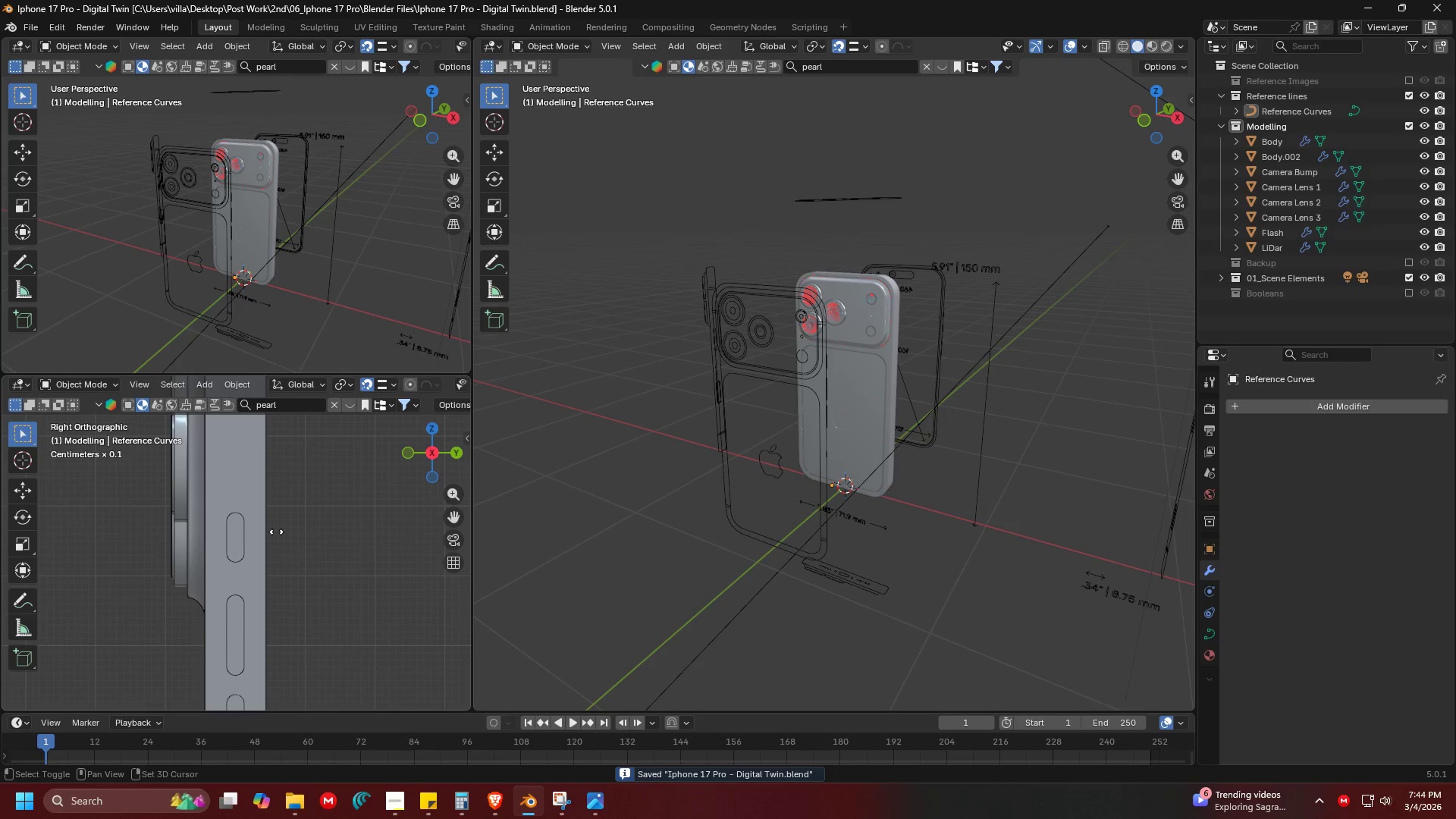 
scroll: coordinate [300, 588], scroll_direction: up, amount: 3.0
 